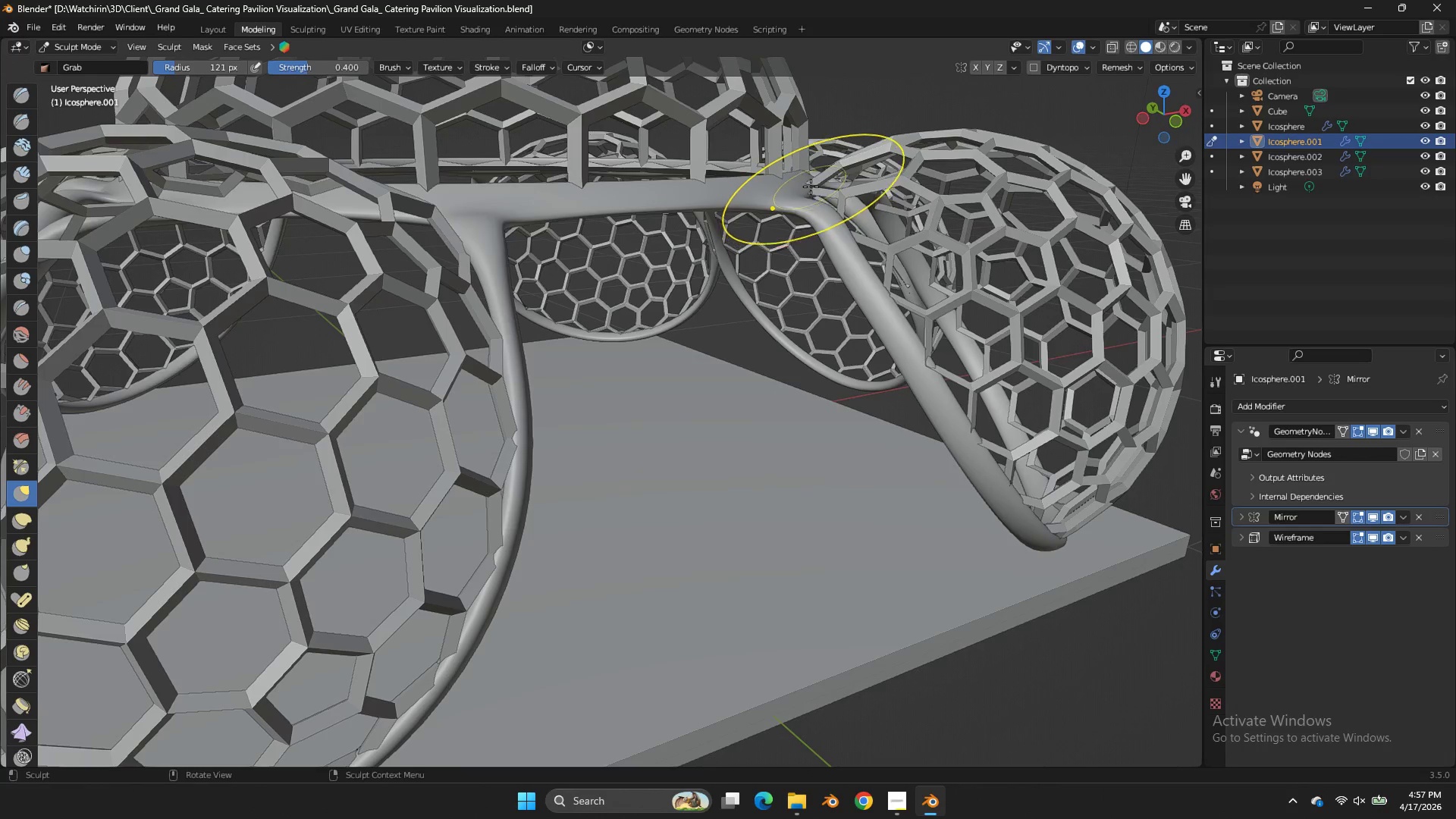 
left_click_drag(start_coordinate=[814, 186], to_coordinate=[805, 203])
 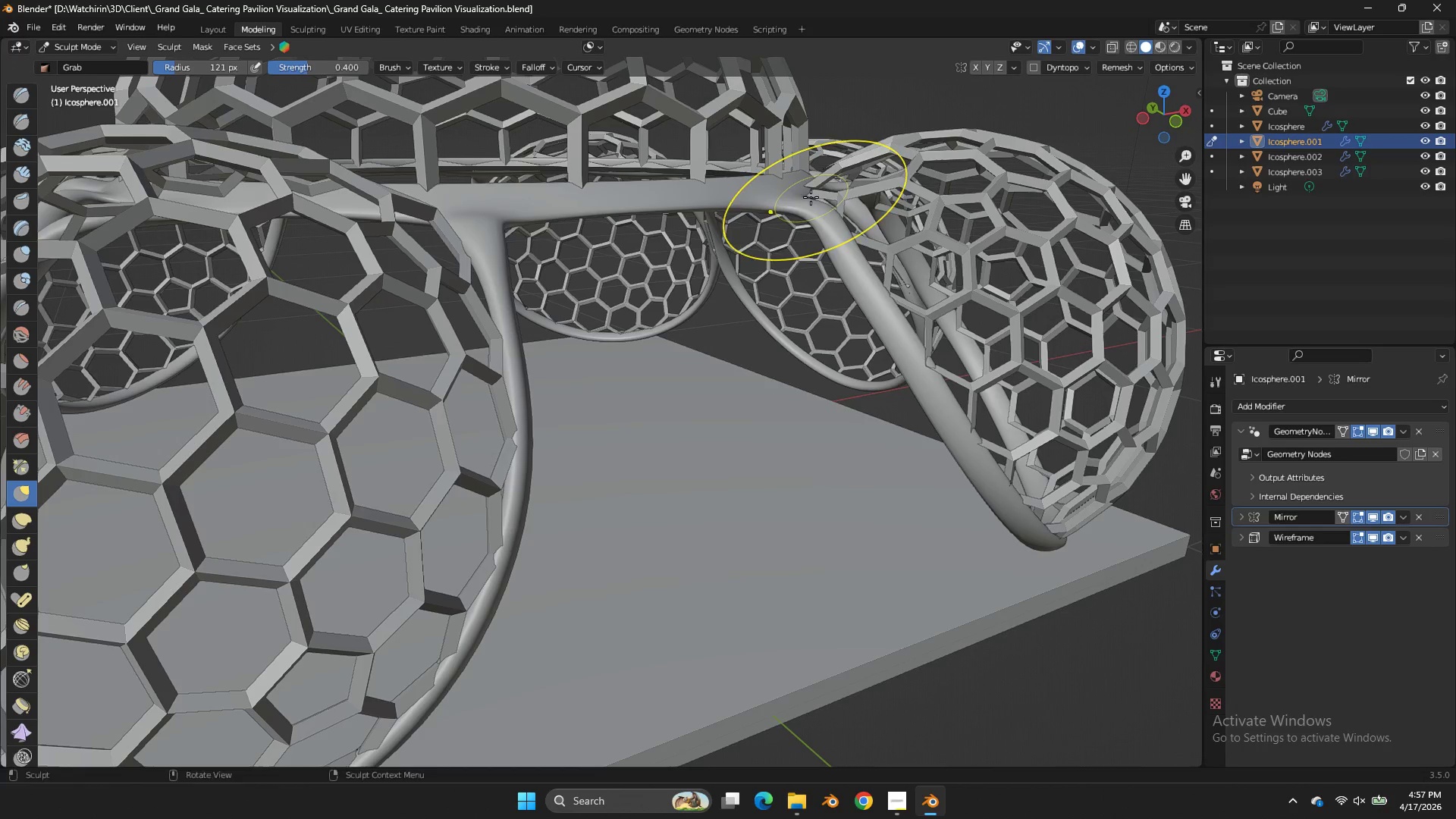 
left_click_drag(start_coordinate=[811, 197], to_coordinate=[802, 218])
 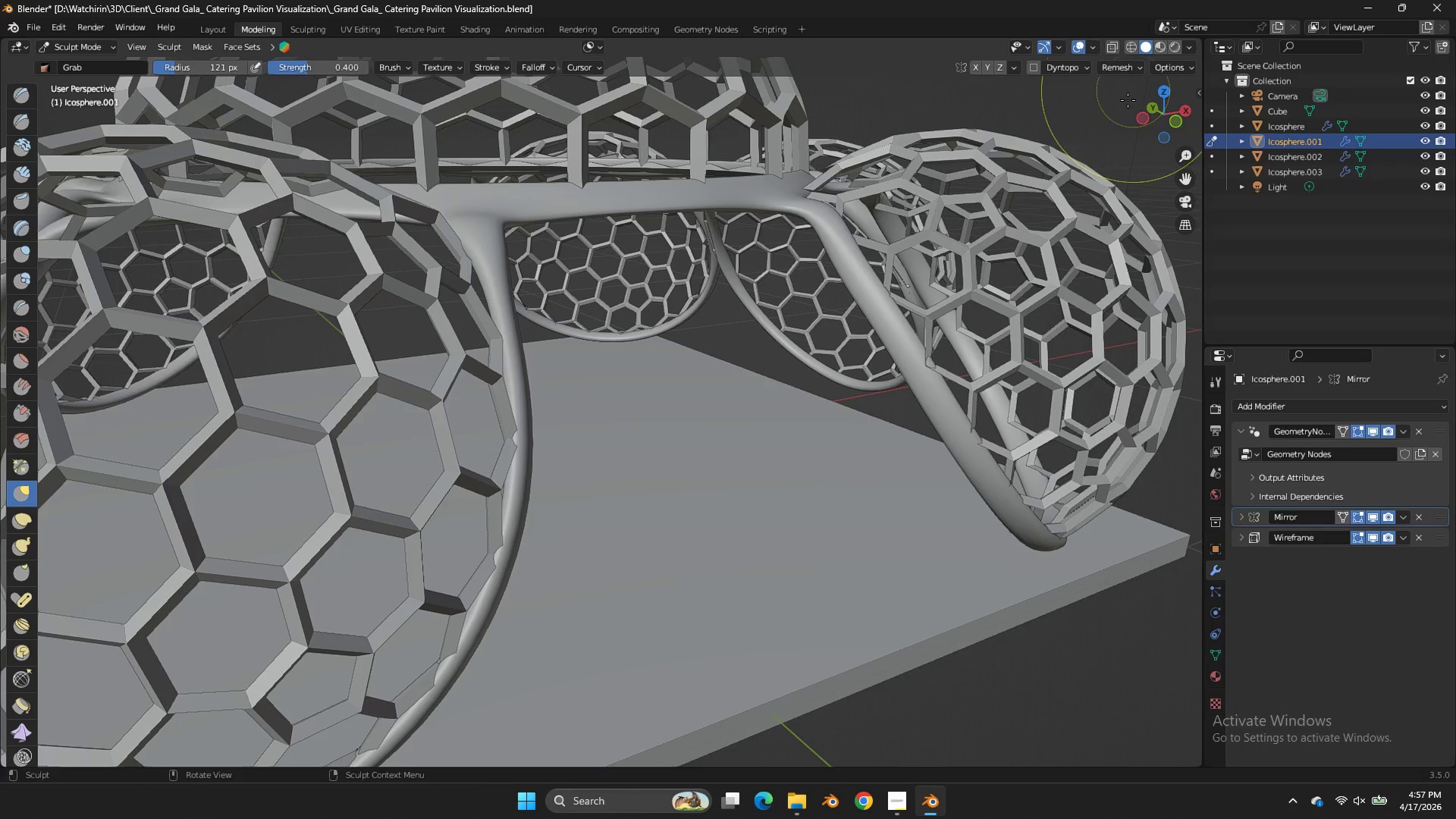 
left_click_drag(start_coordinate=[1156, 105], to_coordinate=[902, 168])
 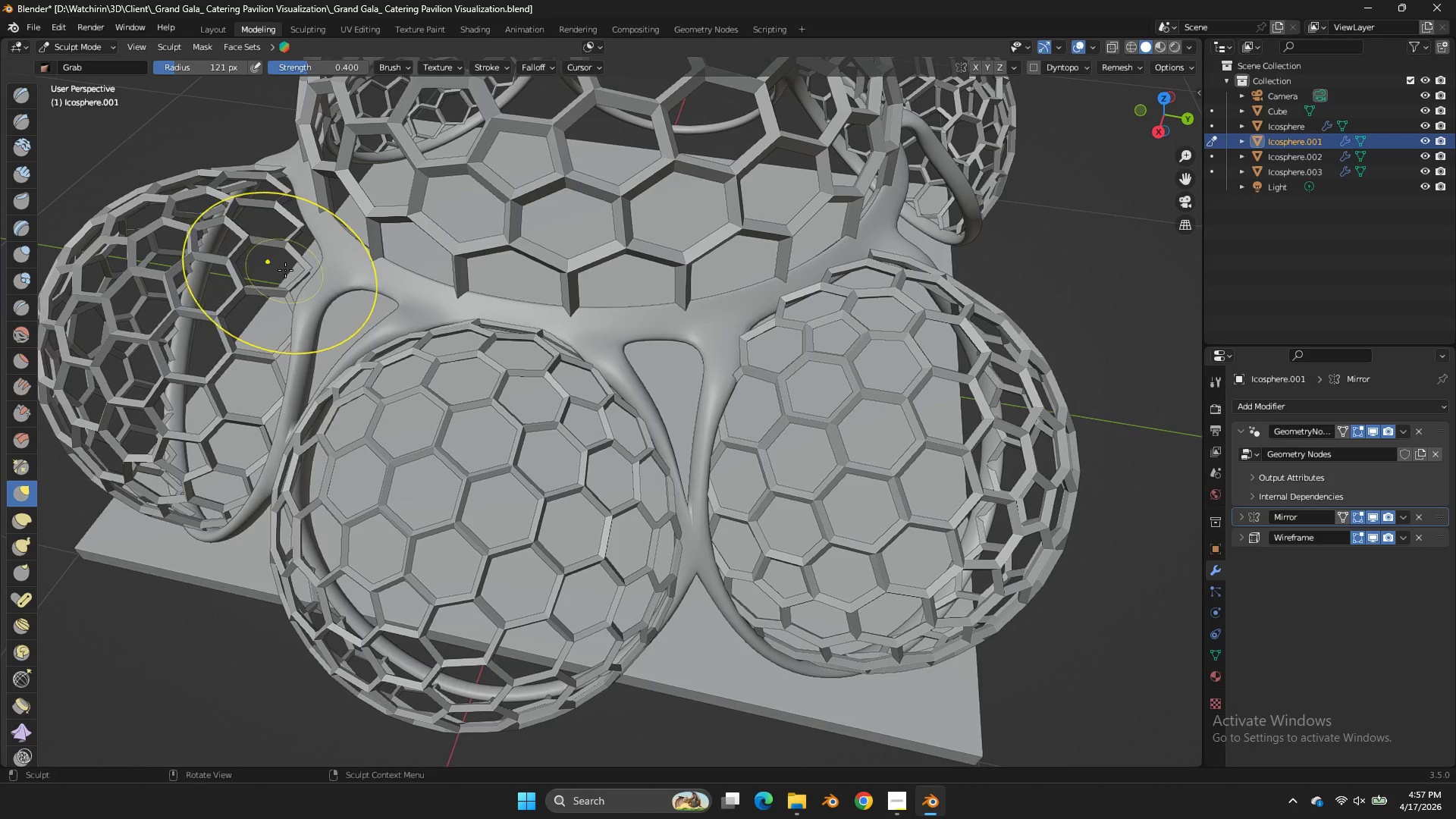 
left_click_drag(start_coordinate=[293, 269], to_coordinate=[309, 270])
 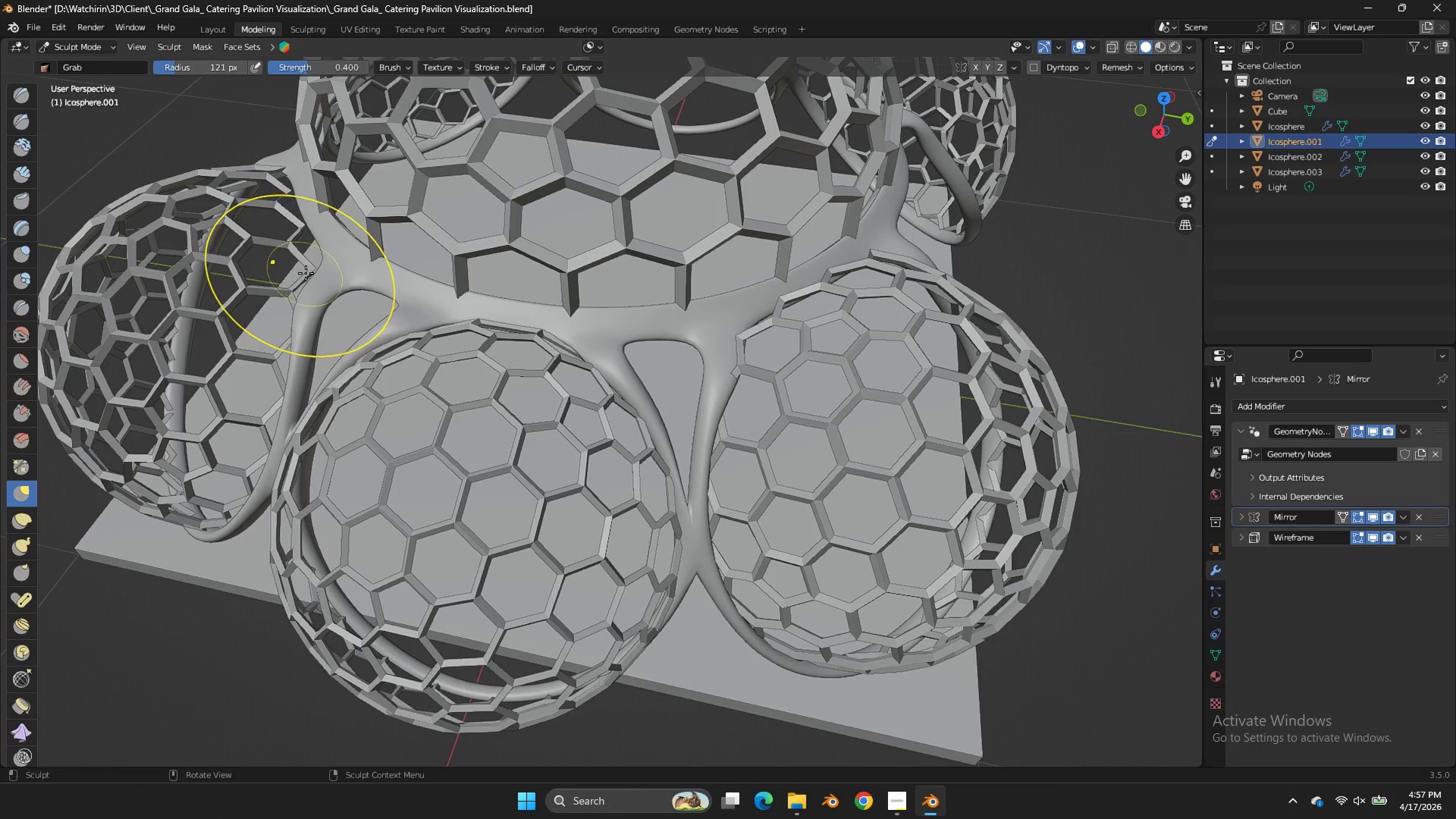 
left_click_drag(start_coordinate=[306, 273], to_coordinate=[330, 262])
 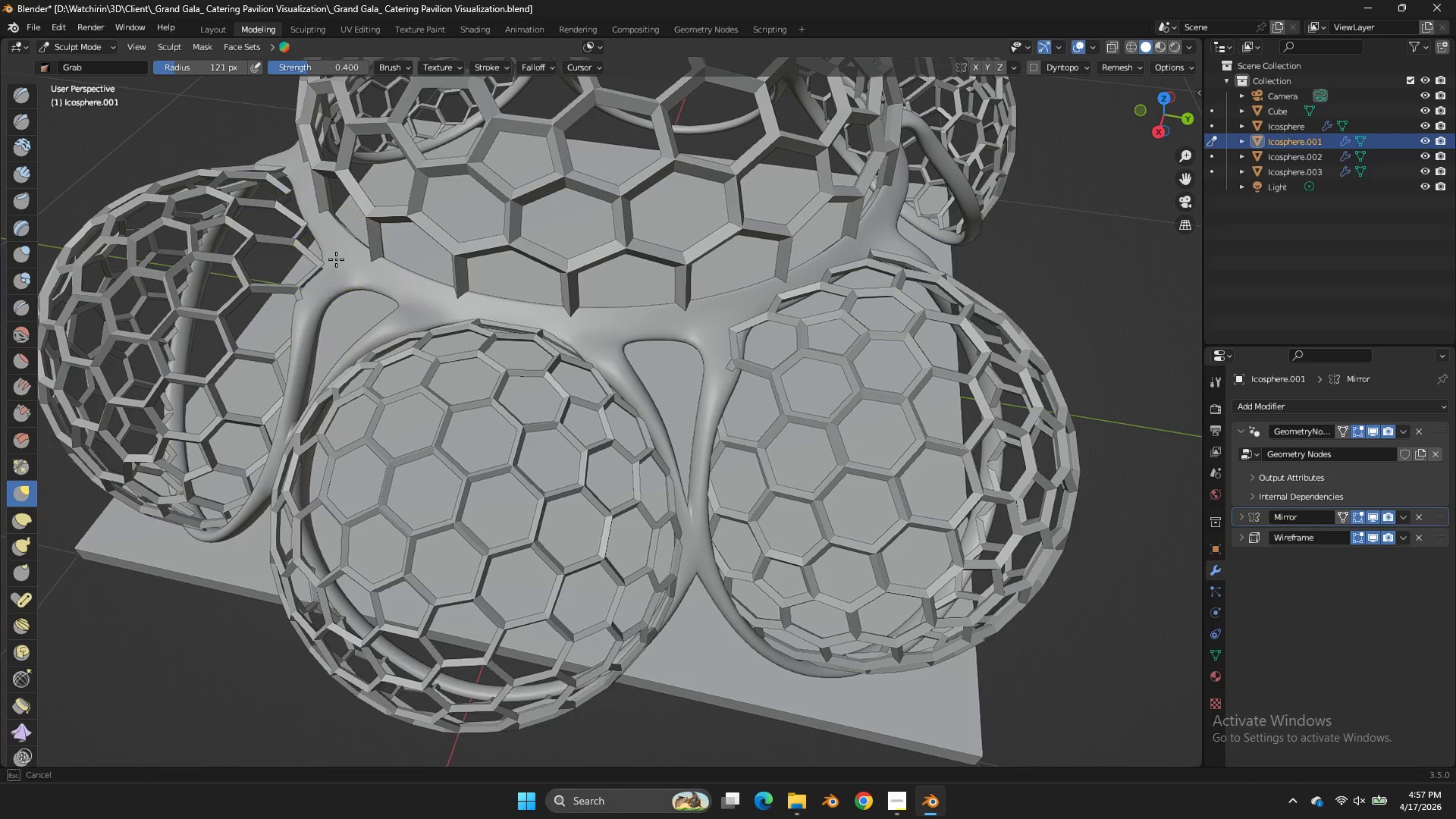 
left_click_drag(start_coordinate=[320, 270], to_coordinate=[337, 258])
 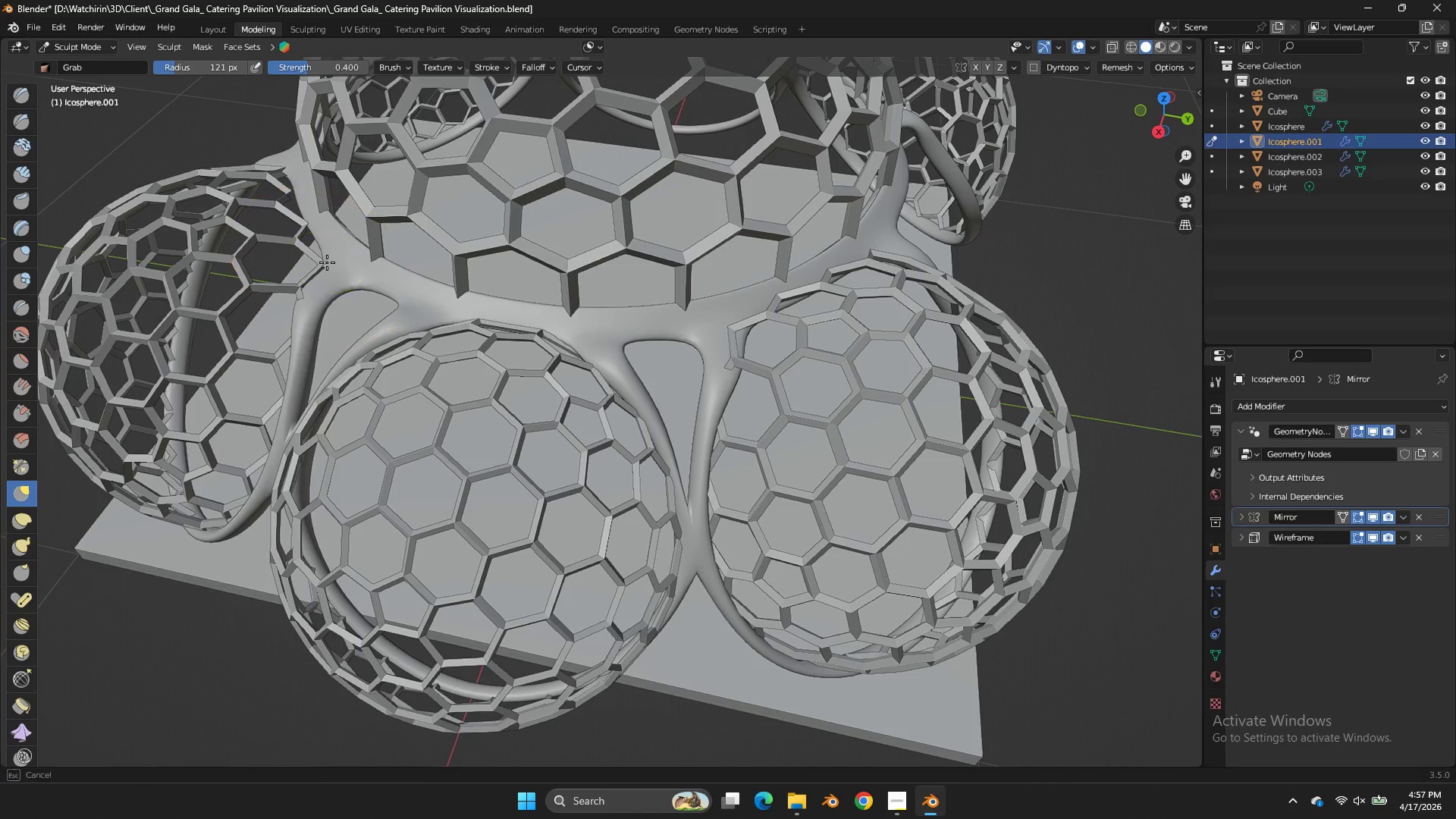 
left_click_drag(start_coordinate=[327, 262], to_coordinate=[340, 255])
 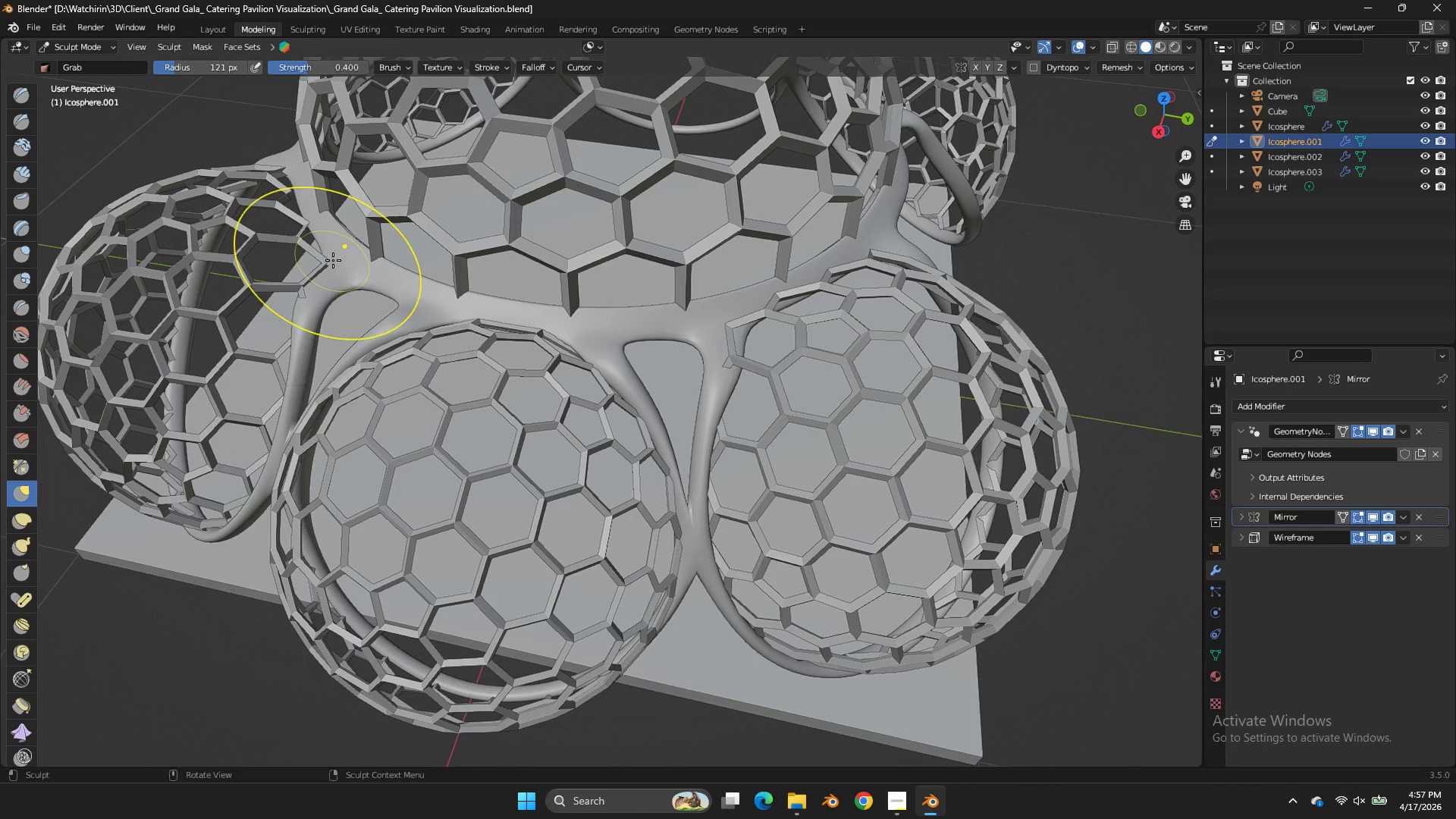 
left_click_drag(start_coordinate=[333, 260], to_coordinate=[340, 255])
 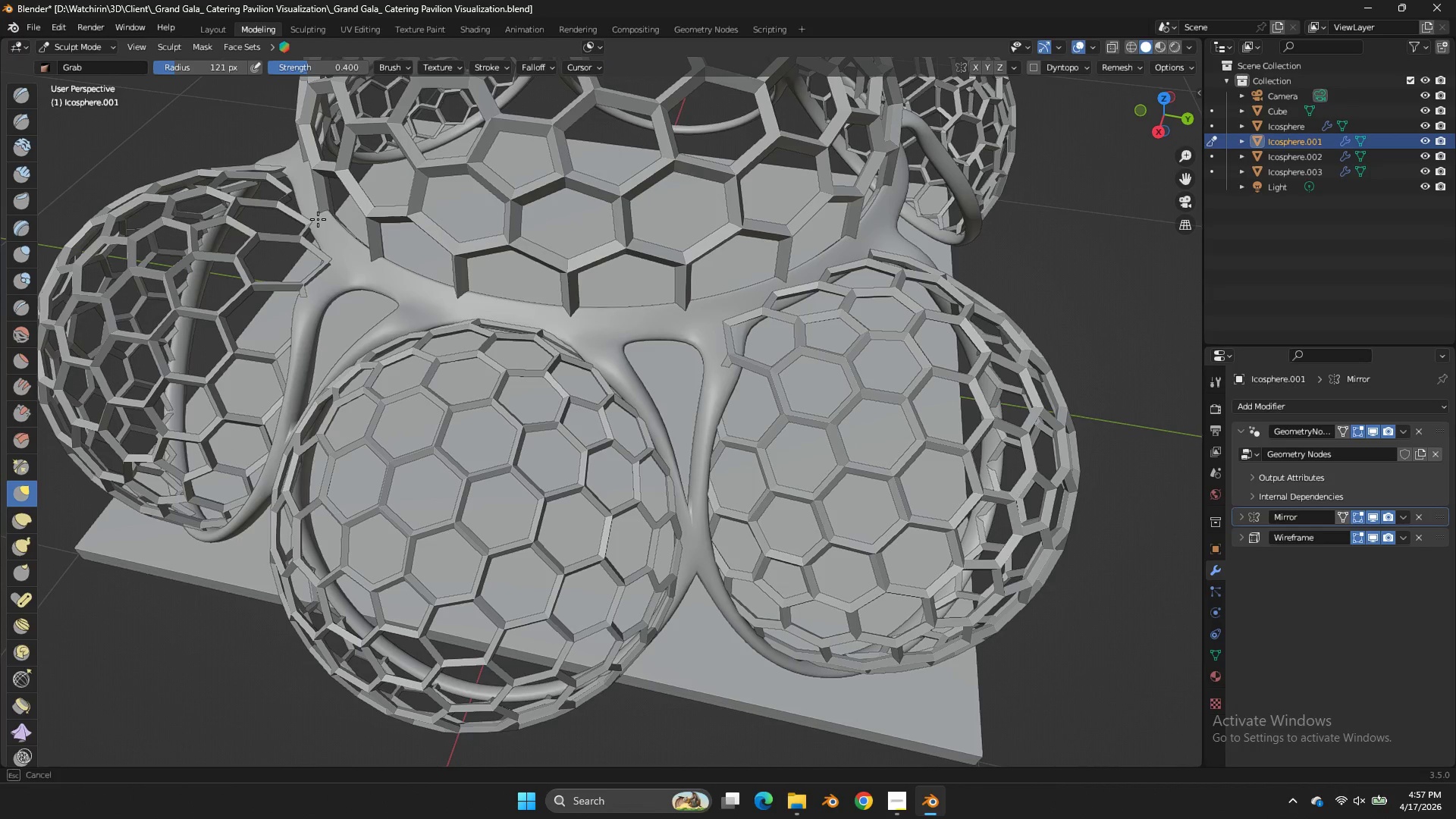 
left_click_drag(start_coordinate=[305, 219], to_coordinate=[320, 219])
 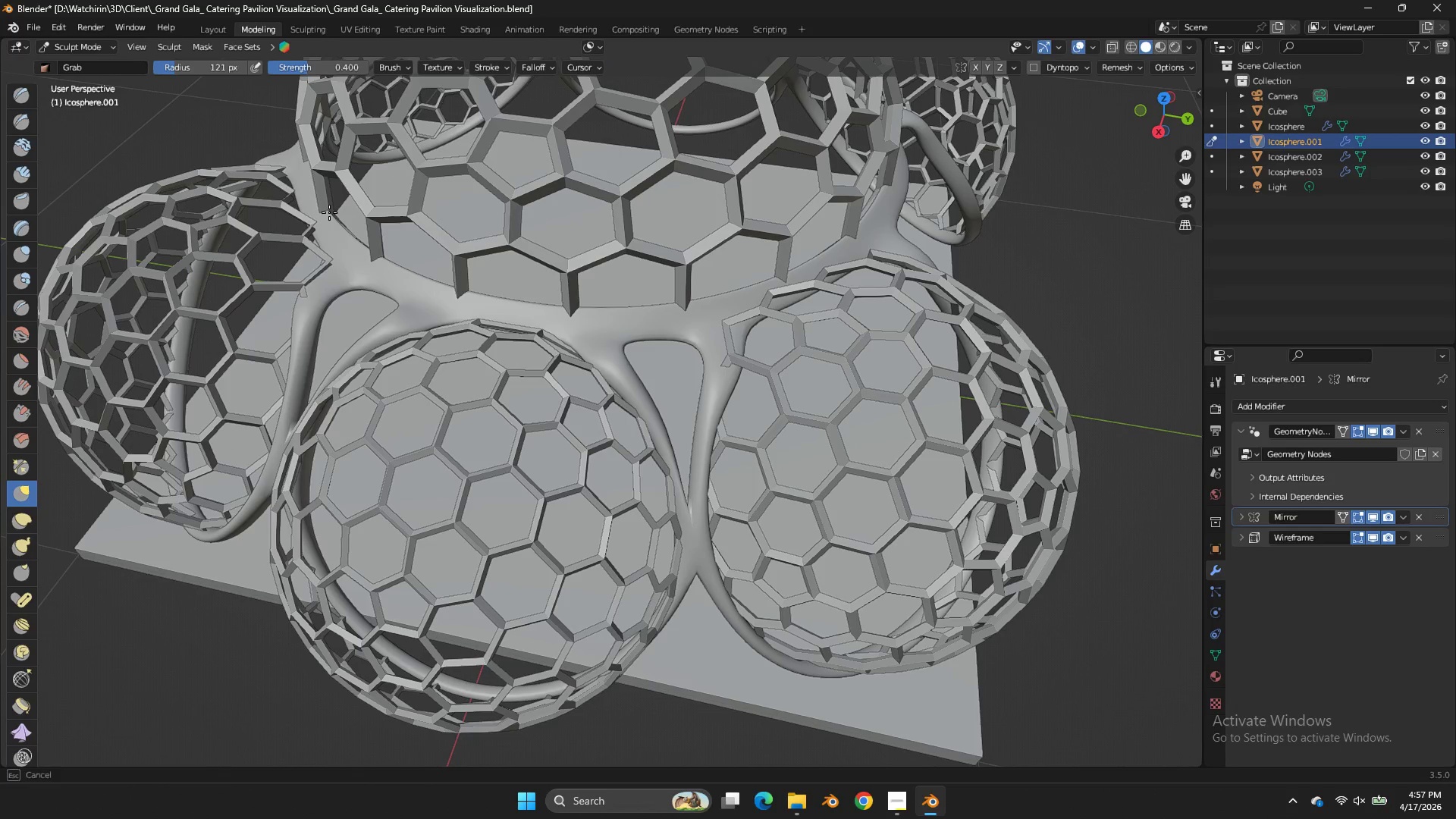 
left_click_drag(start_coordinate=[309, 212], to_coordinate=[331, 212])
 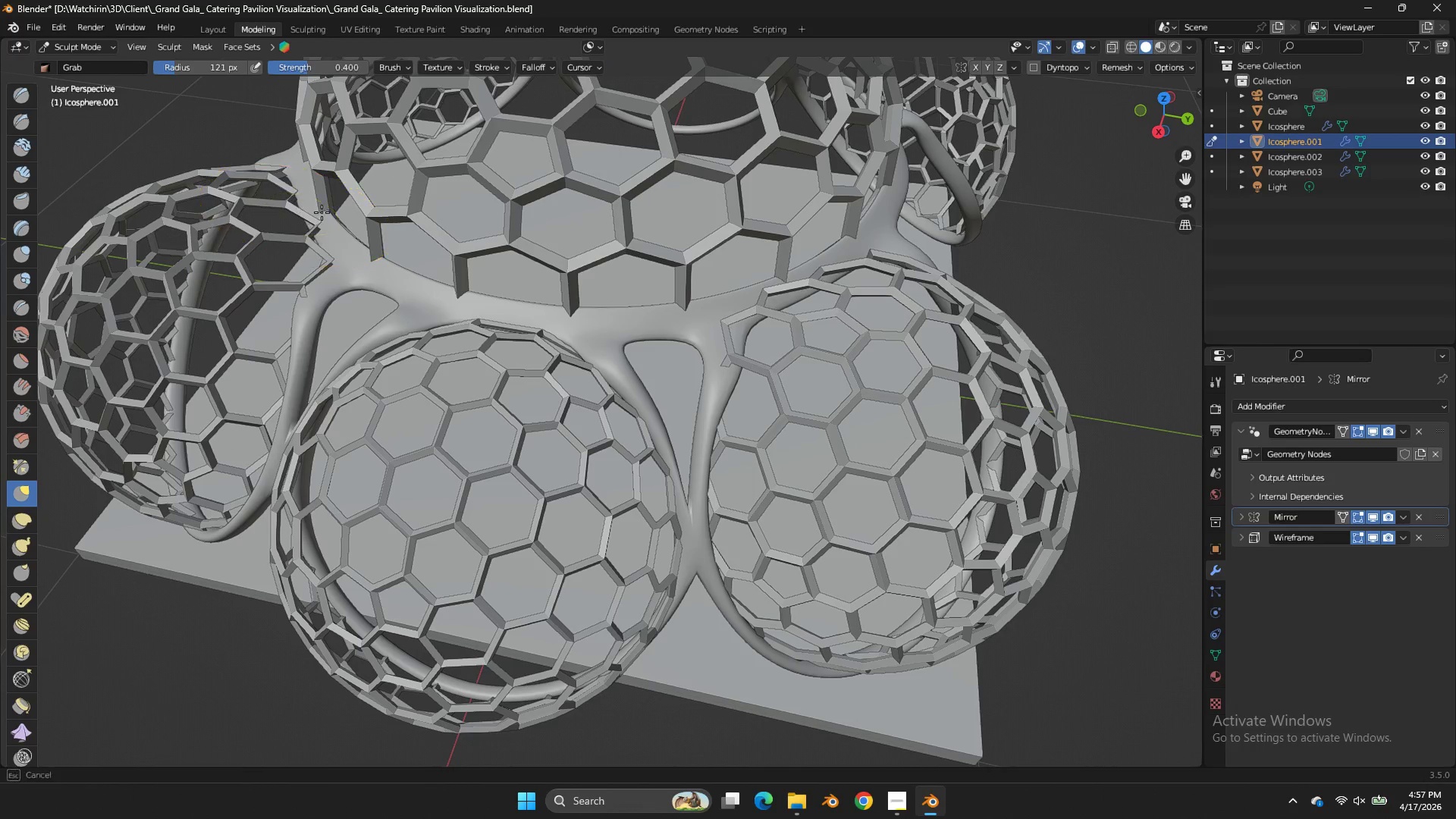 
left_click_drag(start_coordinate=[301, 212], to_coordinate=[328, 207])
 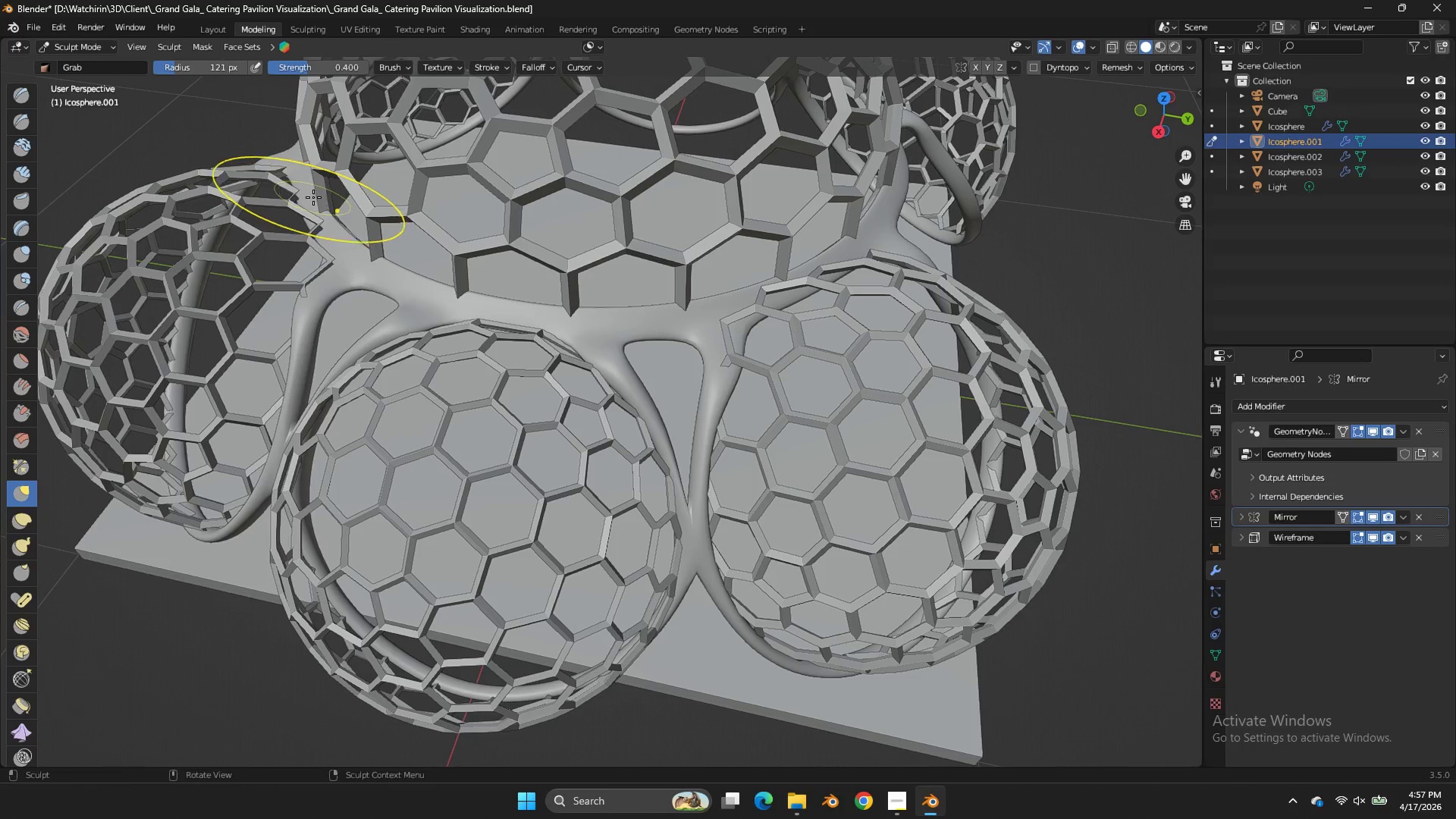 
left_click_drag(start_coordinate=[313, 197], to_coordinate=[331, 199])
 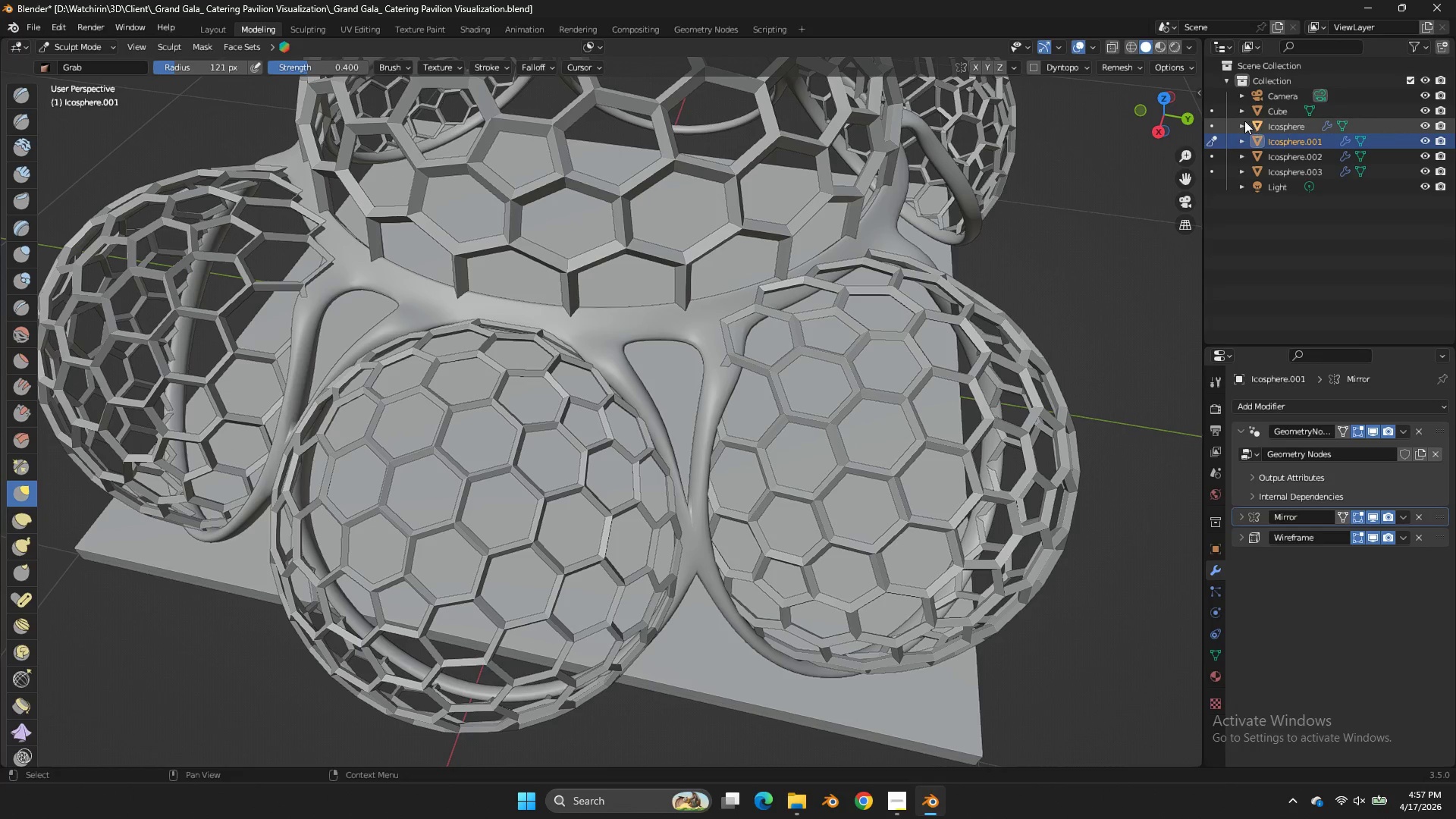 
left_click_drag(start_coordinate=[1166, 112], to_coordinate=[185, 93])
 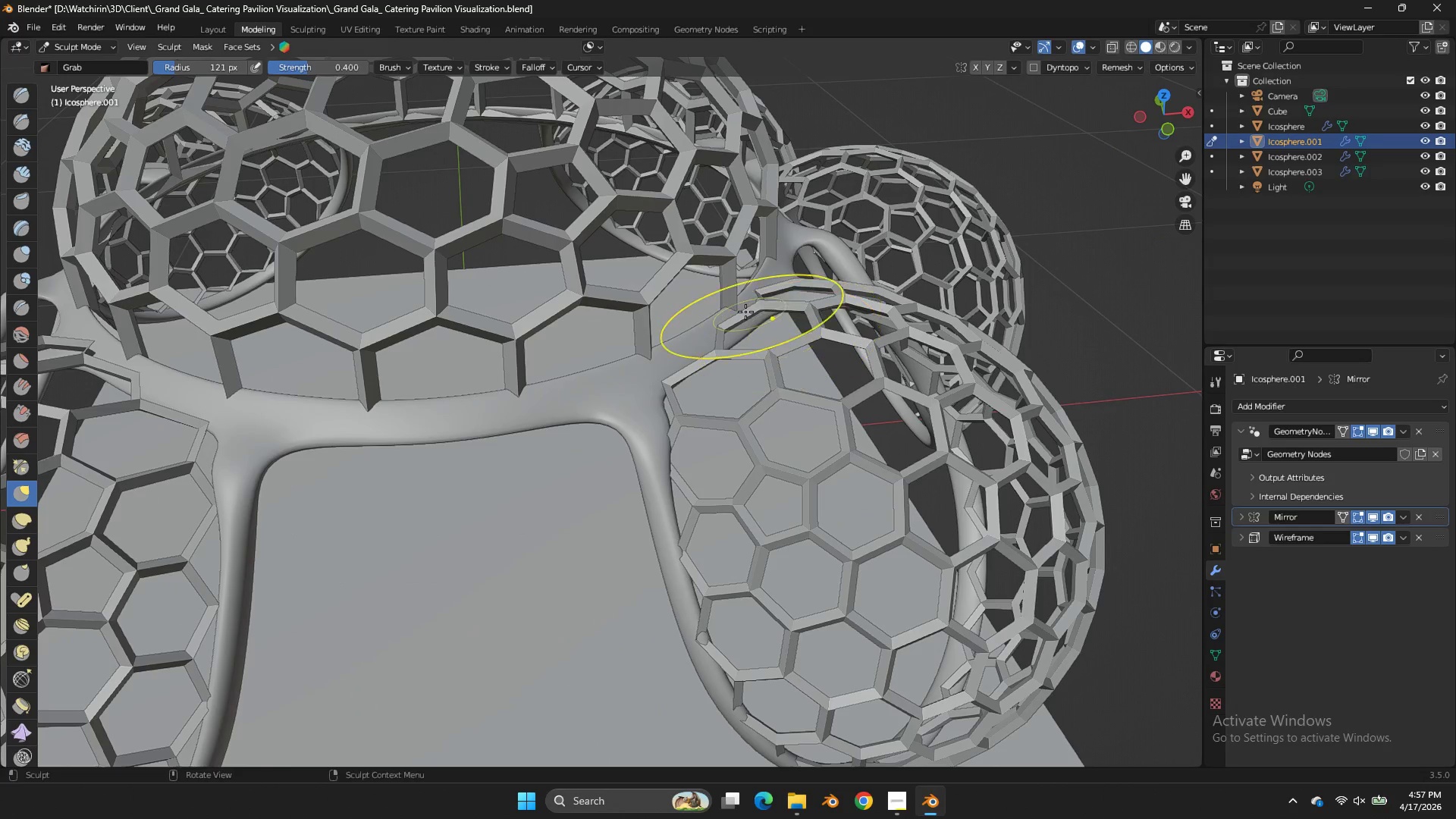 
left_click_drag(start_coordinate=[745, 312], to_coordinate=[745, 327])
 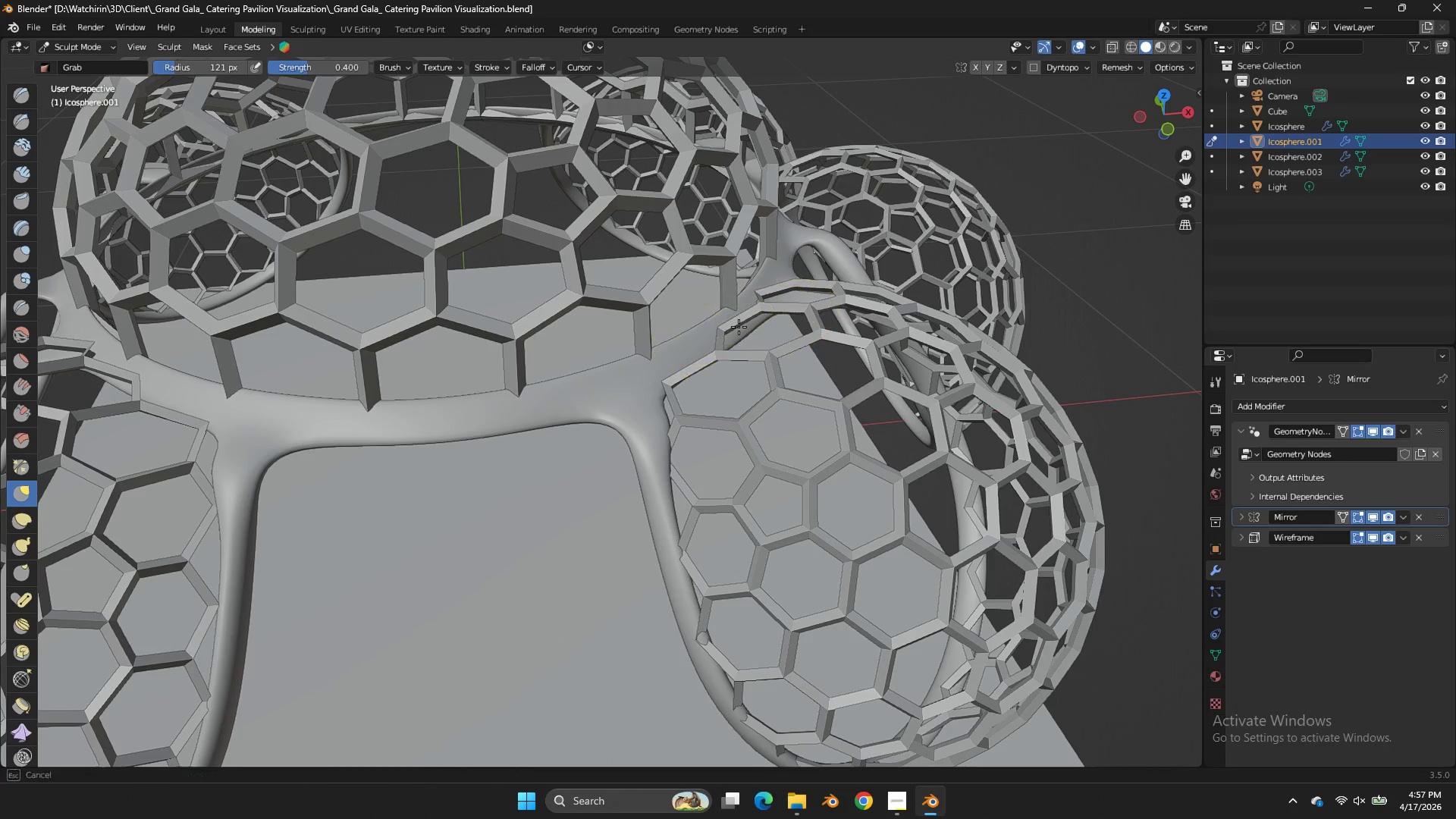 
left_click_drag(start_coordinate=[739, 318], to_coordinate=[740, 348])
 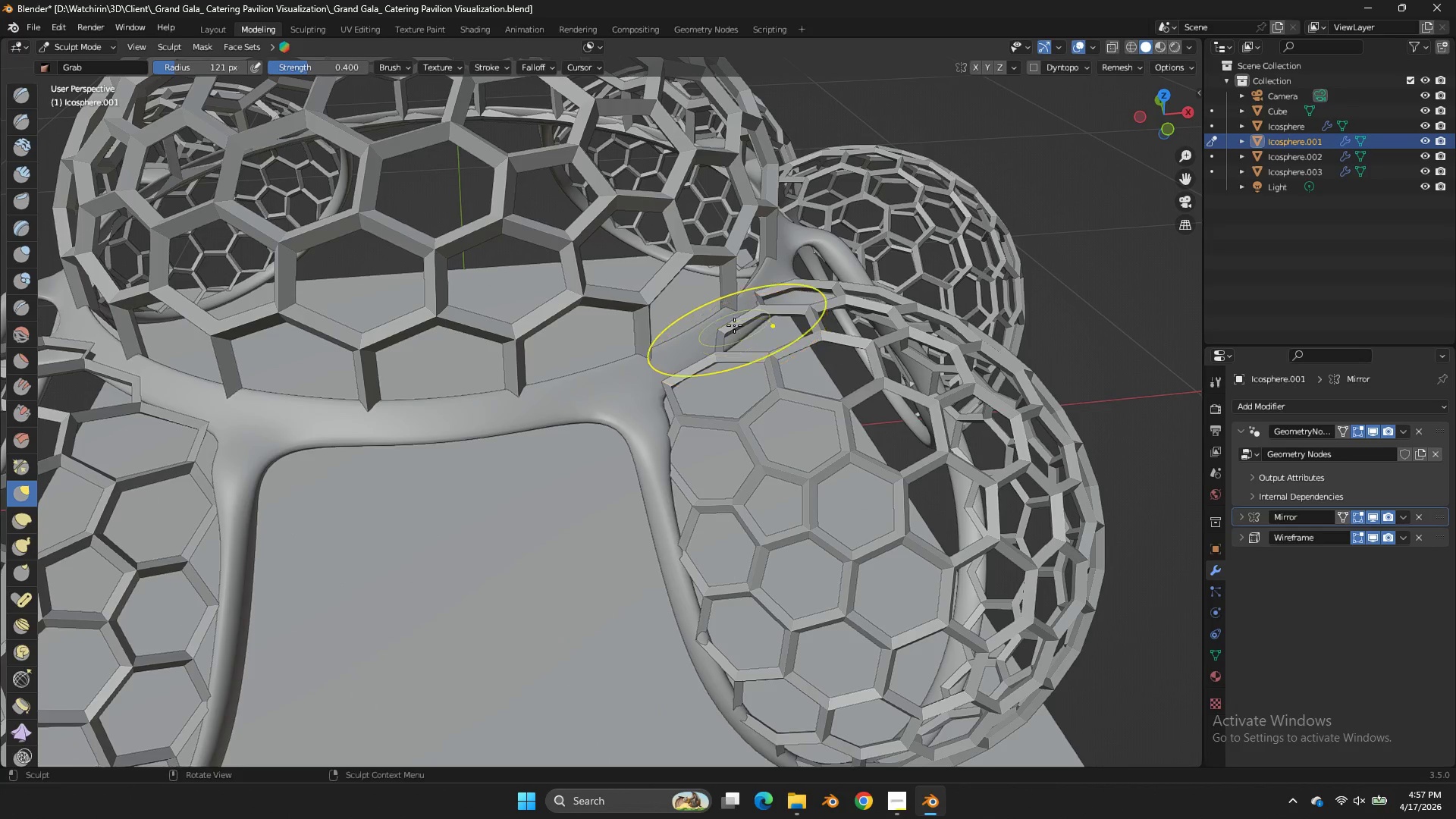 
left_click_drag(start_coordinate=[734, 325], to_coordinate=[737, 336])
 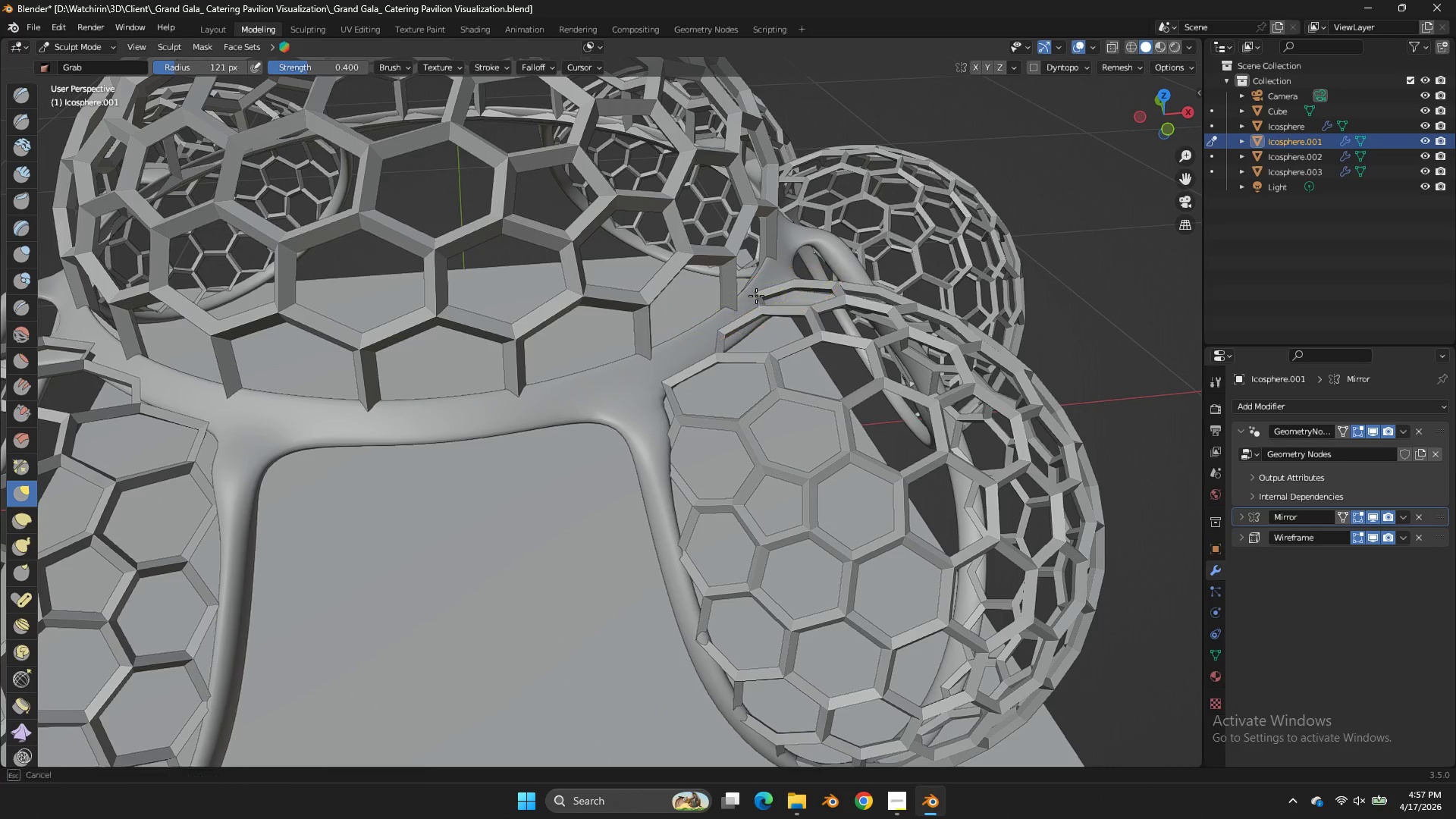 
left_click_drag(start_coordinate=[752, 292], to_coordinate=[758, 306])
 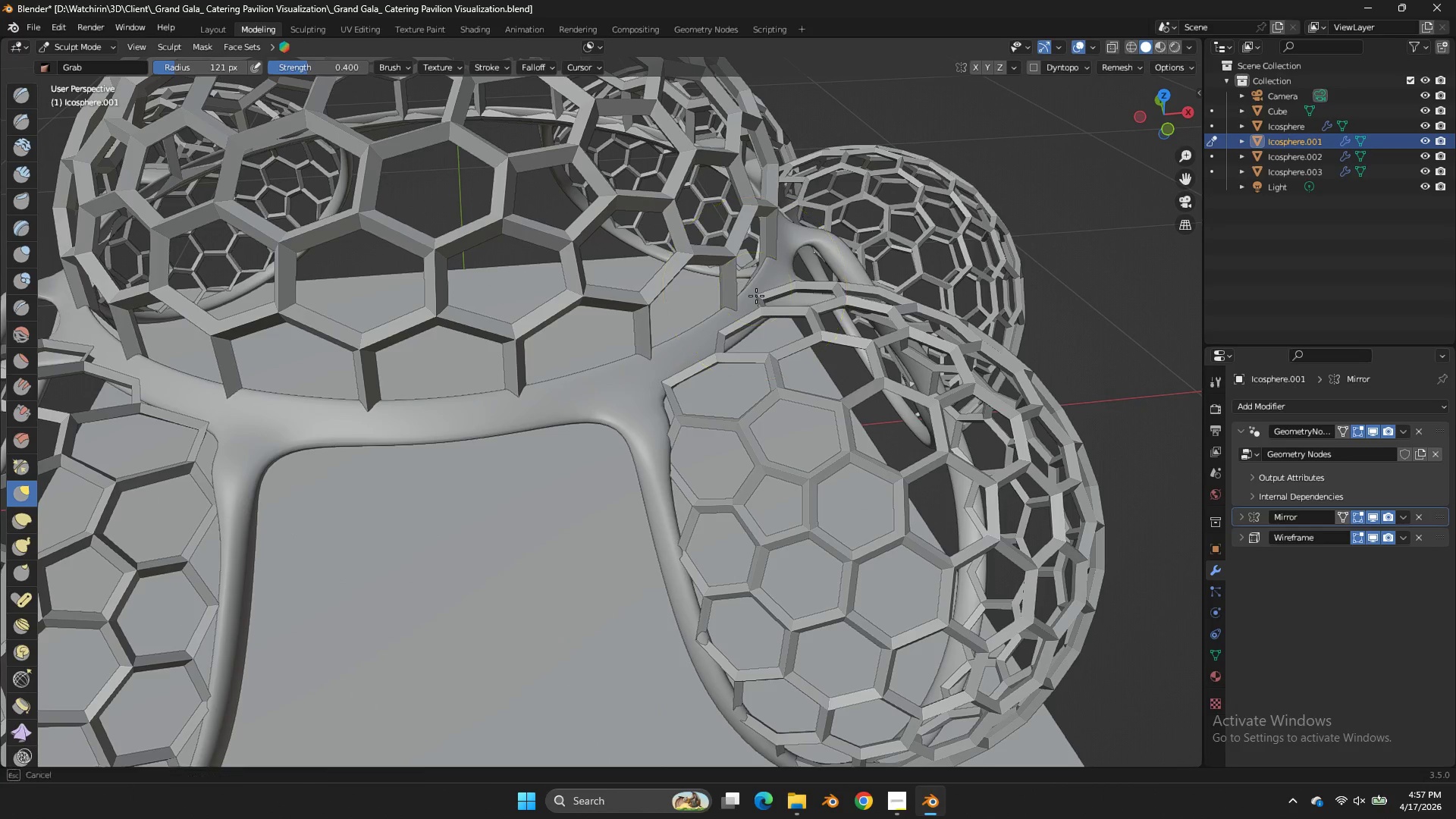 
left_click_drag(start_coordinate=[755, 287], to_coordinate=[755, 306])
 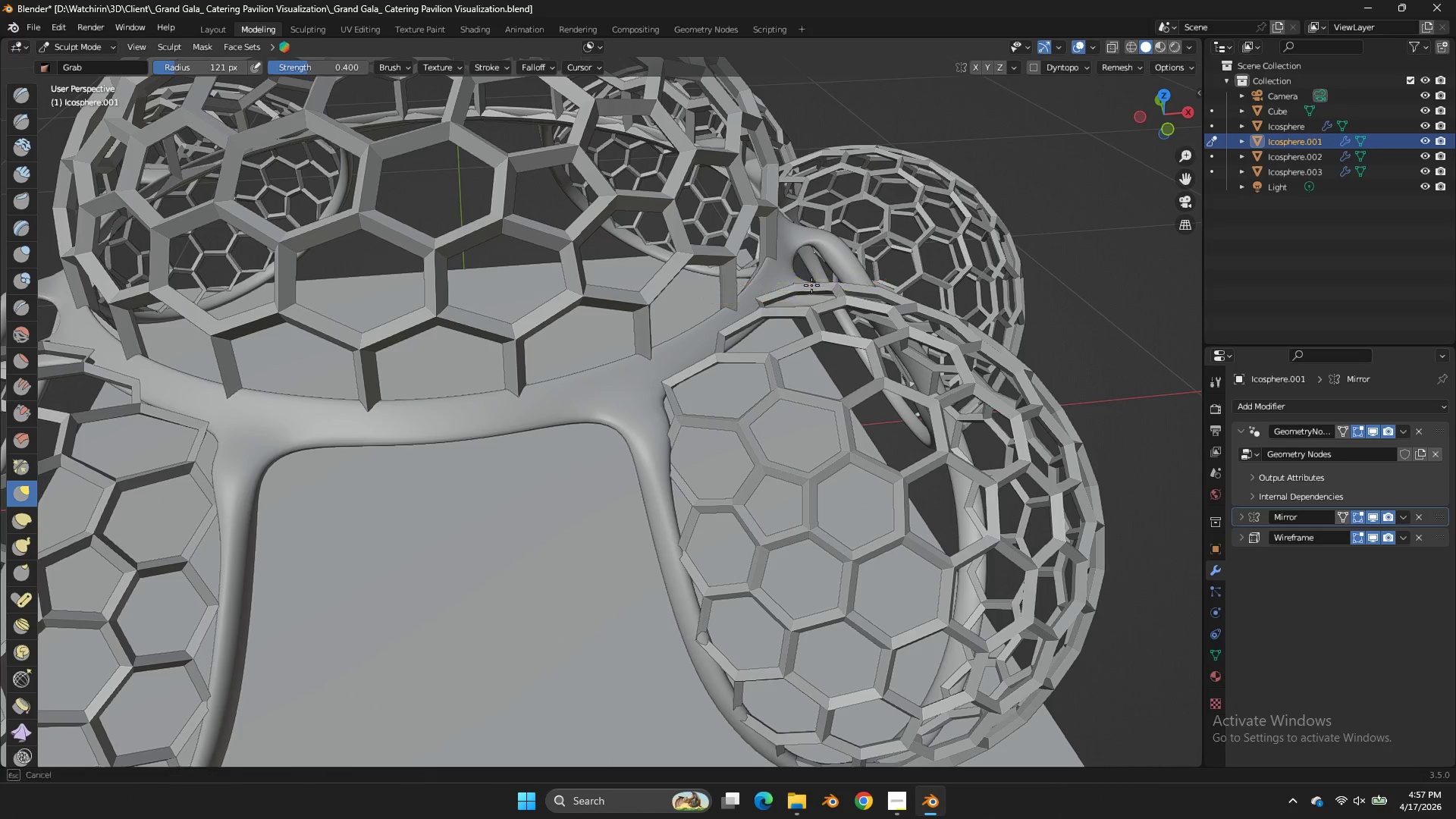 
left_click_drag(start_coordinate=[812, 283], to_coordinate=[806, 289])
 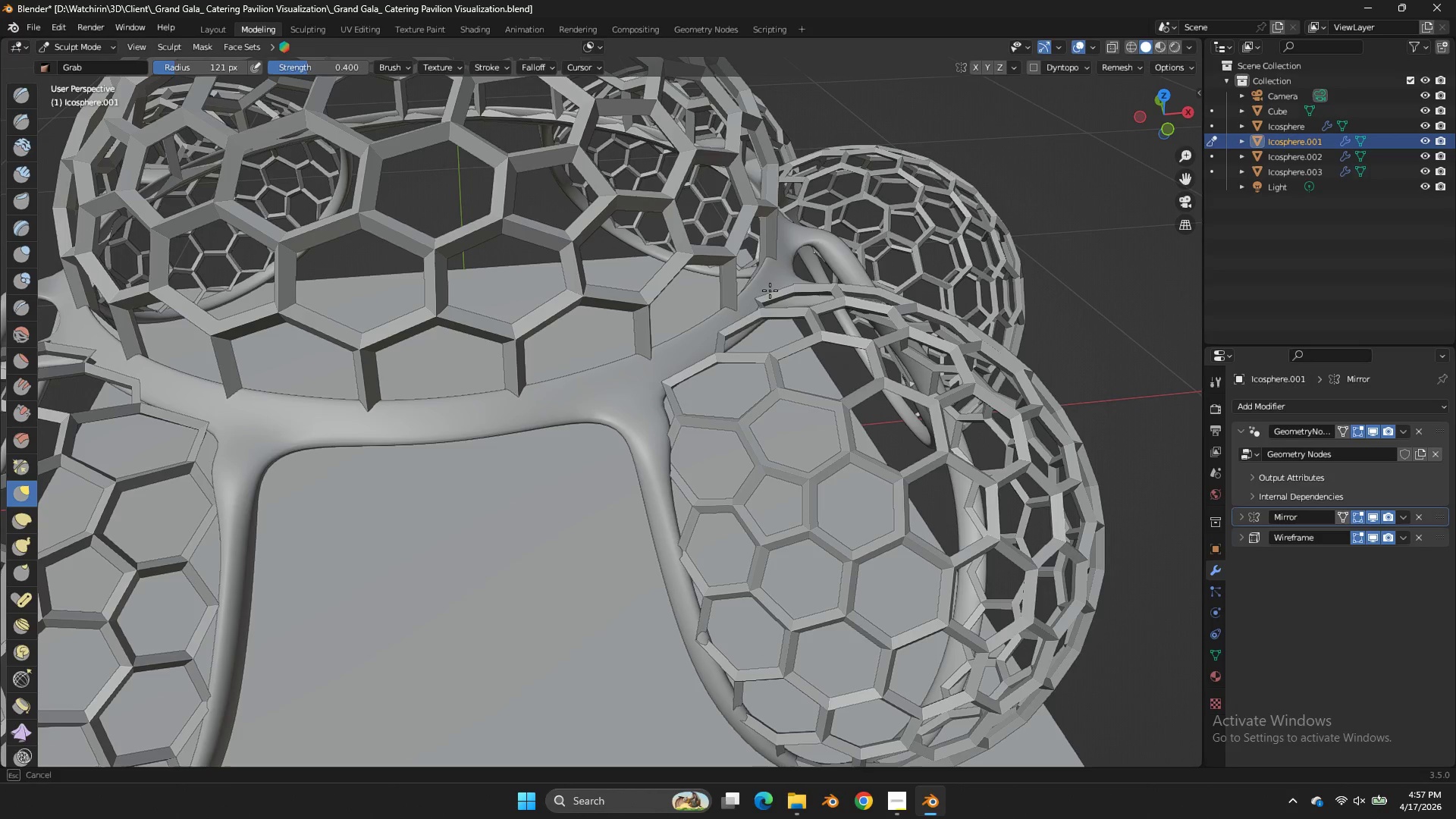 
left_click_drag(start_coordinate=[770, 289], to_coordinate=[773, 300])
 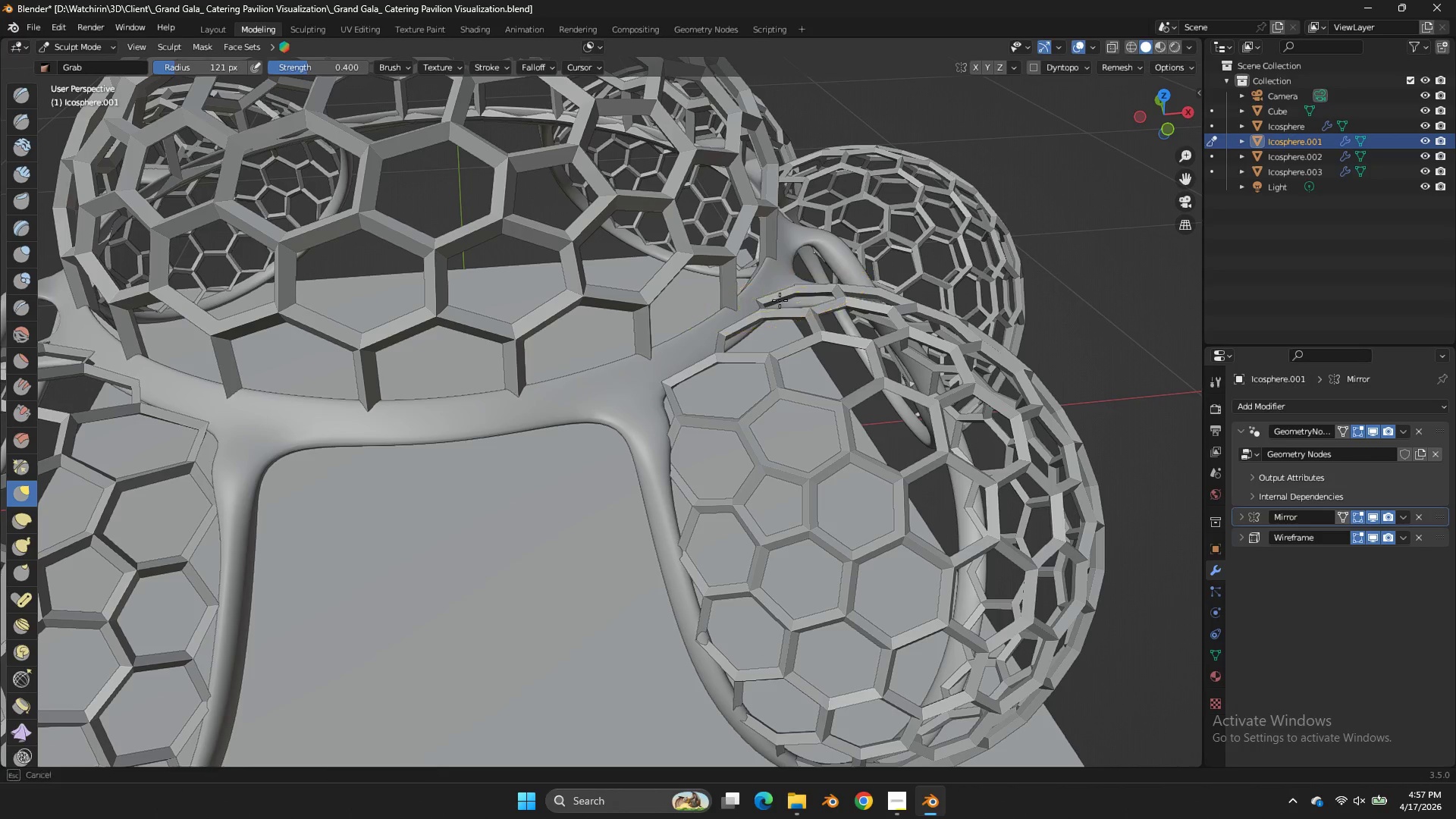 
left_click_drag(start_coordinate=[776, 299], to_coordinate=[782, 303])
 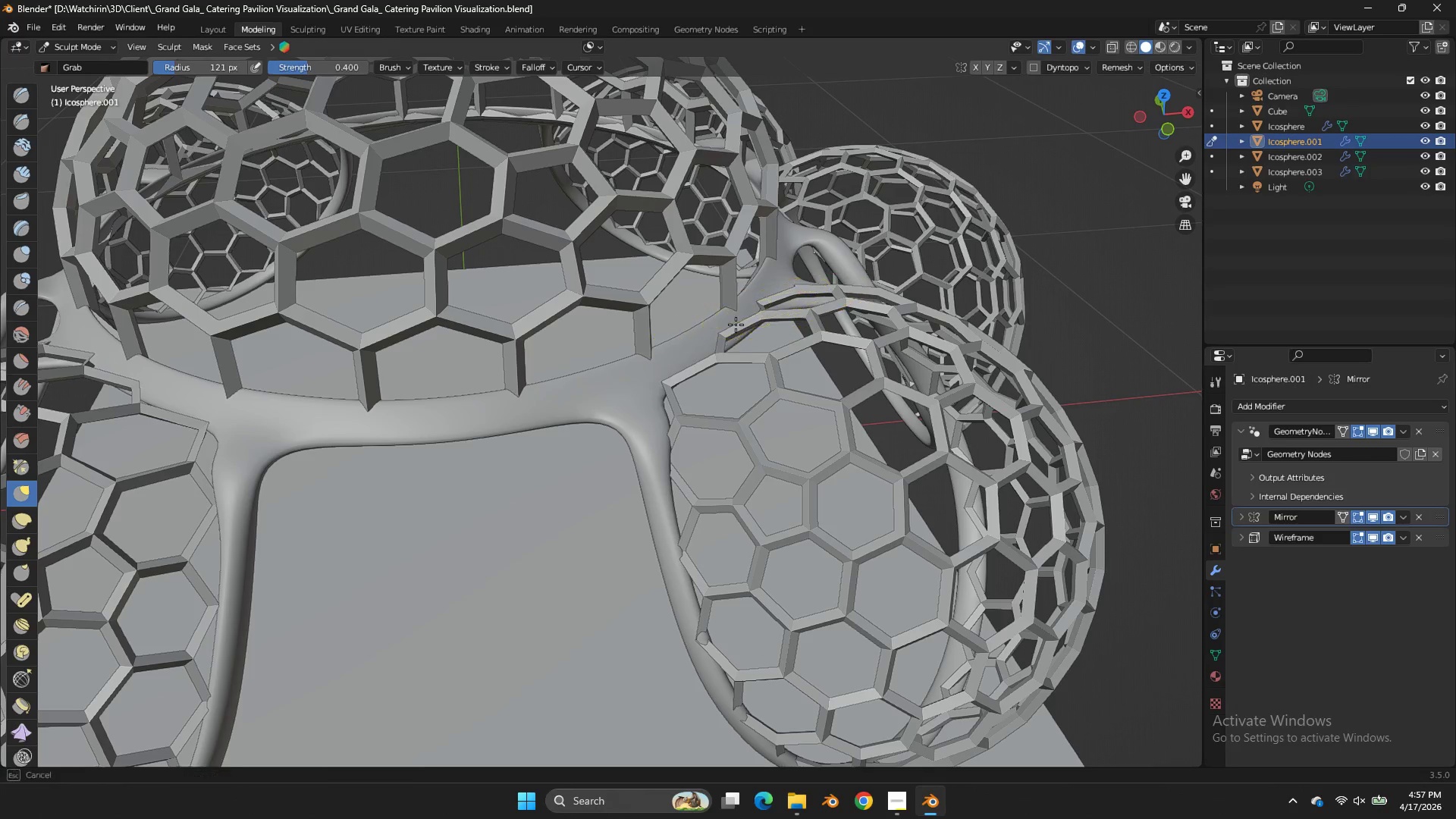 
left_click_drag(start_coordinate=[735, 312], to_coordinate=[733, 330])
 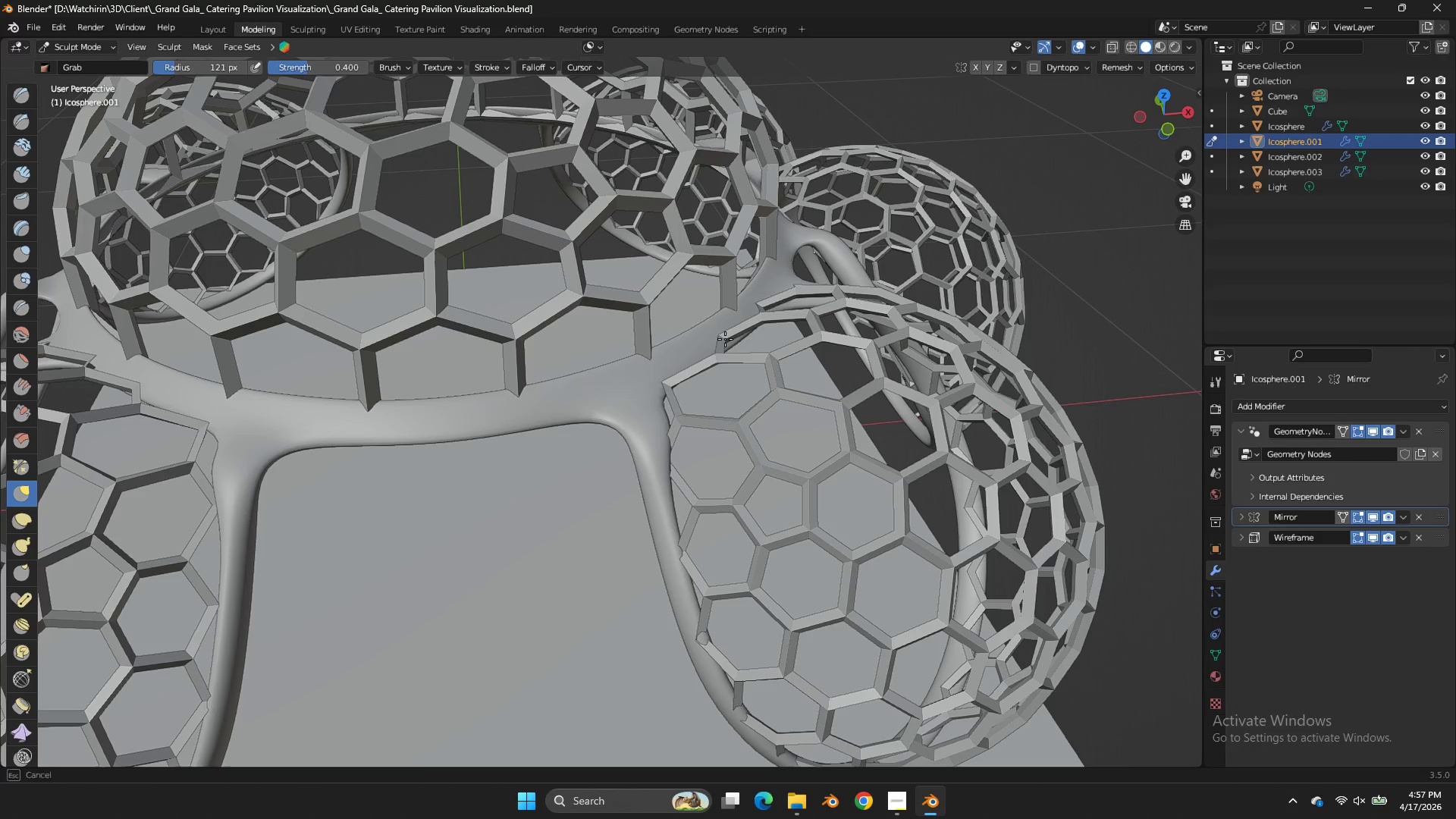 
left_click_drag(start_coordinate=[725, 334], to_coordinate=[722, 344])
 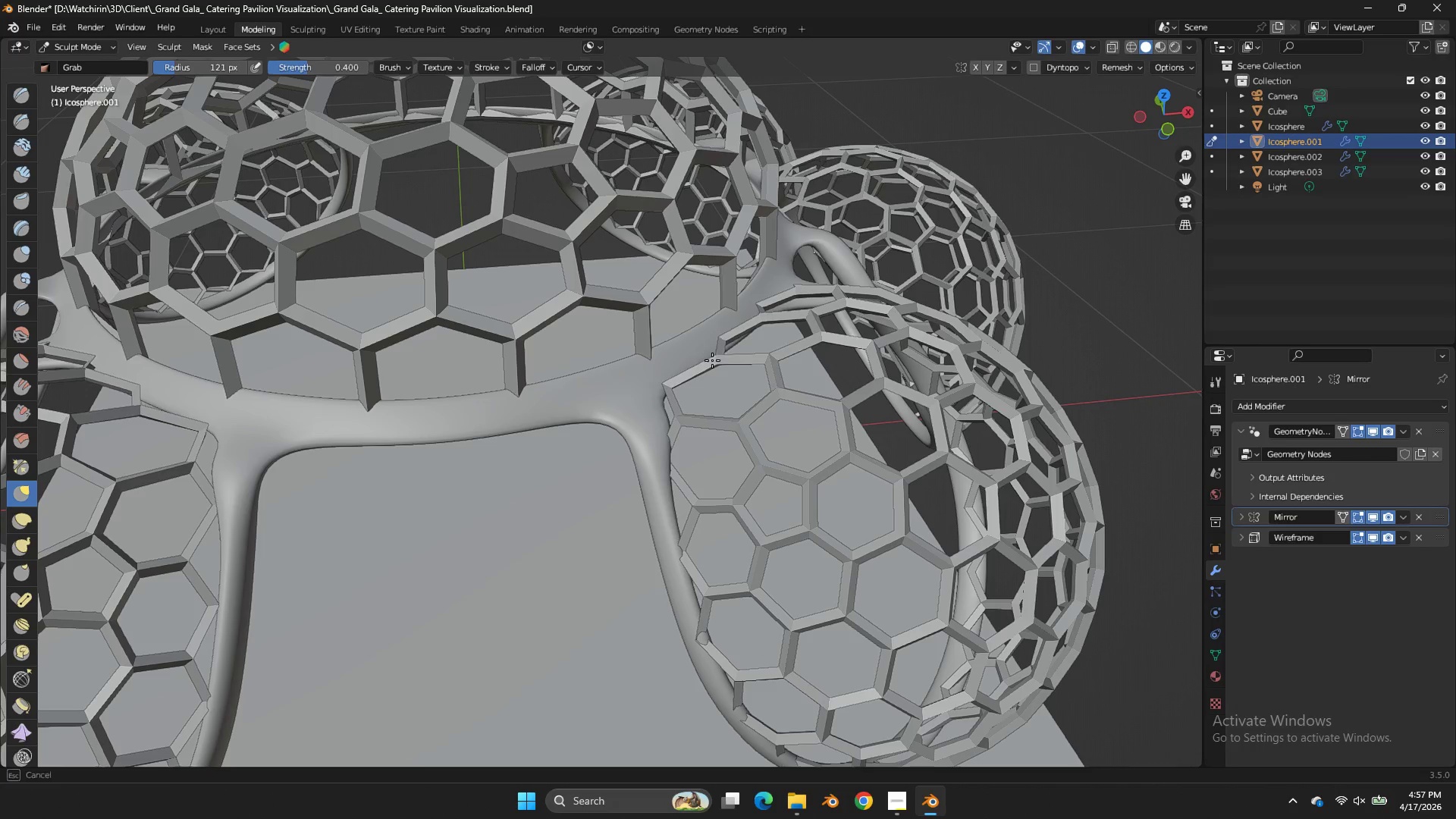 
left_click_drag(start_coordinate=[704, 347], to_coordinate=[712, 360])
 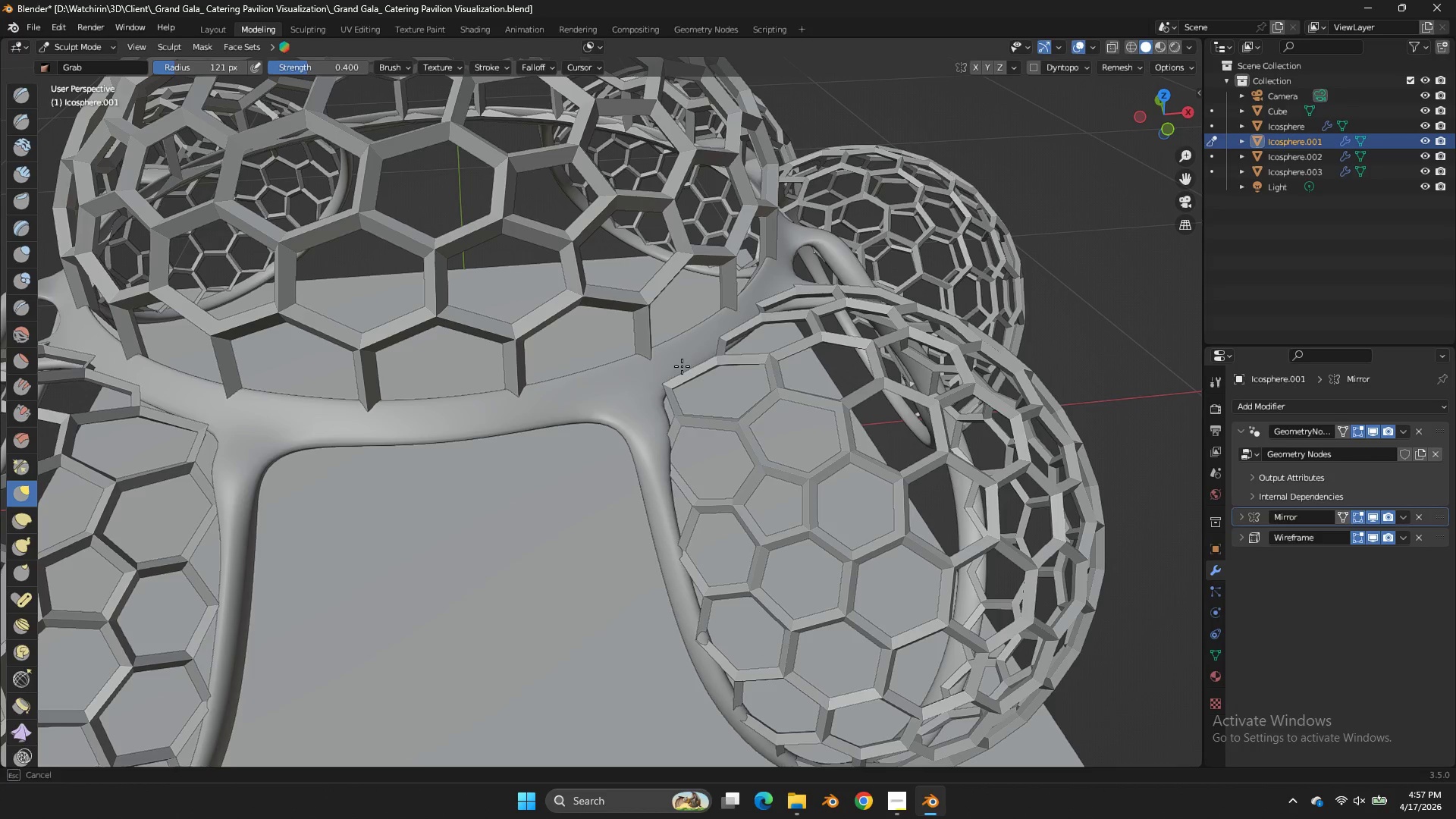 
left_click_drag(start_coordinate=[679, 363], to_coordinate=[683, 367])
 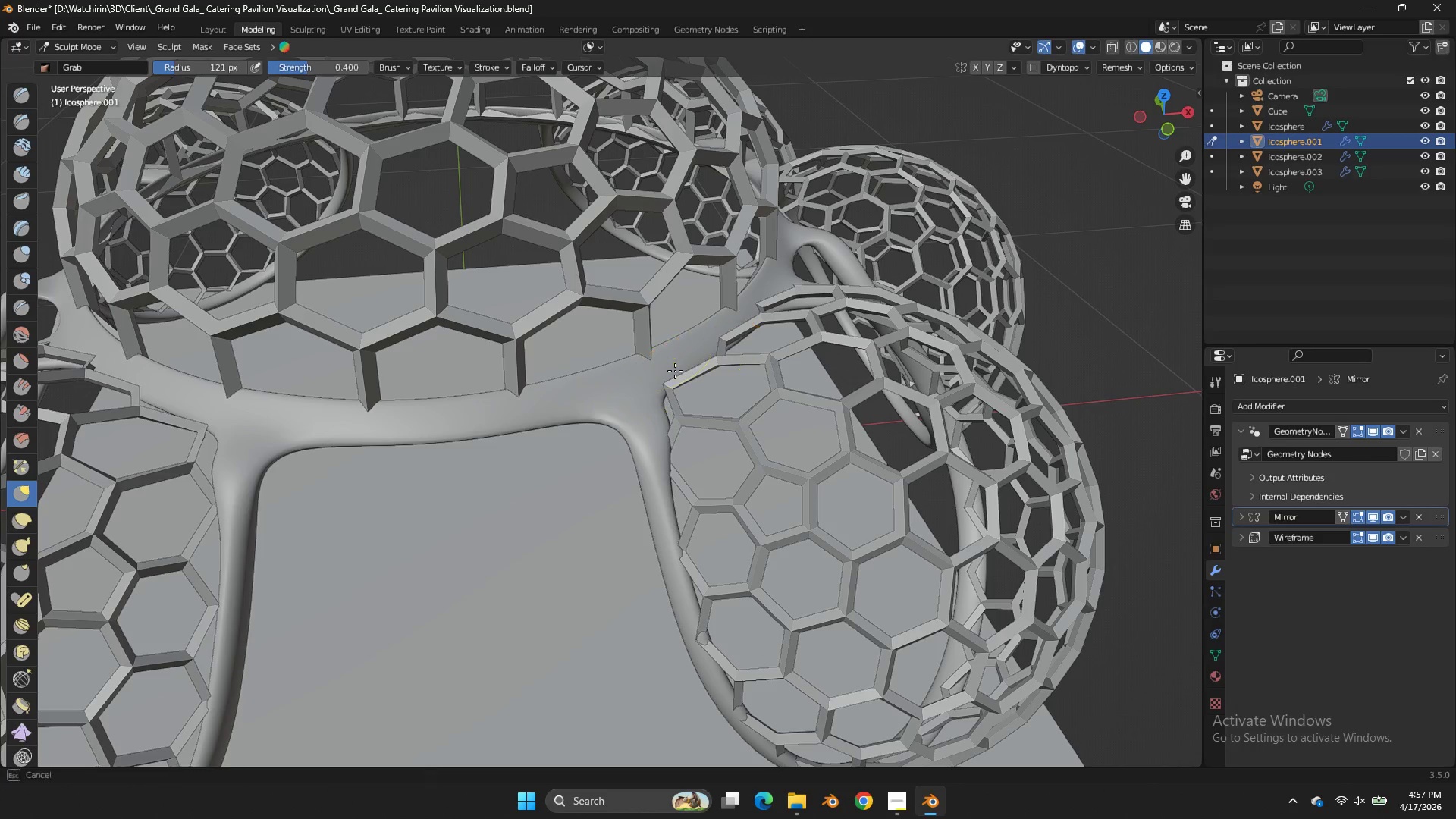 
left_click_drag(start_coordinate=[675, 371], to_coordinate=[684, 372])
 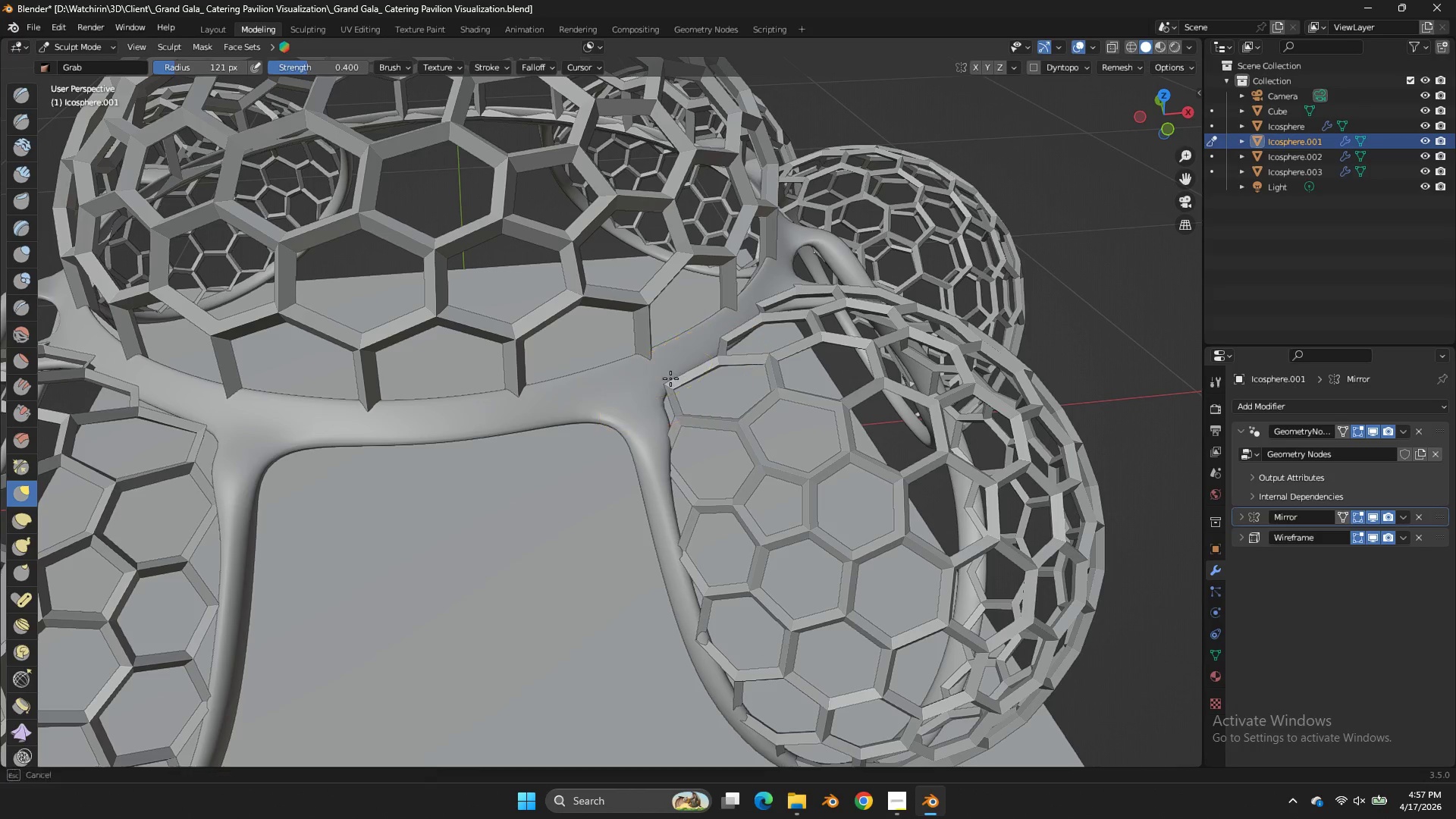 
left_click_drag(start_coordinate=[676, 376], to_coordinate=[667, 378])
 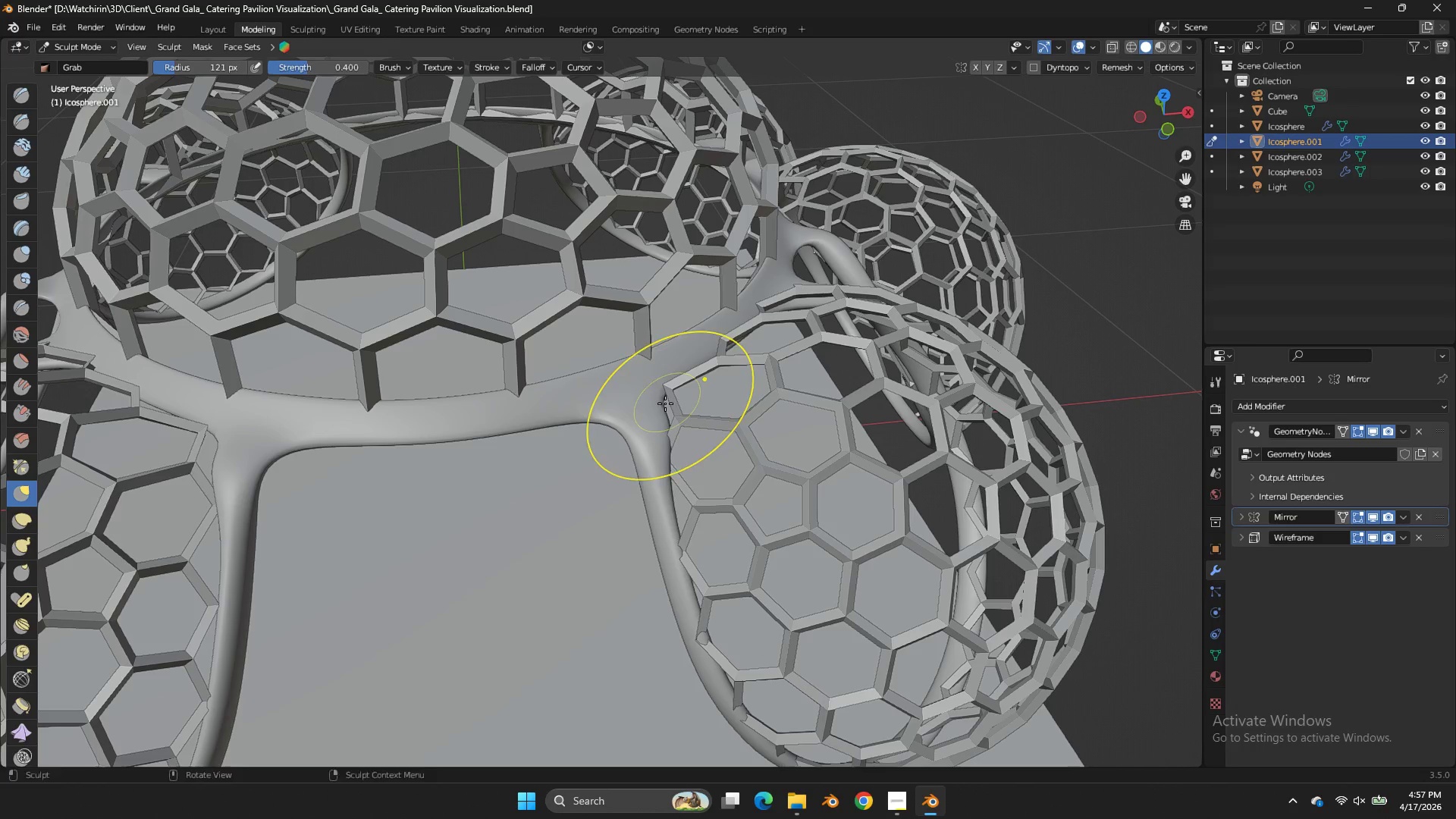 
left_click_drag(start_coordinate=[667, 401], to_coordinate=[652, 405])
 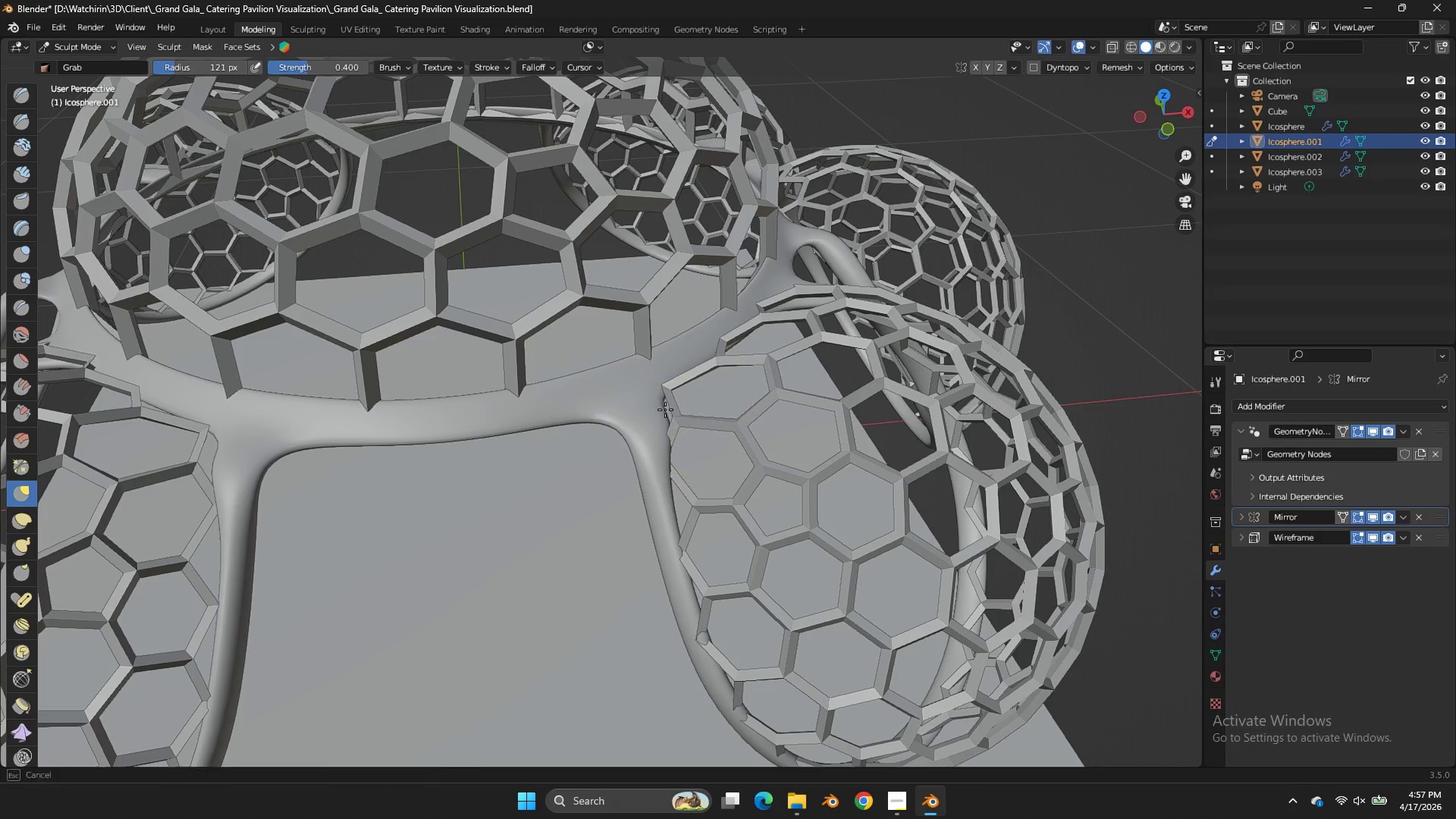 
left_click_drag(start_coordinate=[672, 409], to_coordinate=[652, 409])
 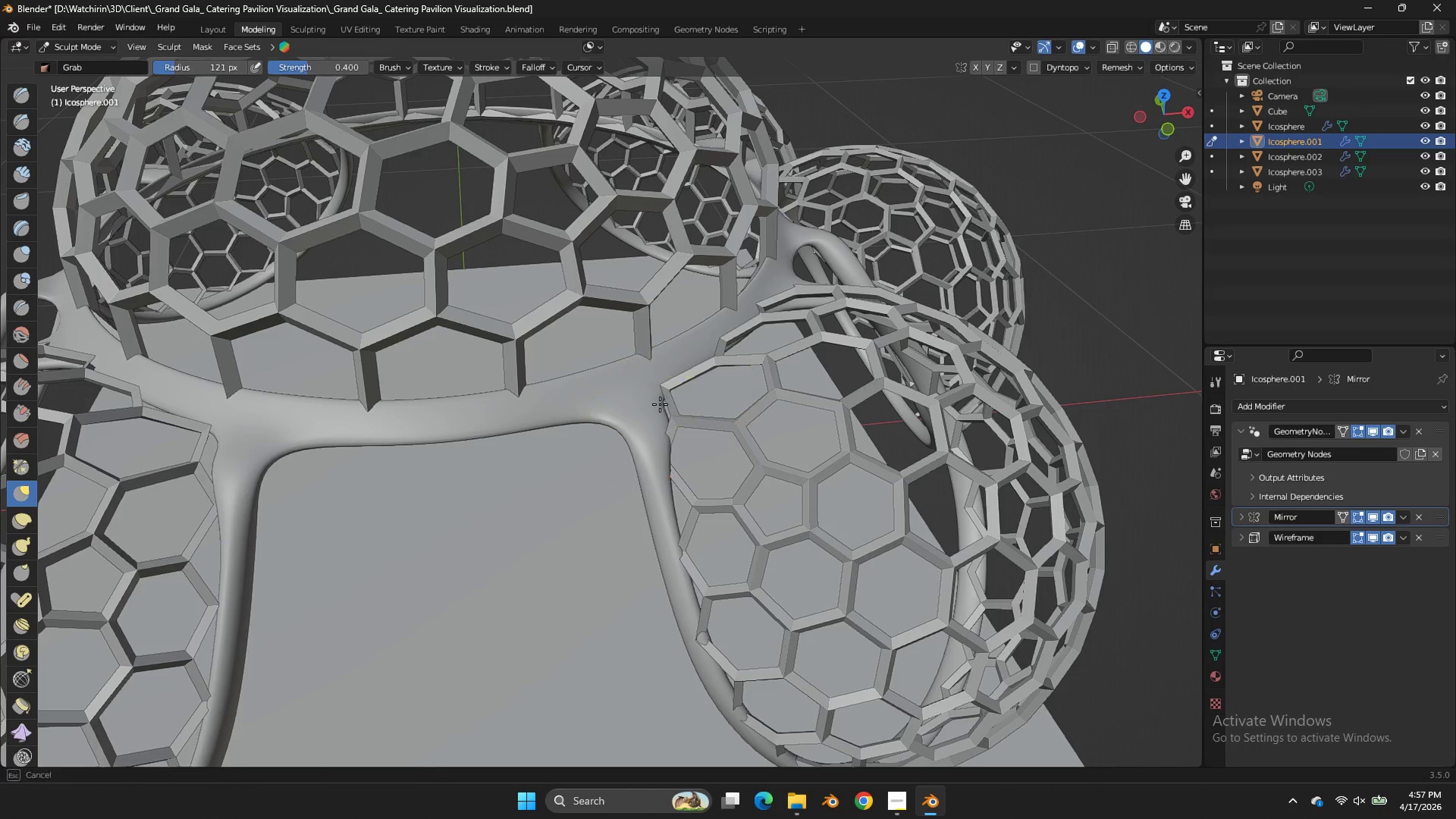 
left_click_drag(start_coordinate=[667, 403], to_coordinate=[649, 399])
 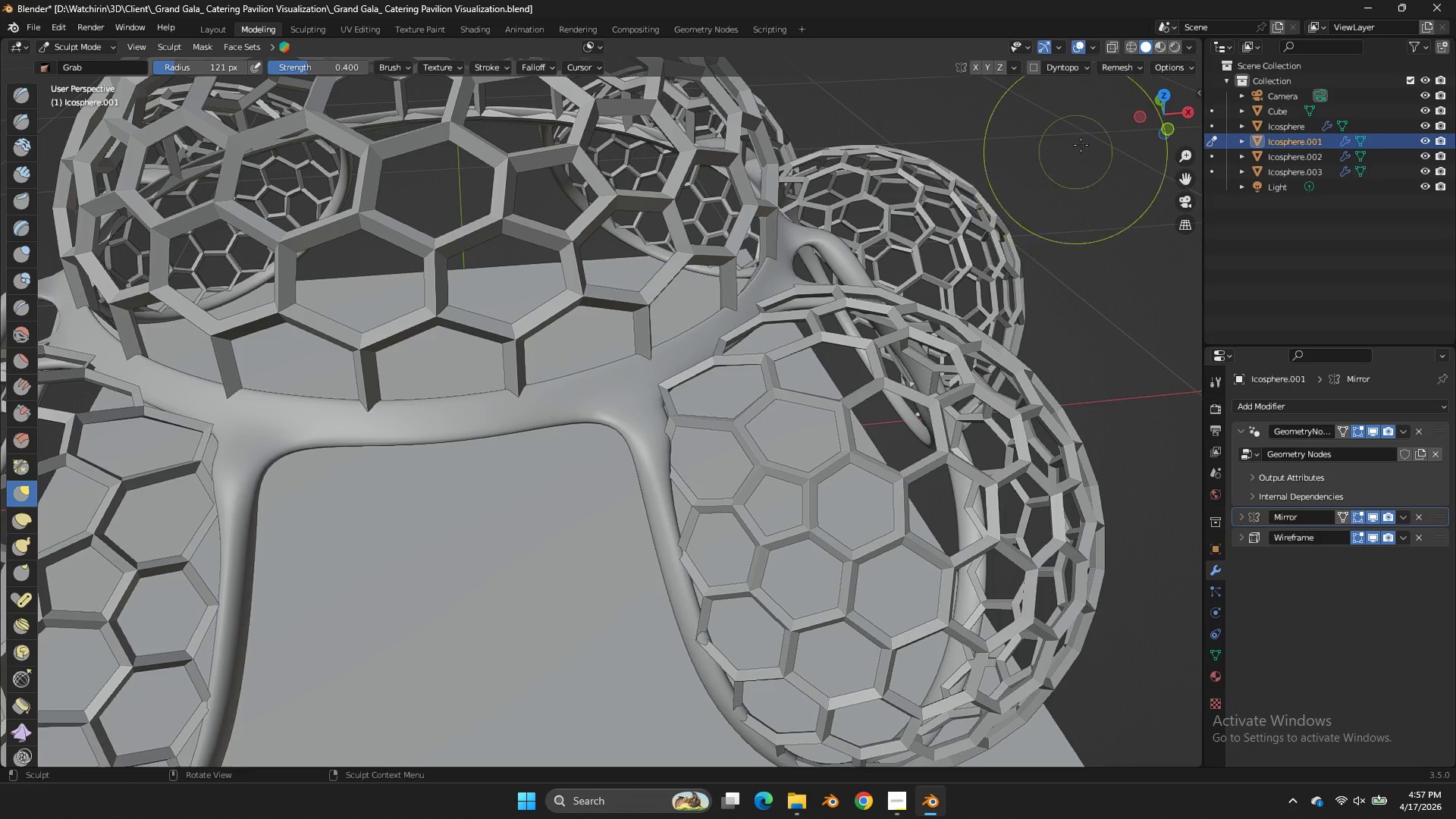 
scroll: coordinate [1086, 140], scroll_direction: up, amount: 2.0
 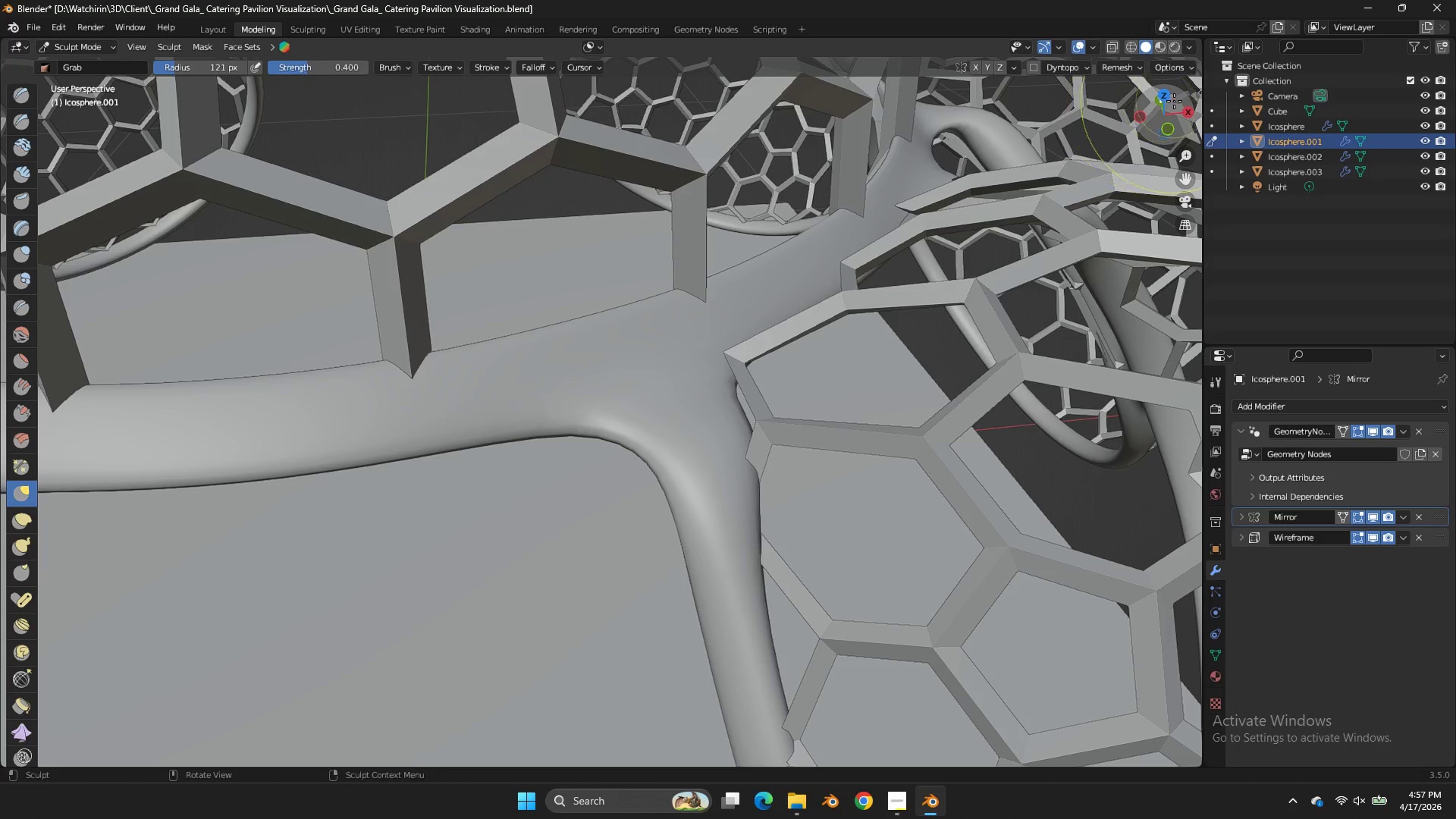 
left_click_drag(start_coordinate=[1172, 101], to_coordinate=[1192, 99])
 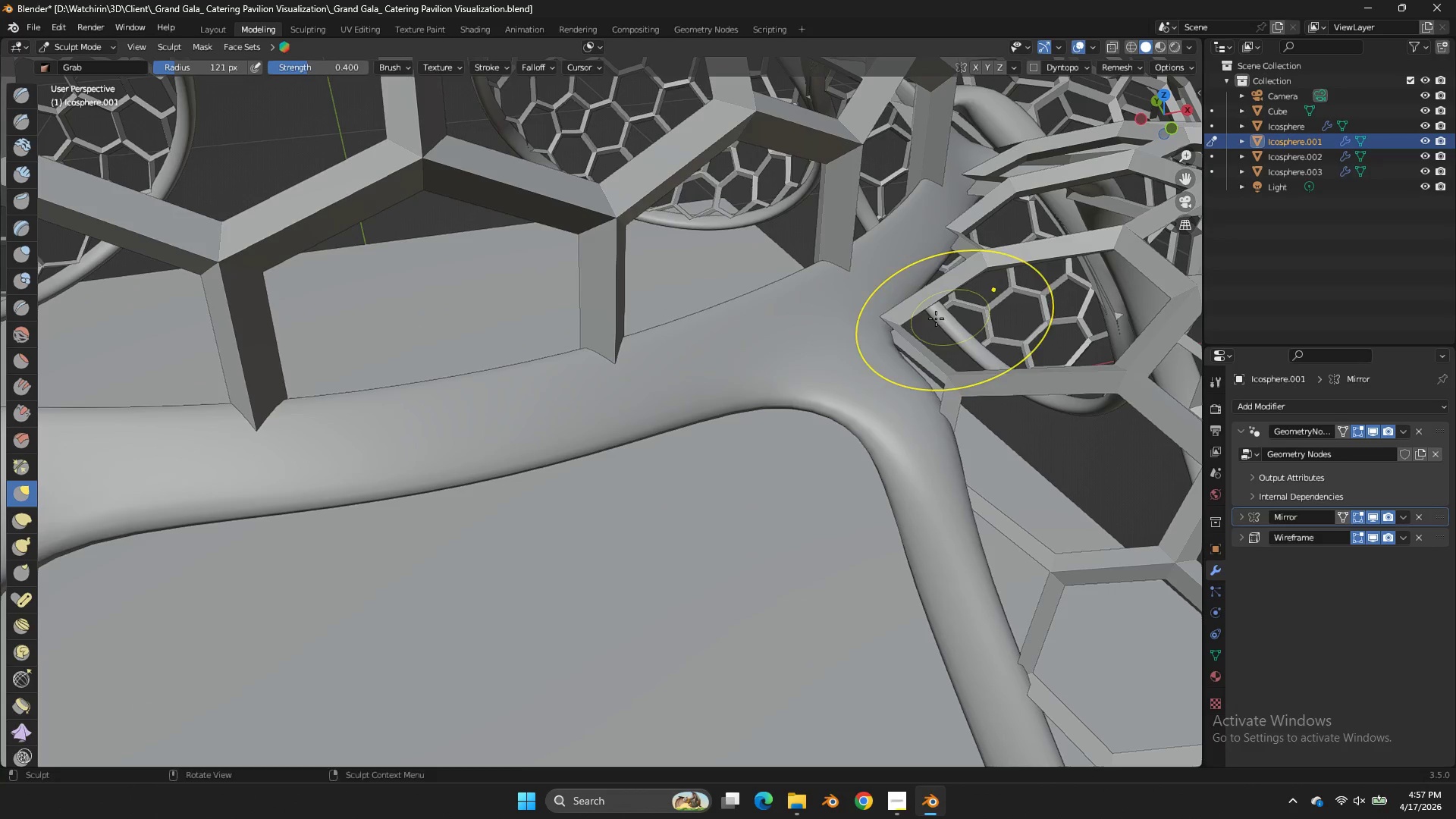 
left_click_drag(start_coordinate=[921, 318], to_coordinate=[903, 340])
 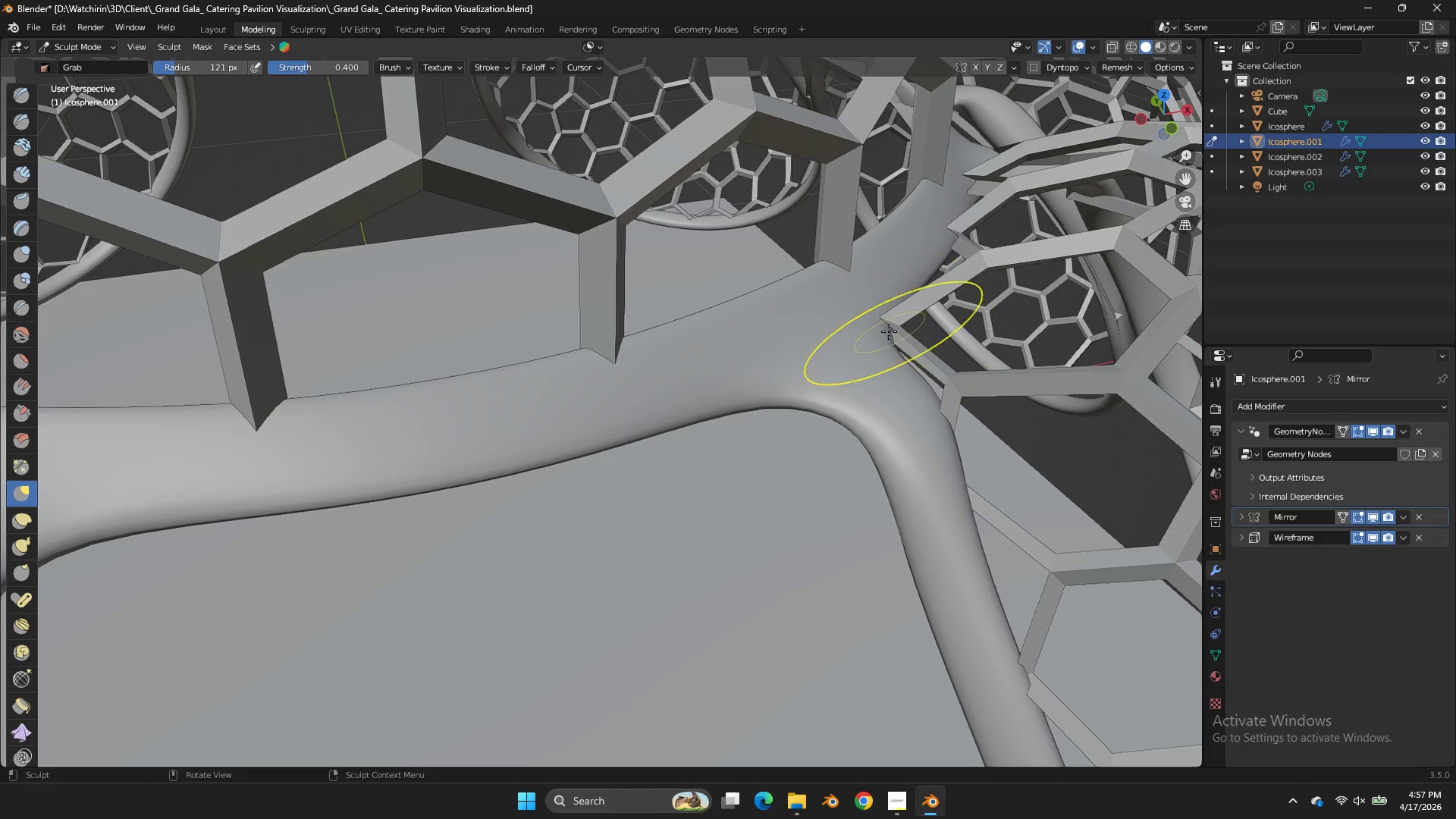 
left_click_drag(start_coordinate=[889, 331], to_coordinate=[880, 356])
 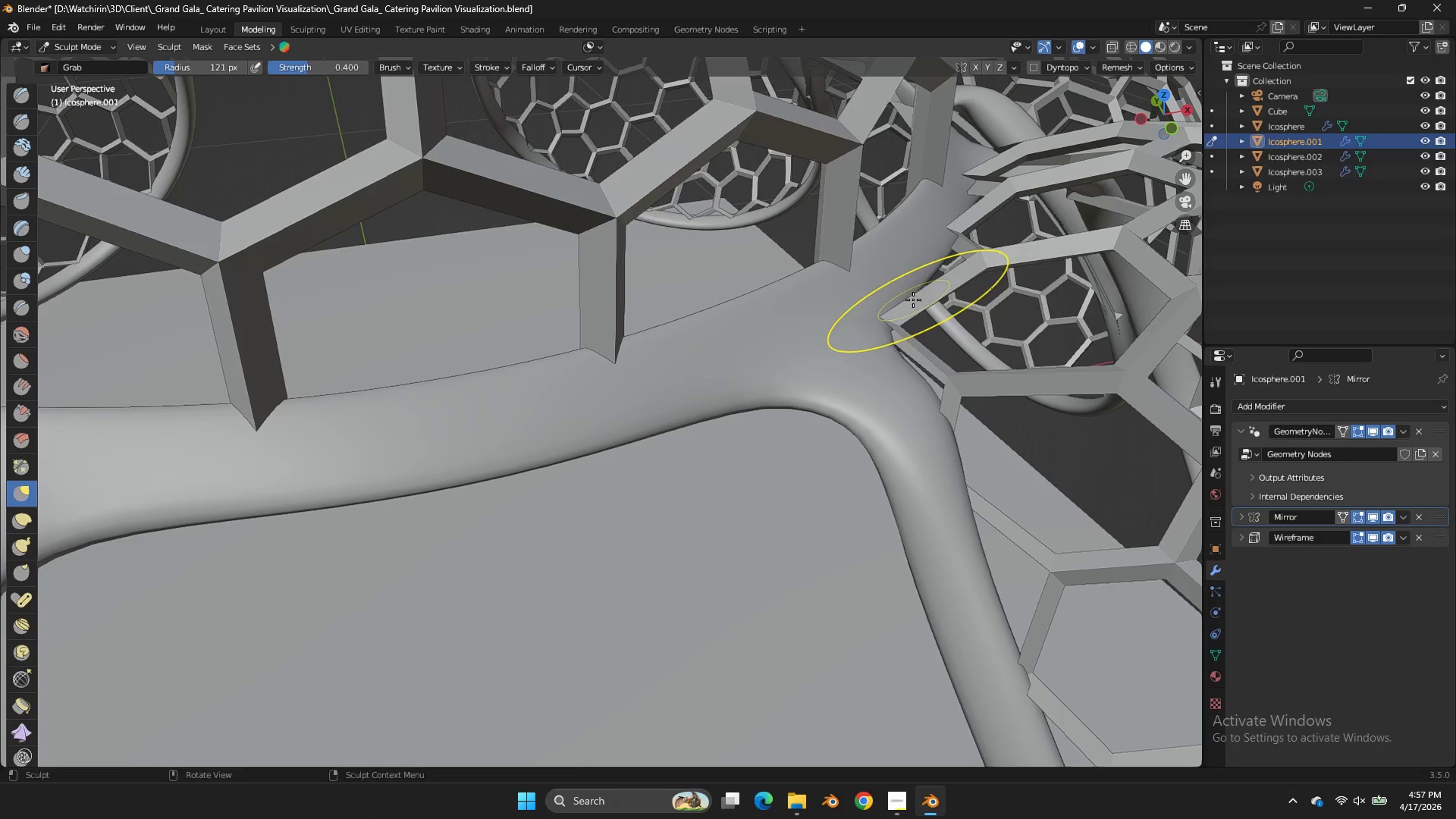 
triple_click([913, 300])
 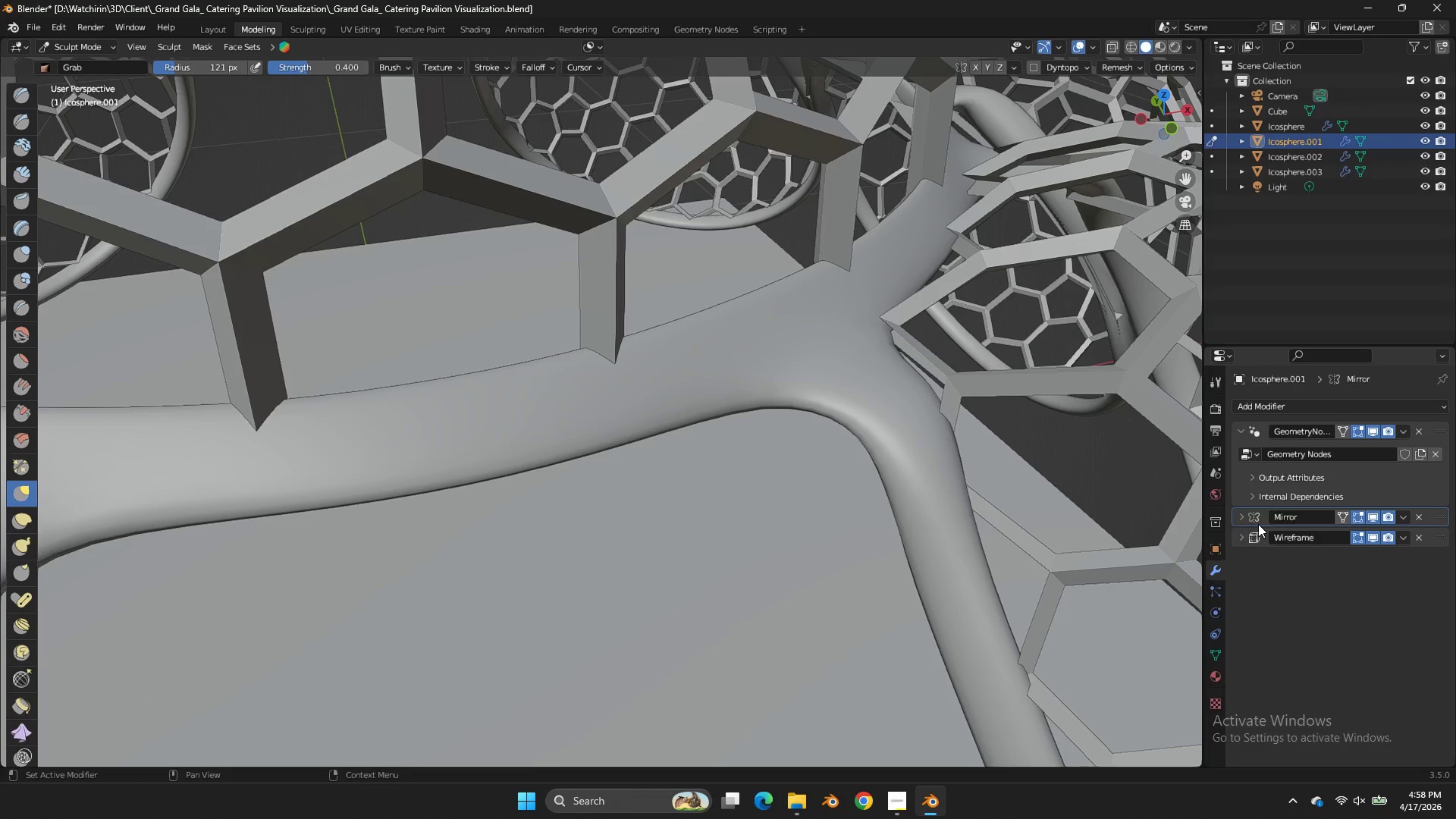 
left_click([1244, 535])
 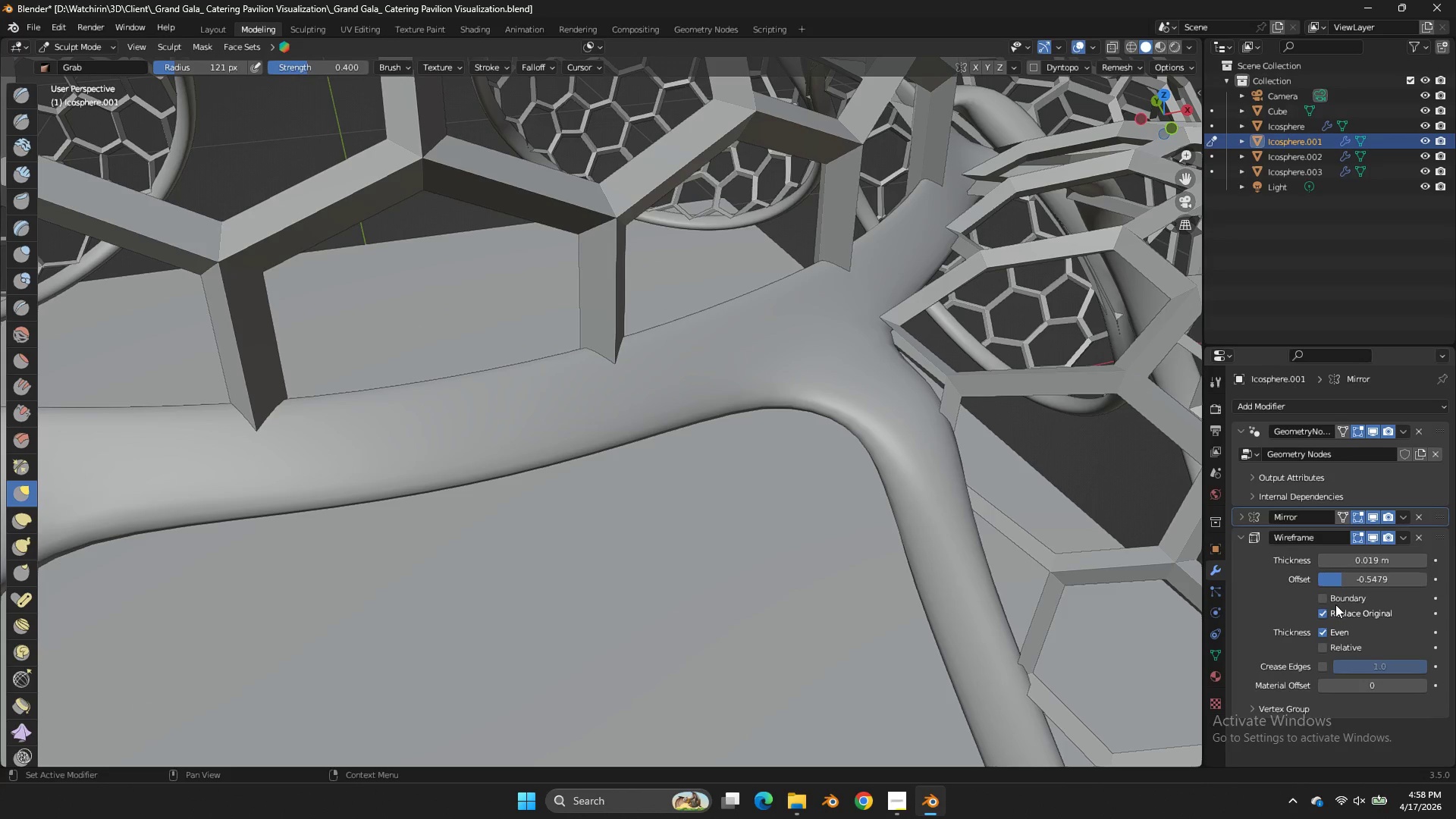 
left_click([1334, 598])
 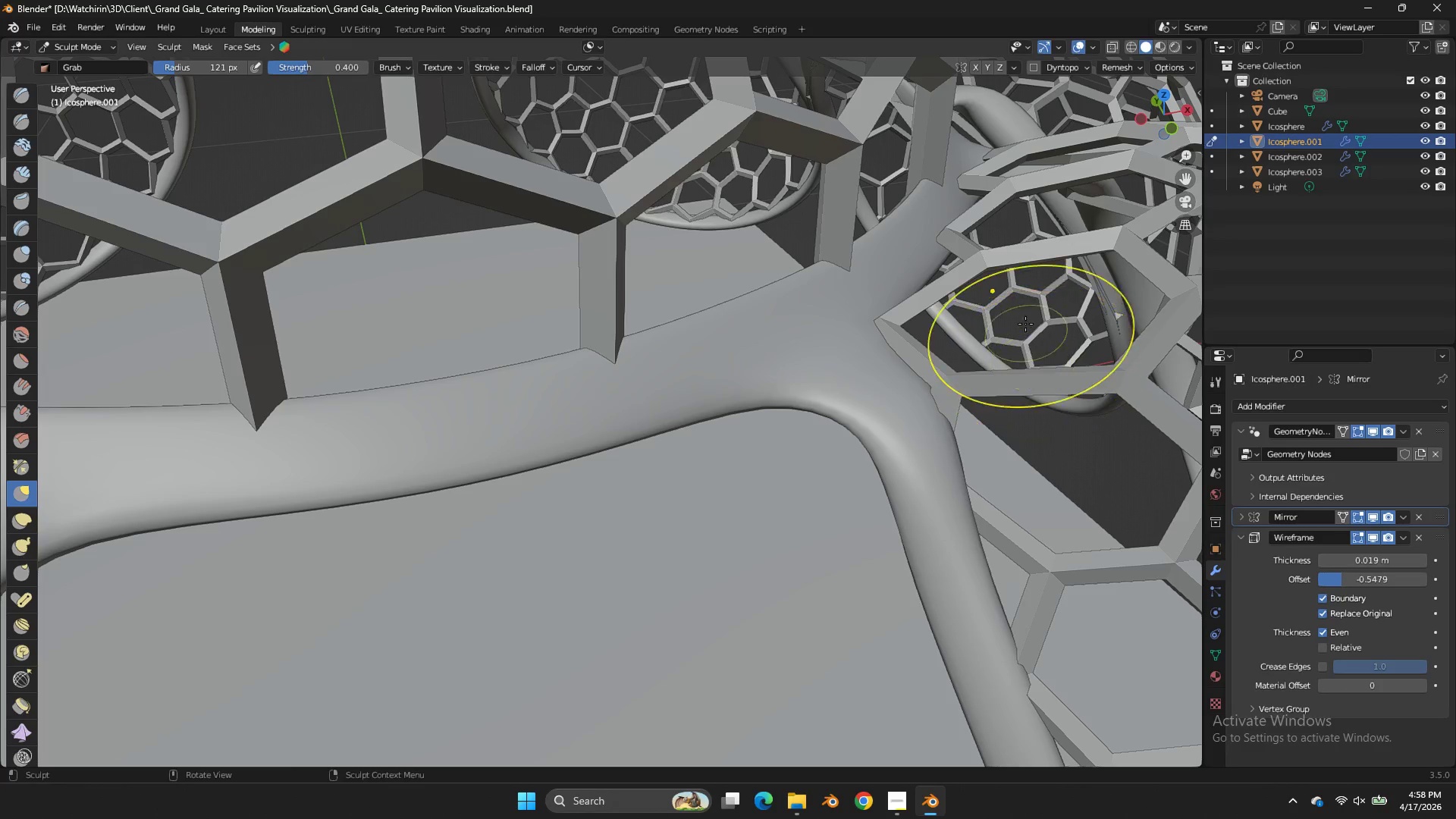 
key(Tab)
 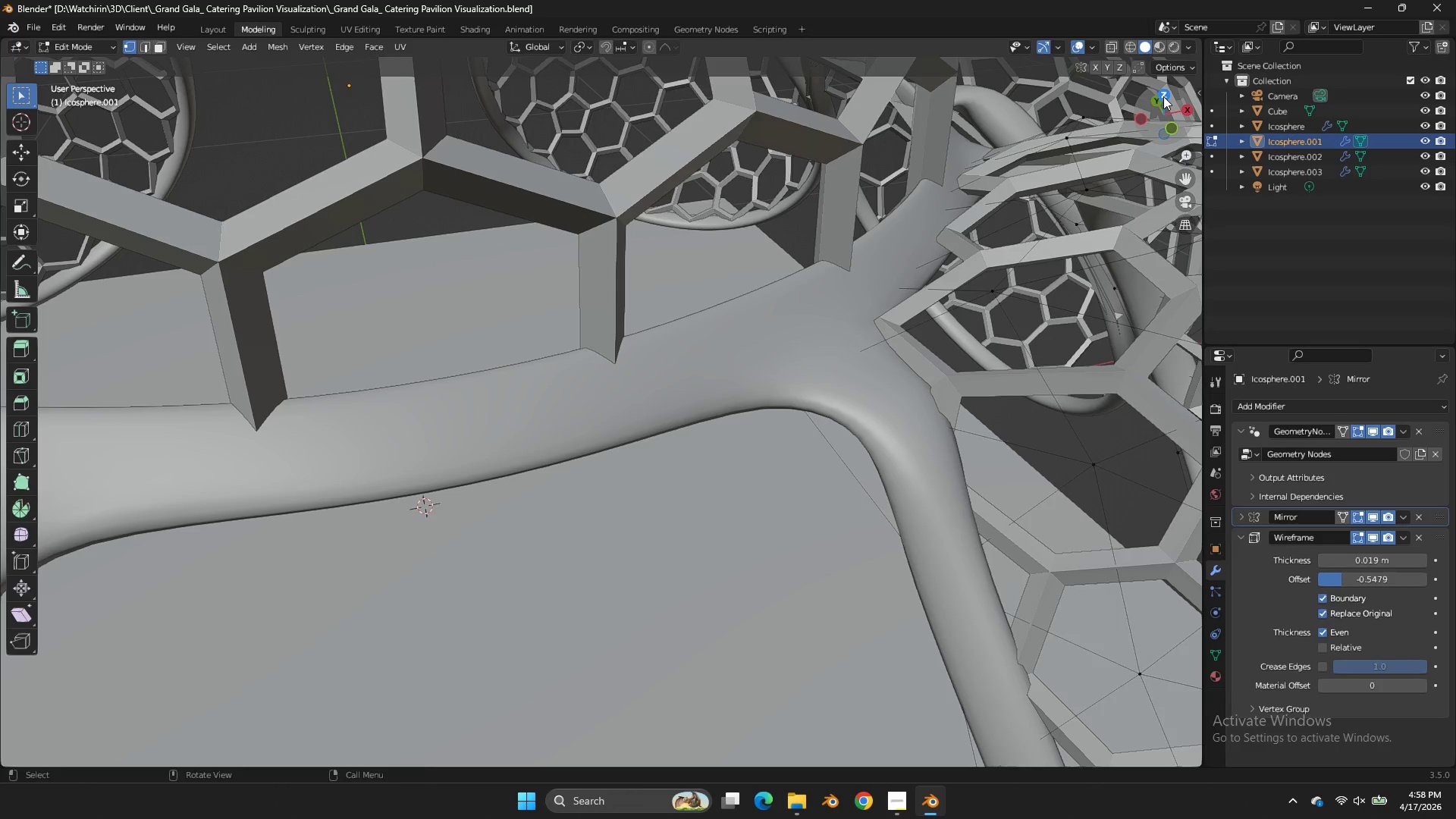 
key(Tab)
 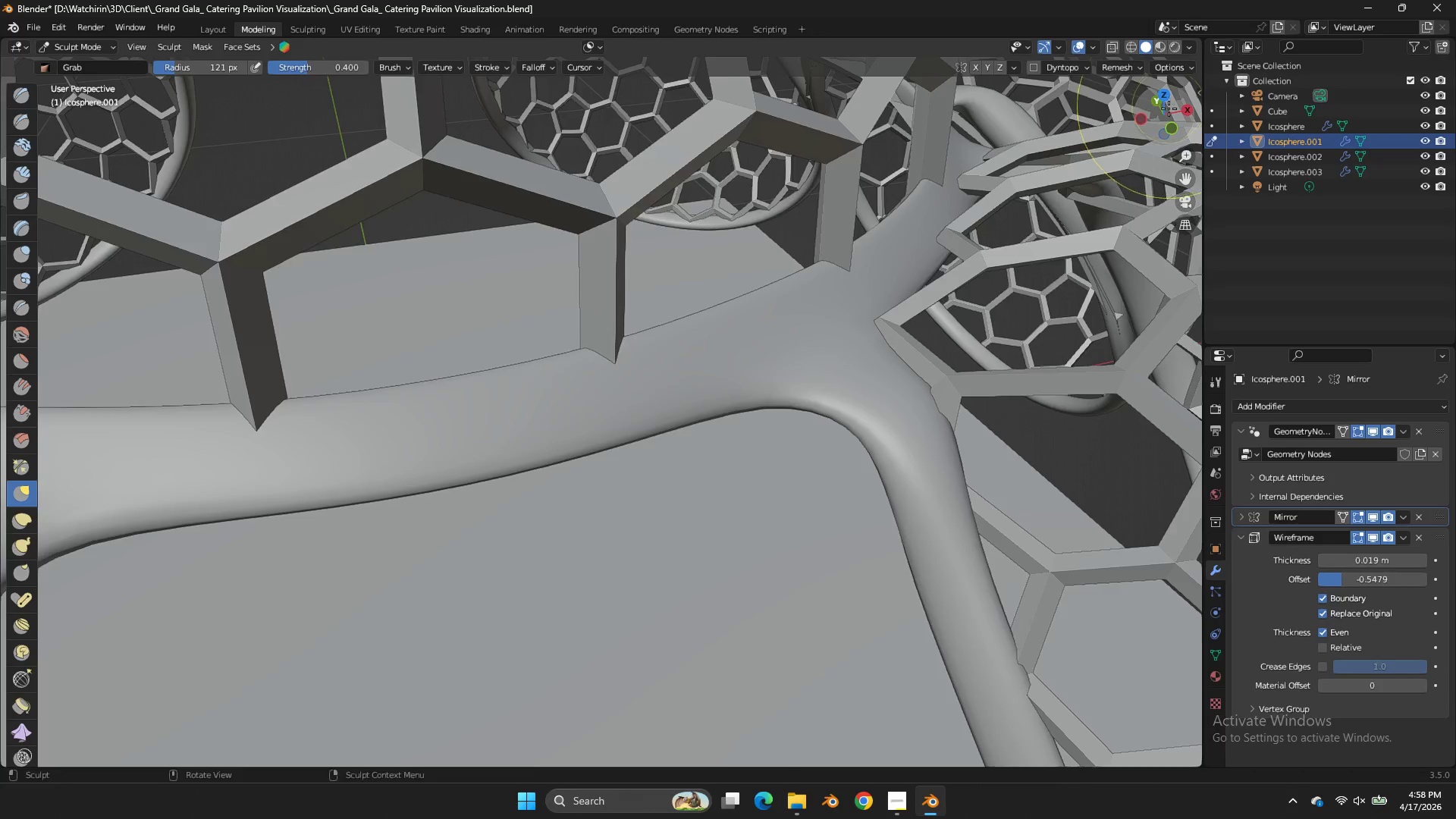 
left_click_drag(start_coordinate=[1169, 106], to_coordinate=[1059, 130])
 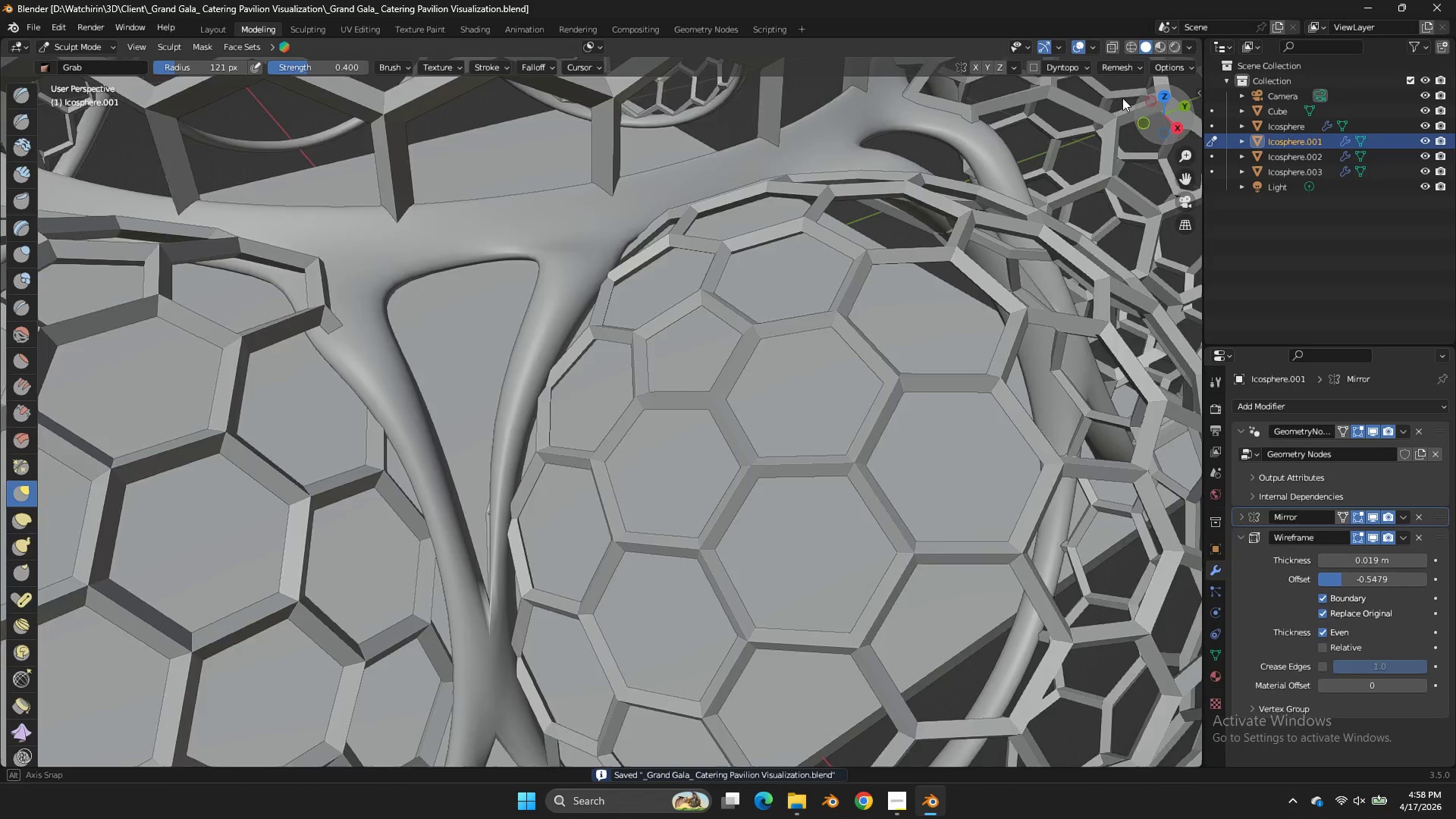 
key(Control+S)
 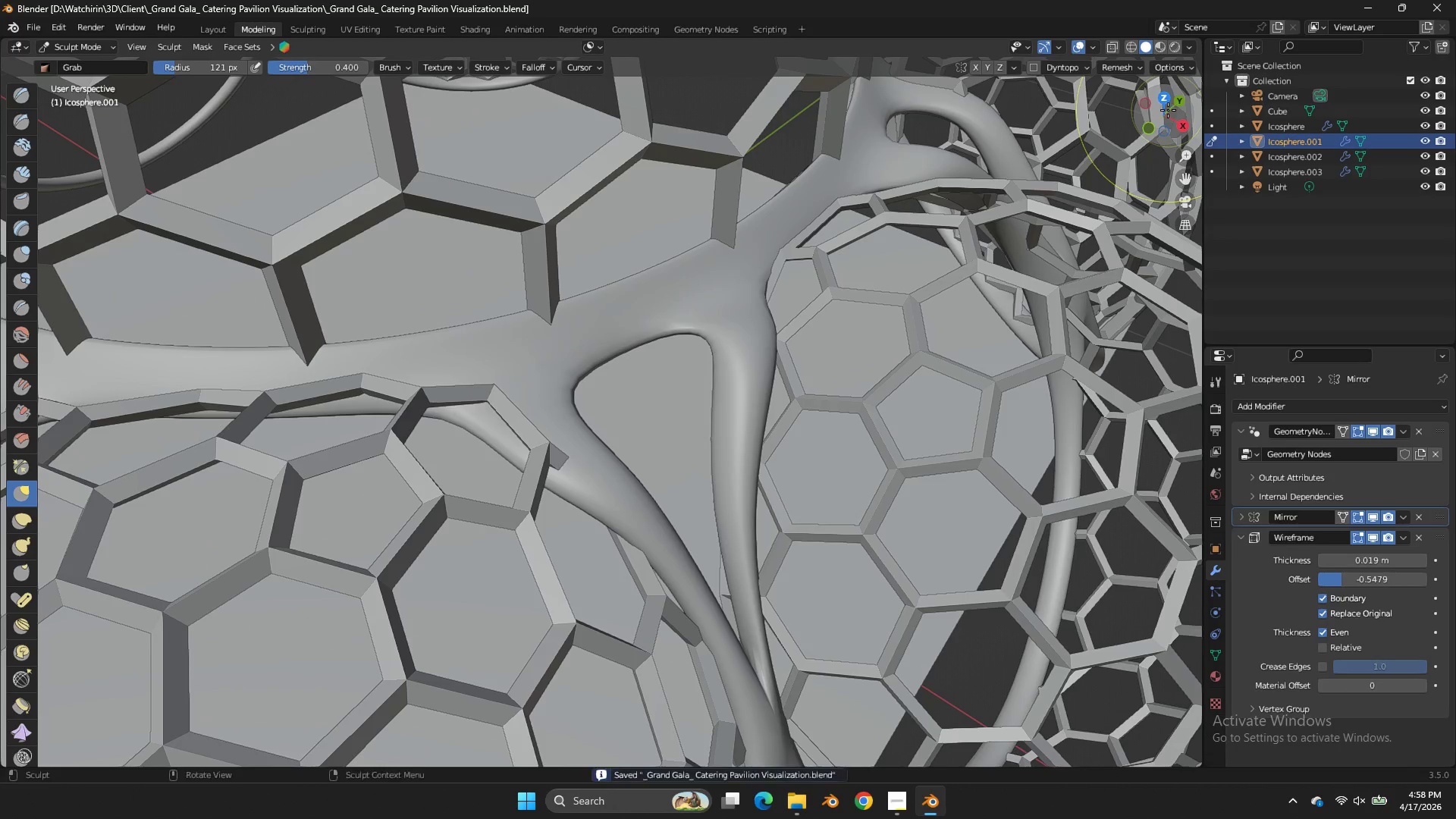 
left_click_drag(start_coordinate=[1168, 110], to_coordinate=[1118, 96])
 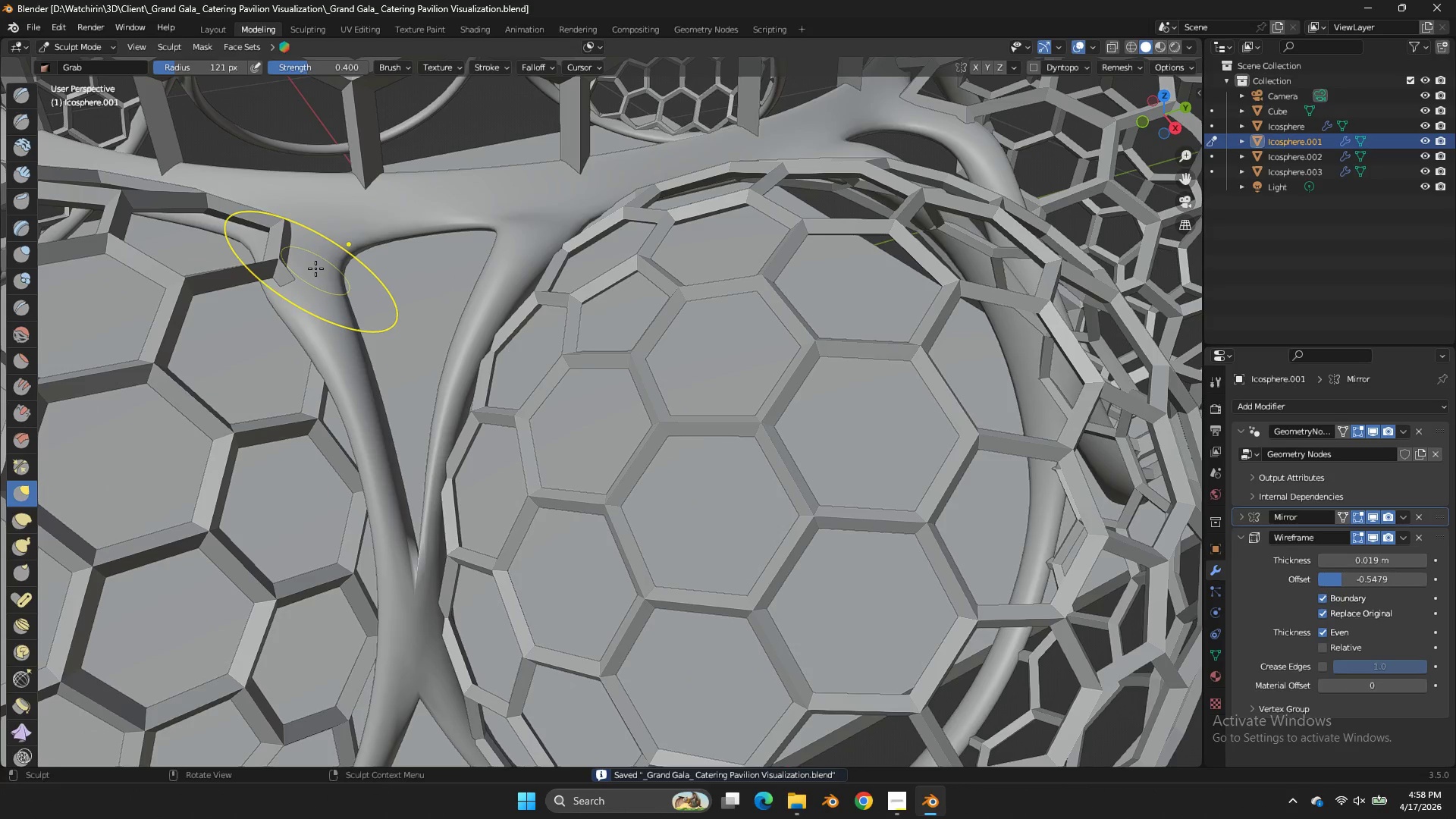 
left_click_drag(start_coordinate=[305, 259], to_coordinate=[290, 267])
 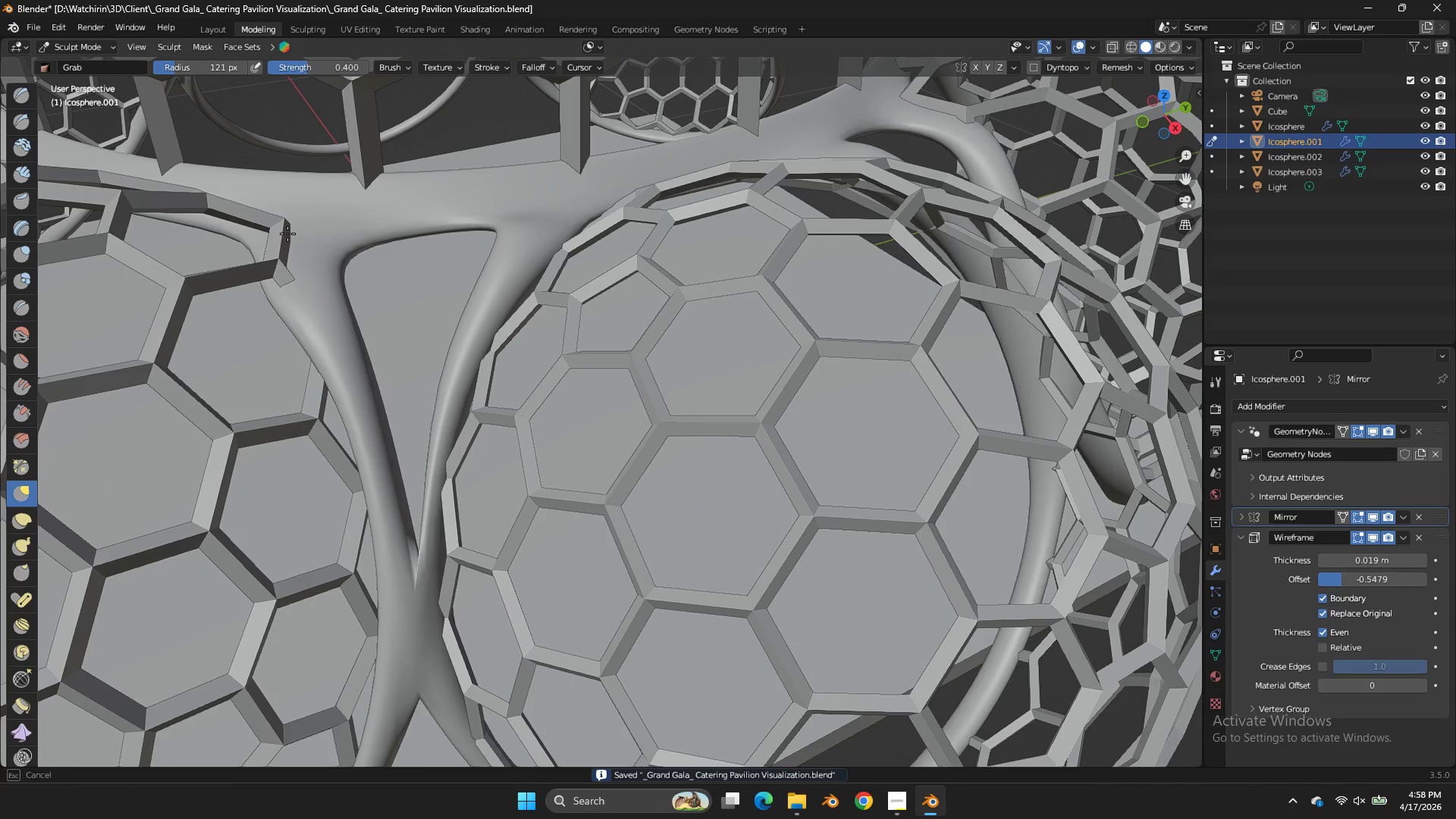 
left_click_drag(start_coordinate=[288, 234], to_coordinate=[260, 243])
 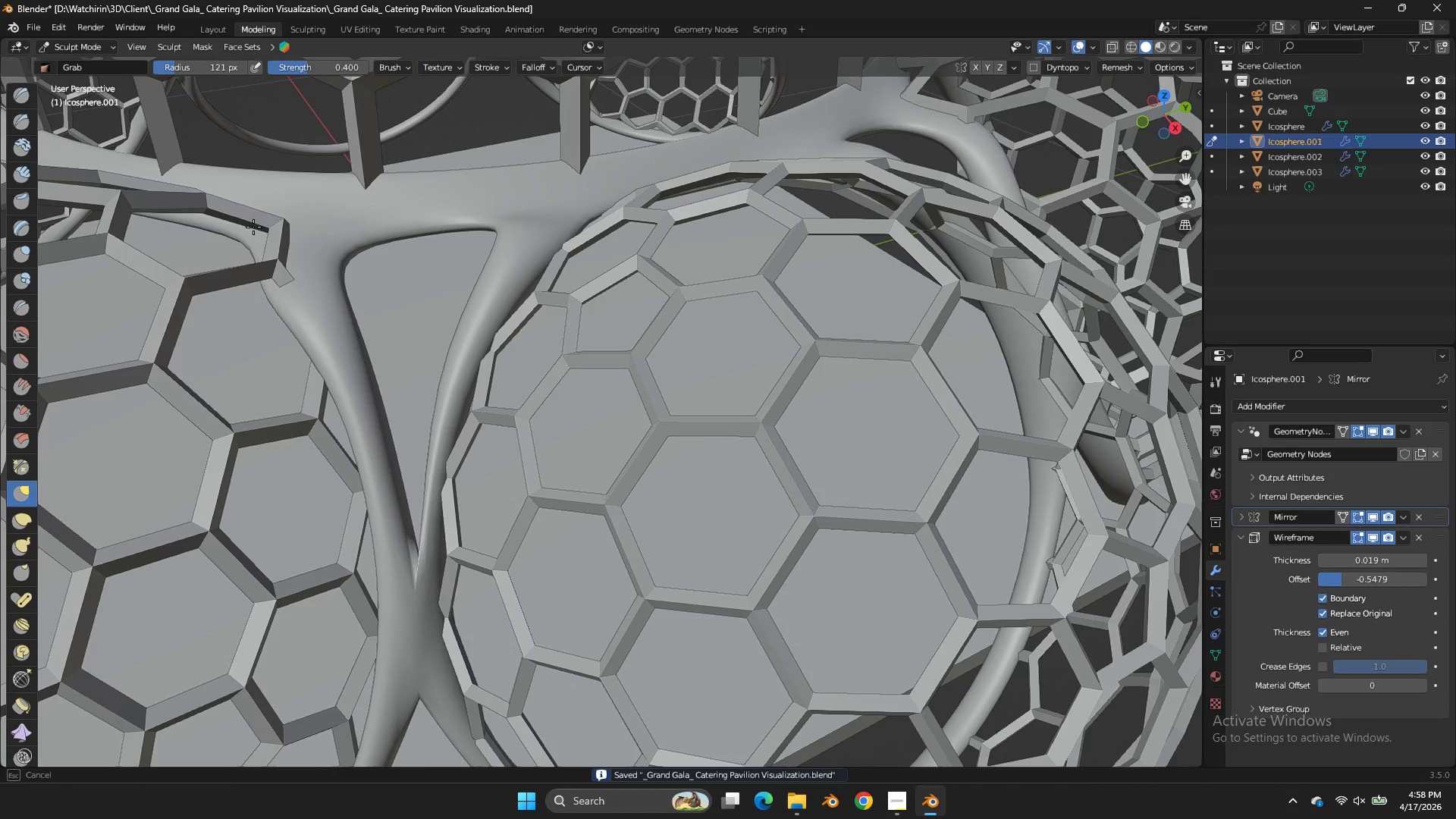 
left_click_drag(start_coordinate=[255, 227], to_coordinate=[229, 239])
 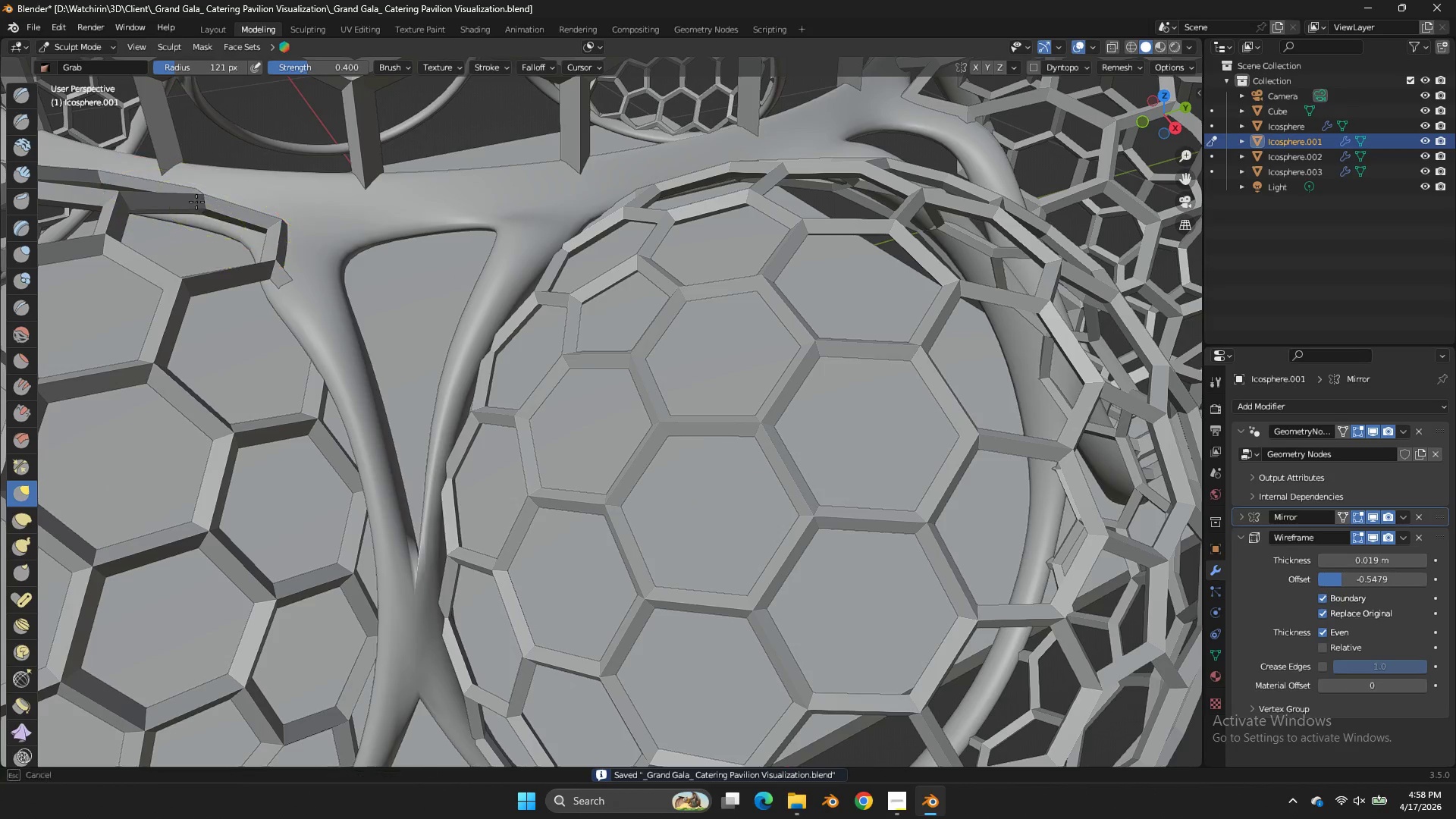 
left_click_drag(start_coordinate=[199, 199], to_coordinate=[194, 202])
 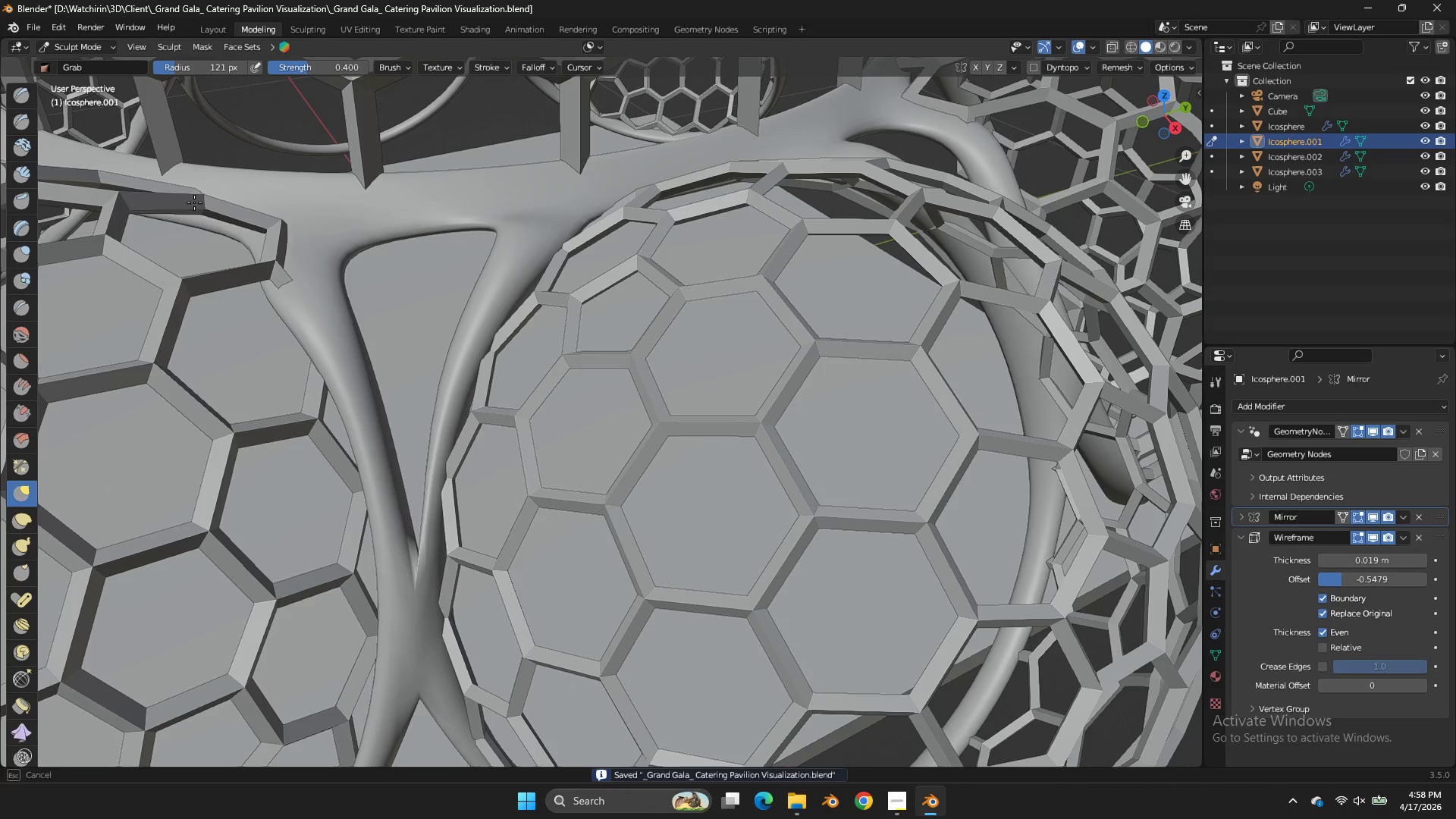 
left_click_drag(start_coordinate=[194, 199], to_coordinate=[192, 208])
 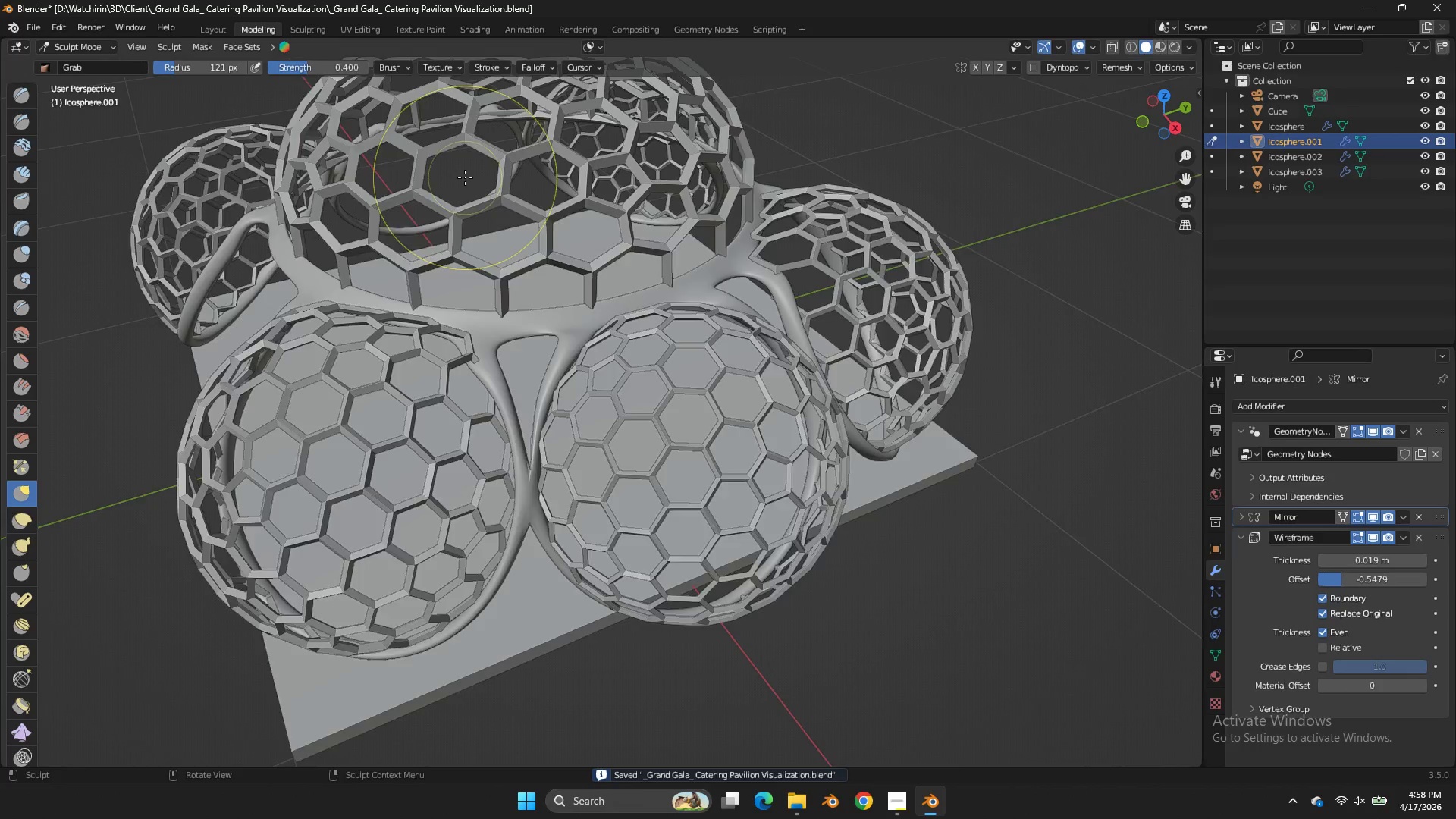 
scroll: coordinate [500, 295], scroll_direction: down, amount: 2.0
 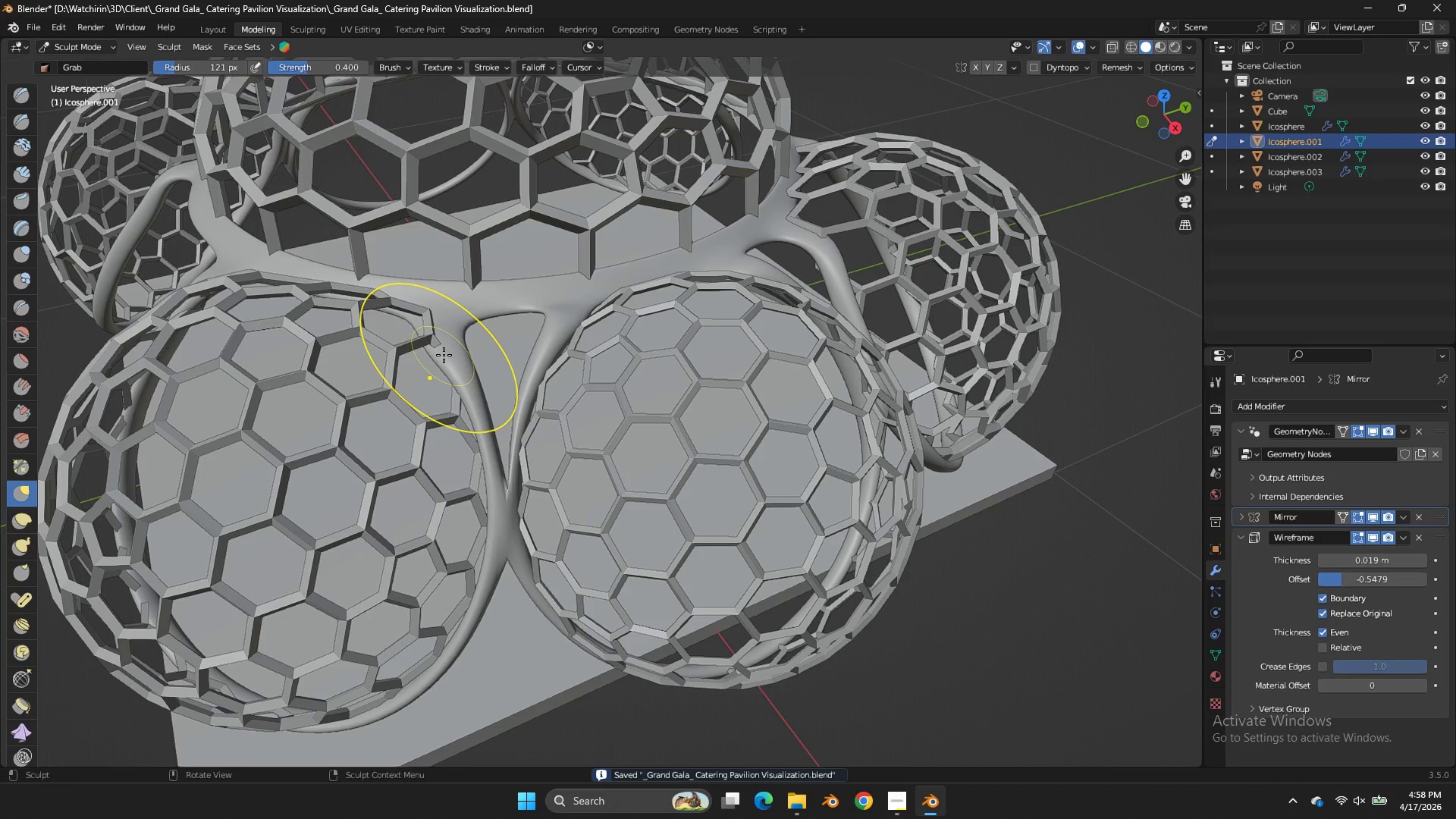 
key(Tab)
 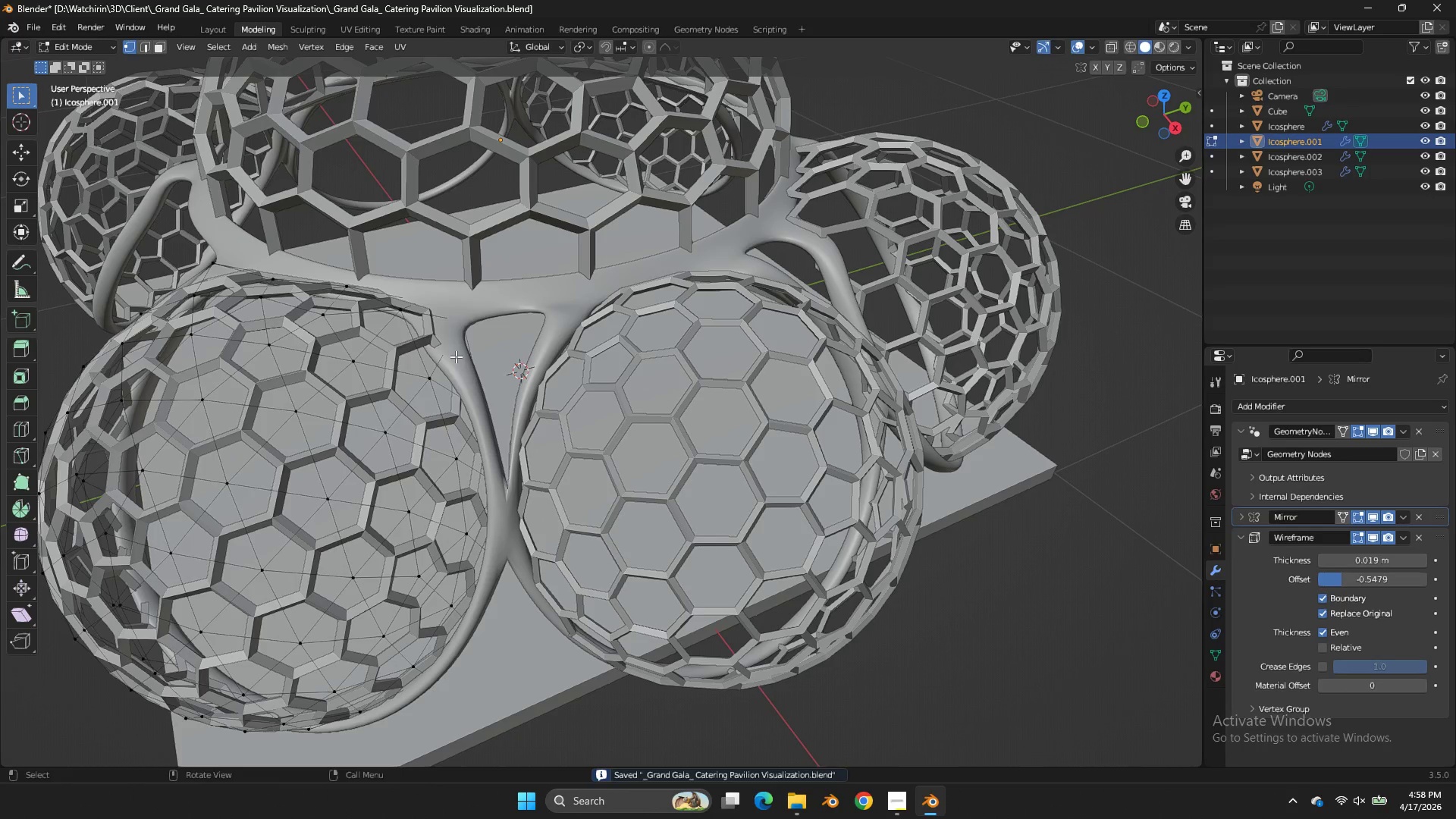 
key(Control+ControlLeft)
 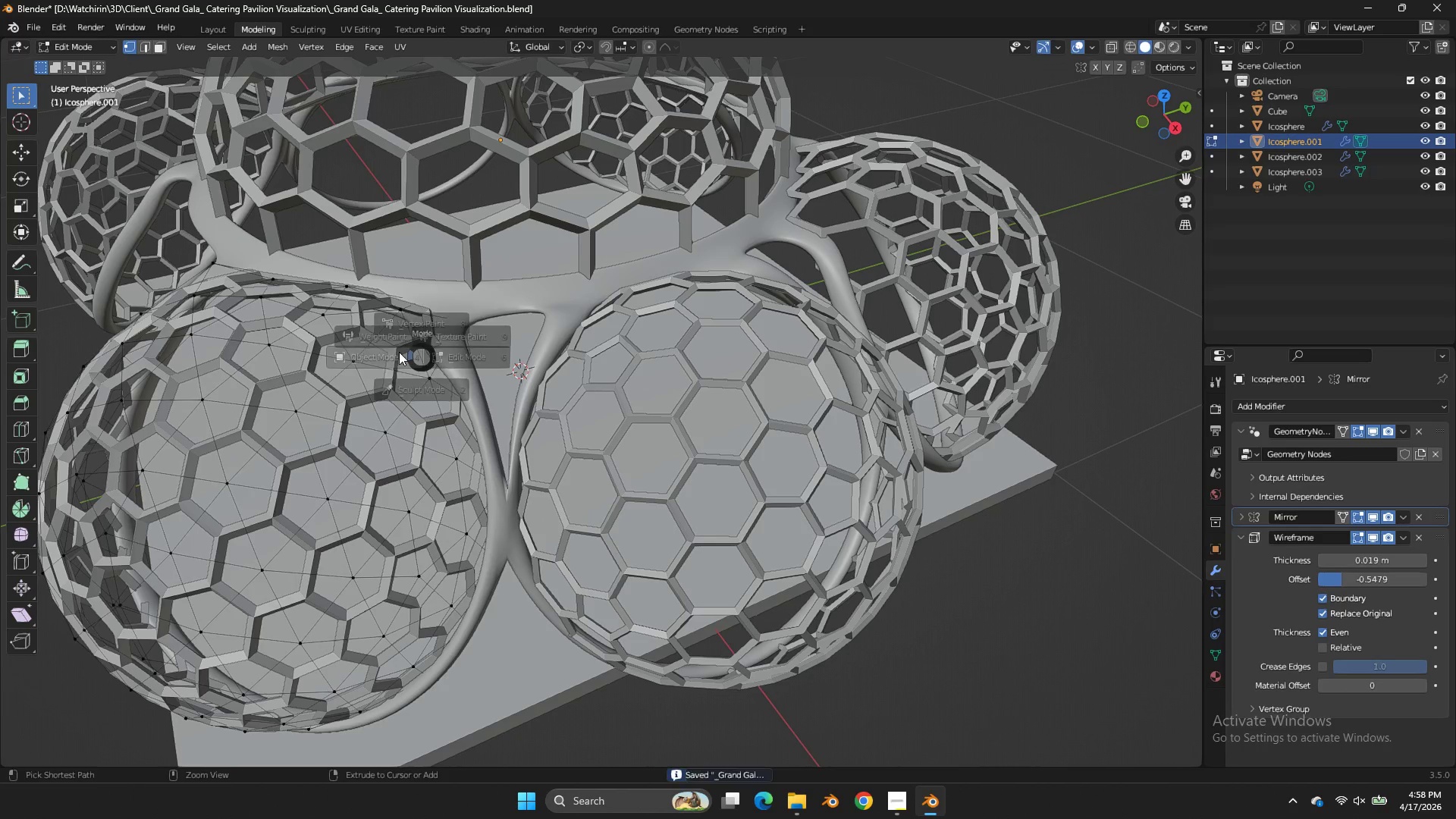 
key(Control+Tab)
 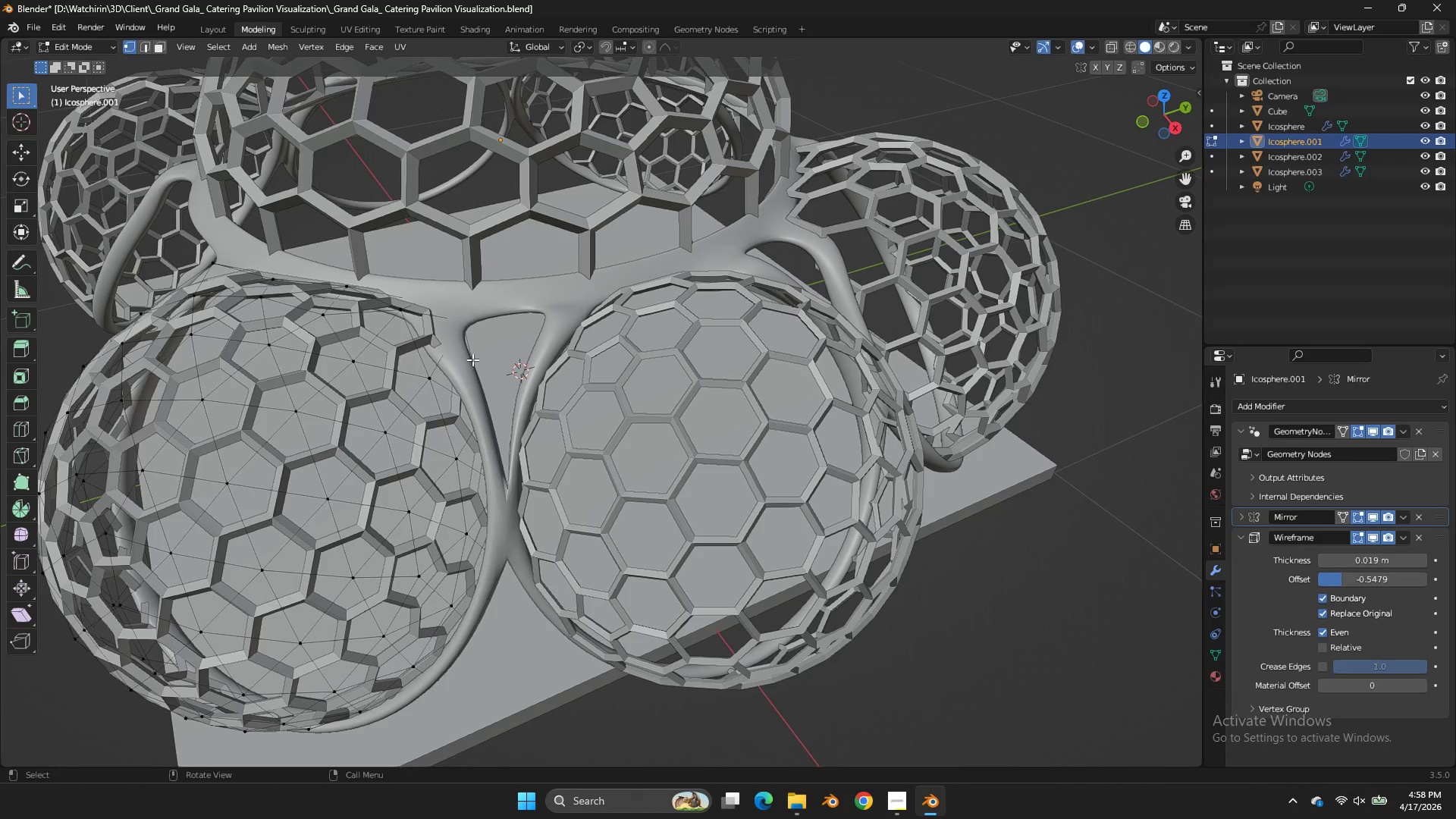 
left_click([472, 359])
 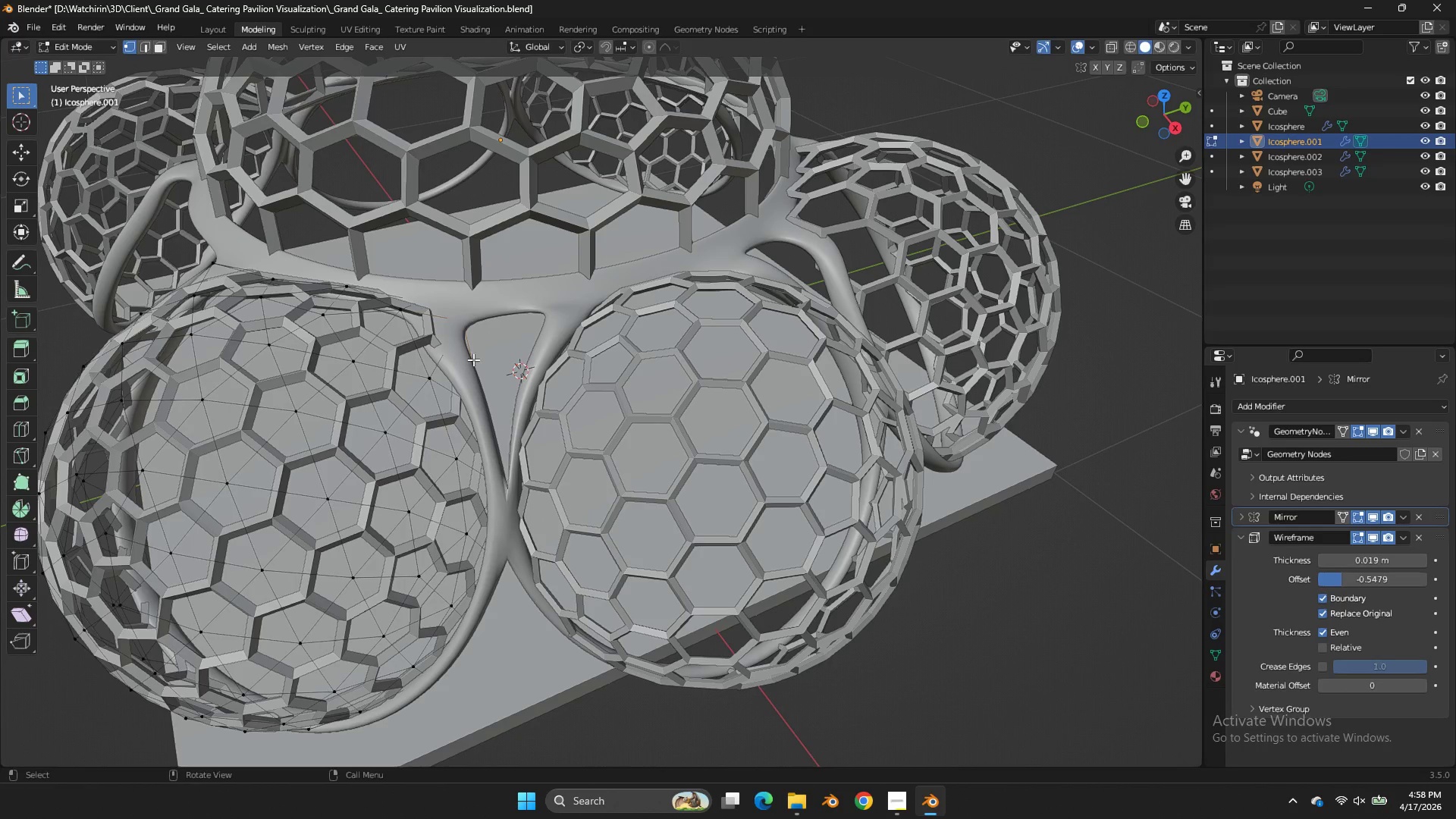 
key(Control+ControlLeft)
 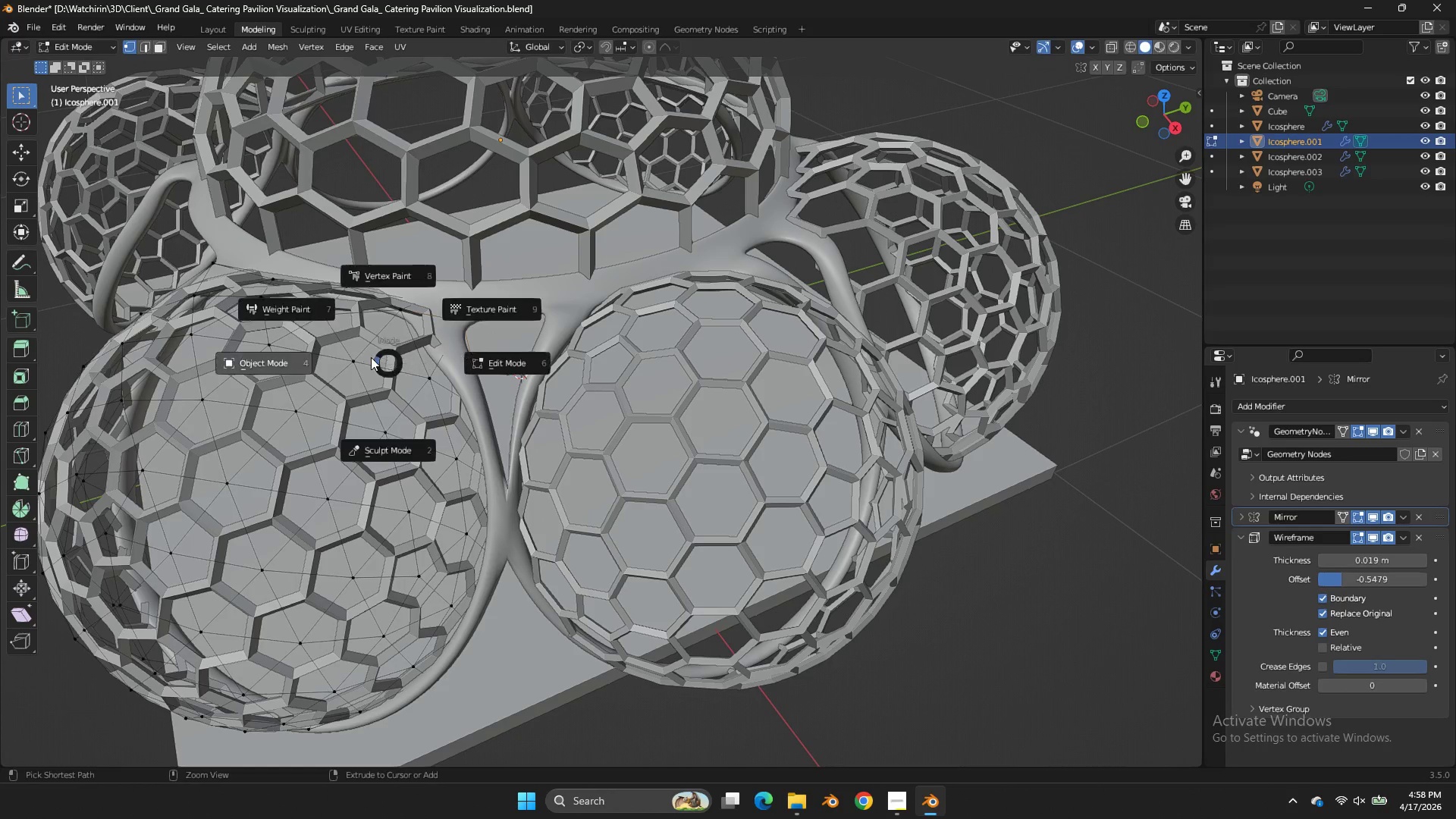 
key(Control+Tab)
 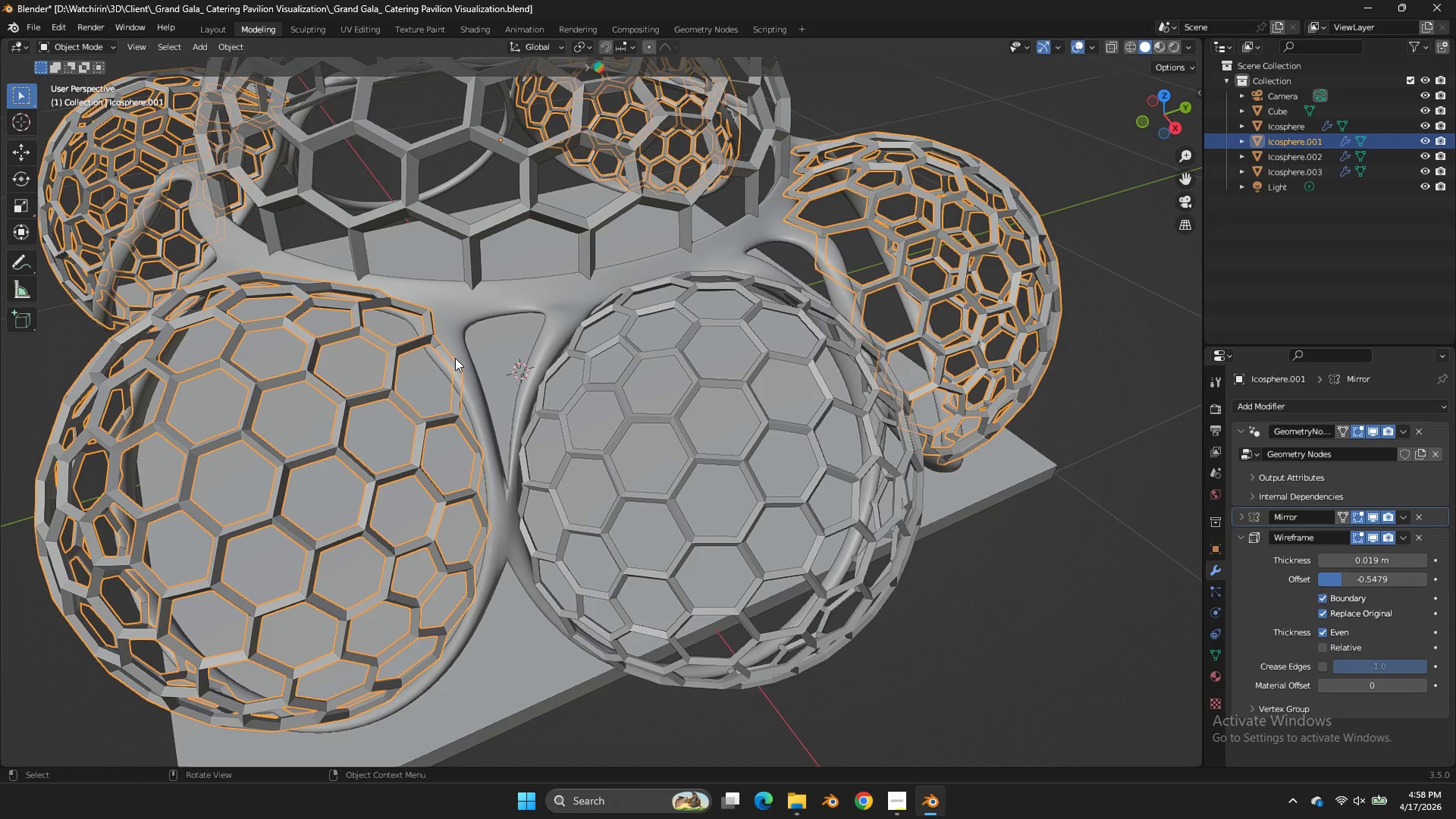 
left_click([455, 358])
 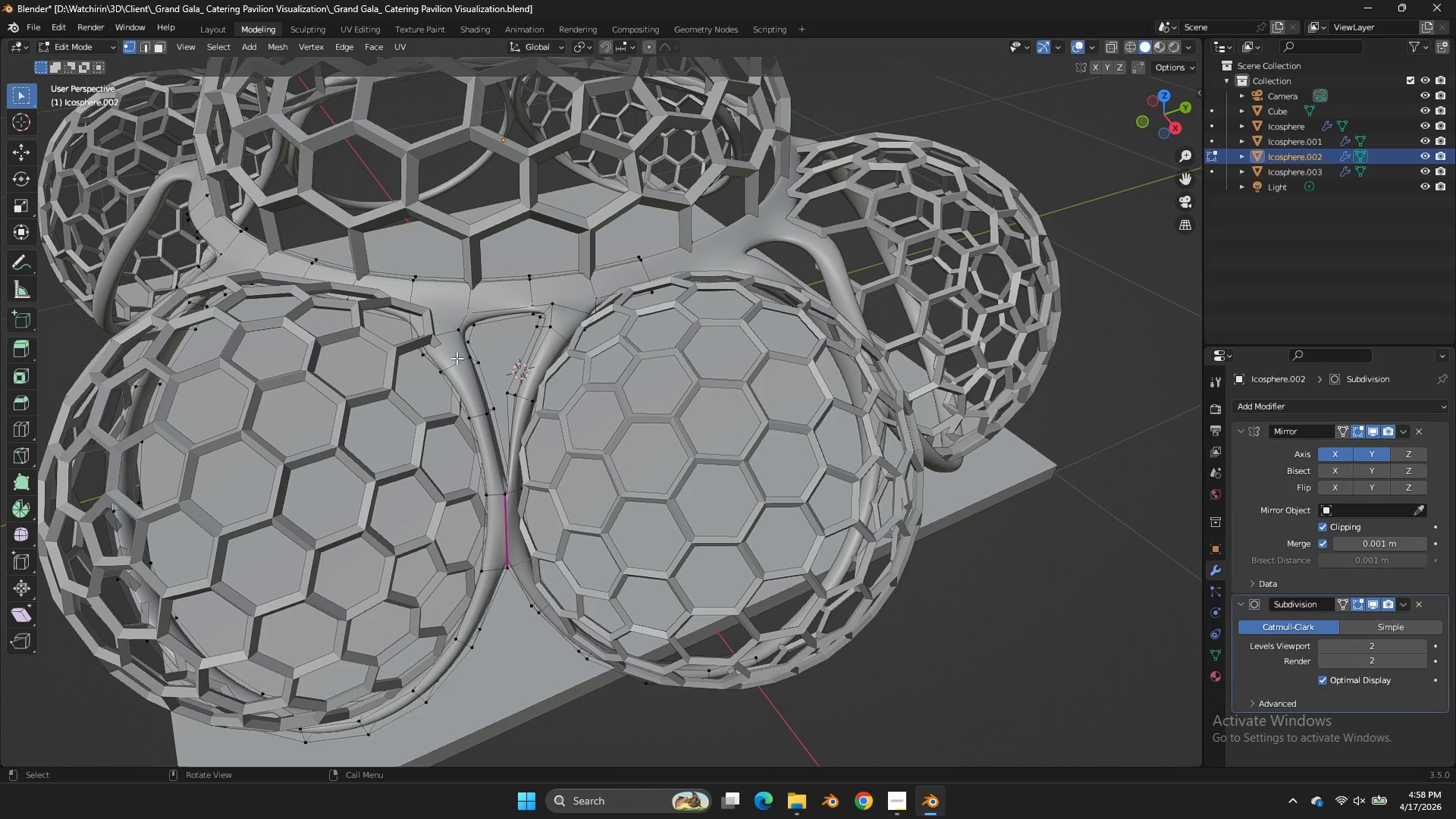 
key(Tab)
 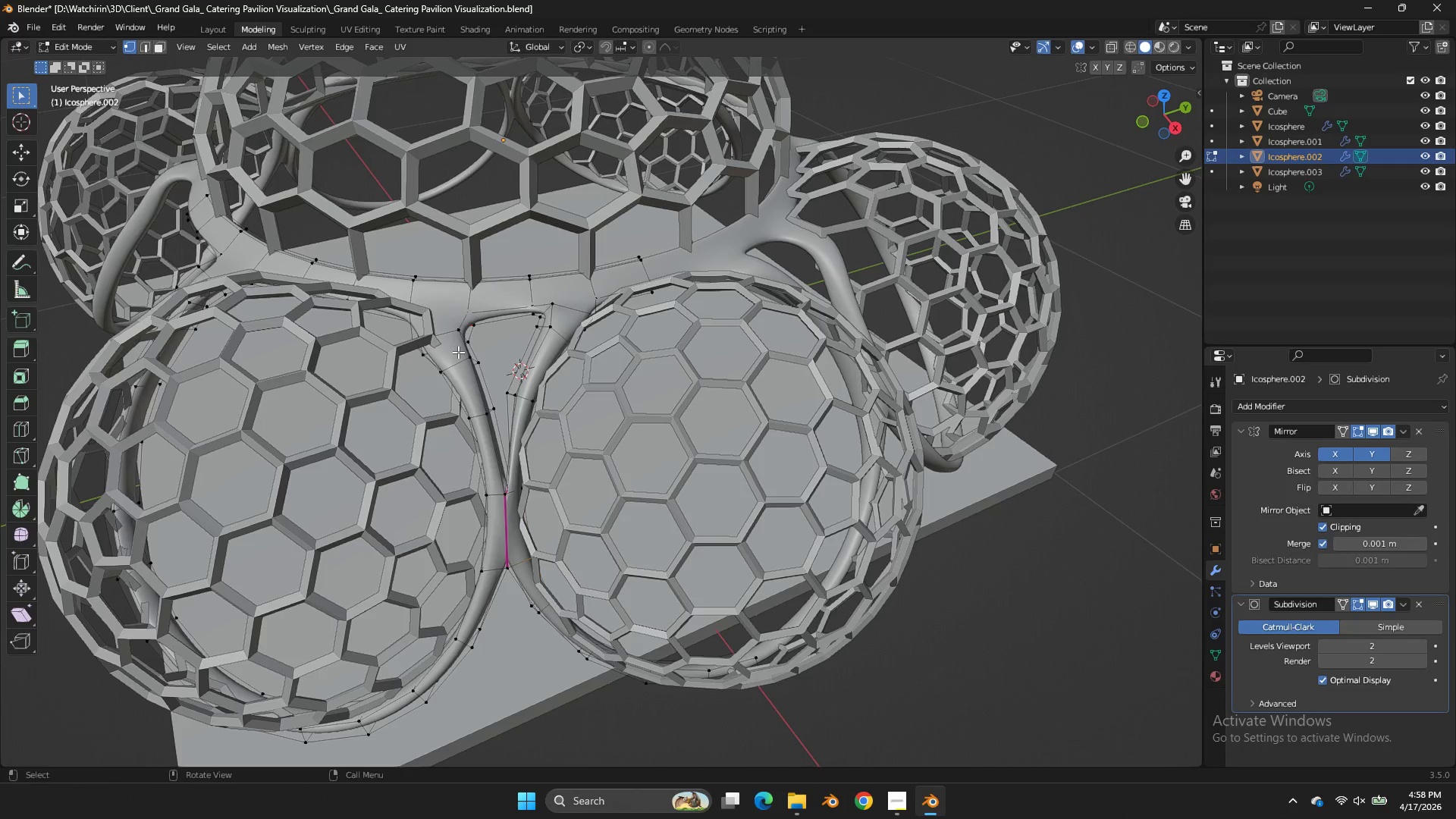 
hold_key(key=AltLeft, duration=0.97)
 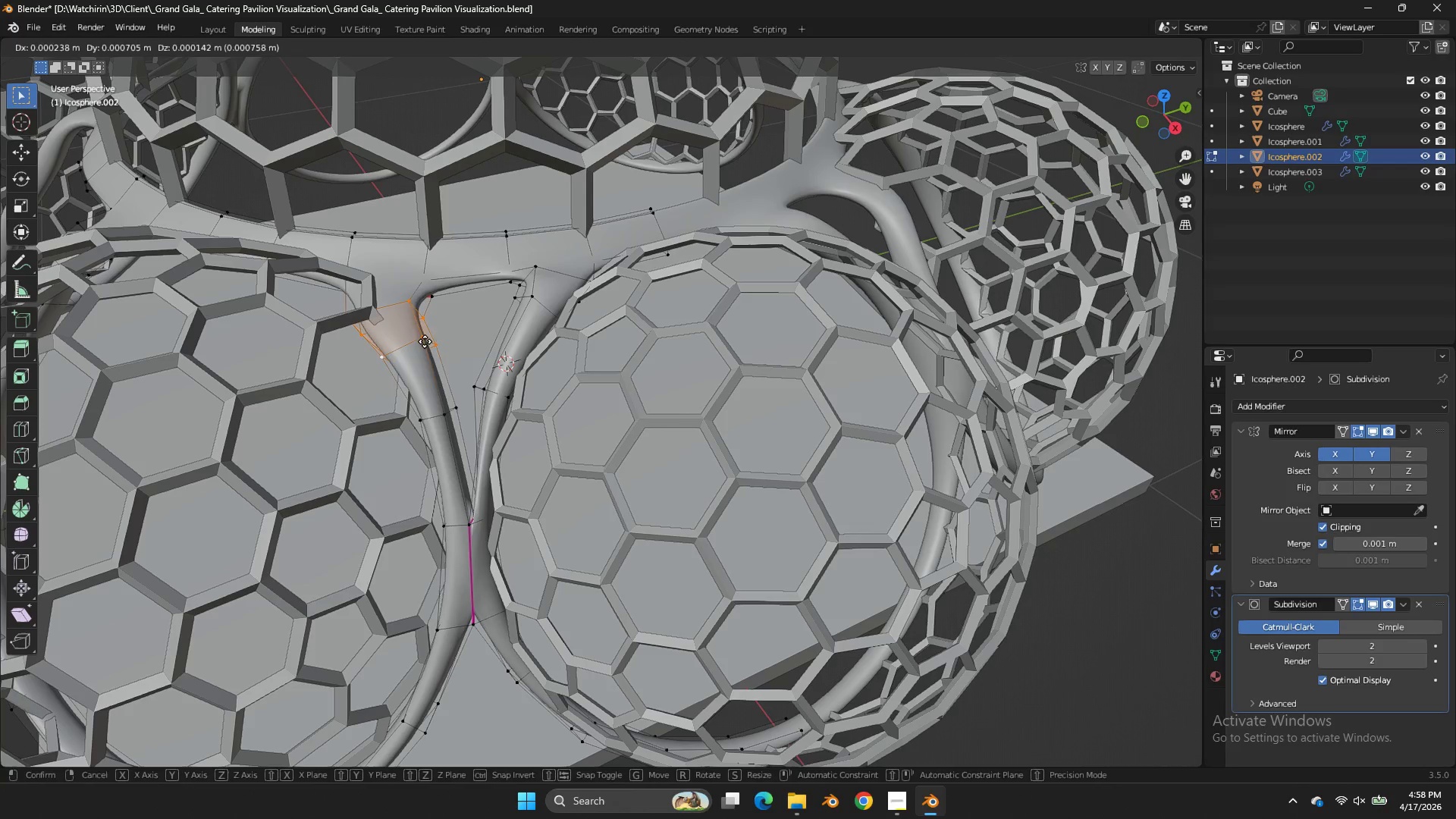 
scroll: coordinate [458, 350], scroll_direction: up, amount: 1.0
 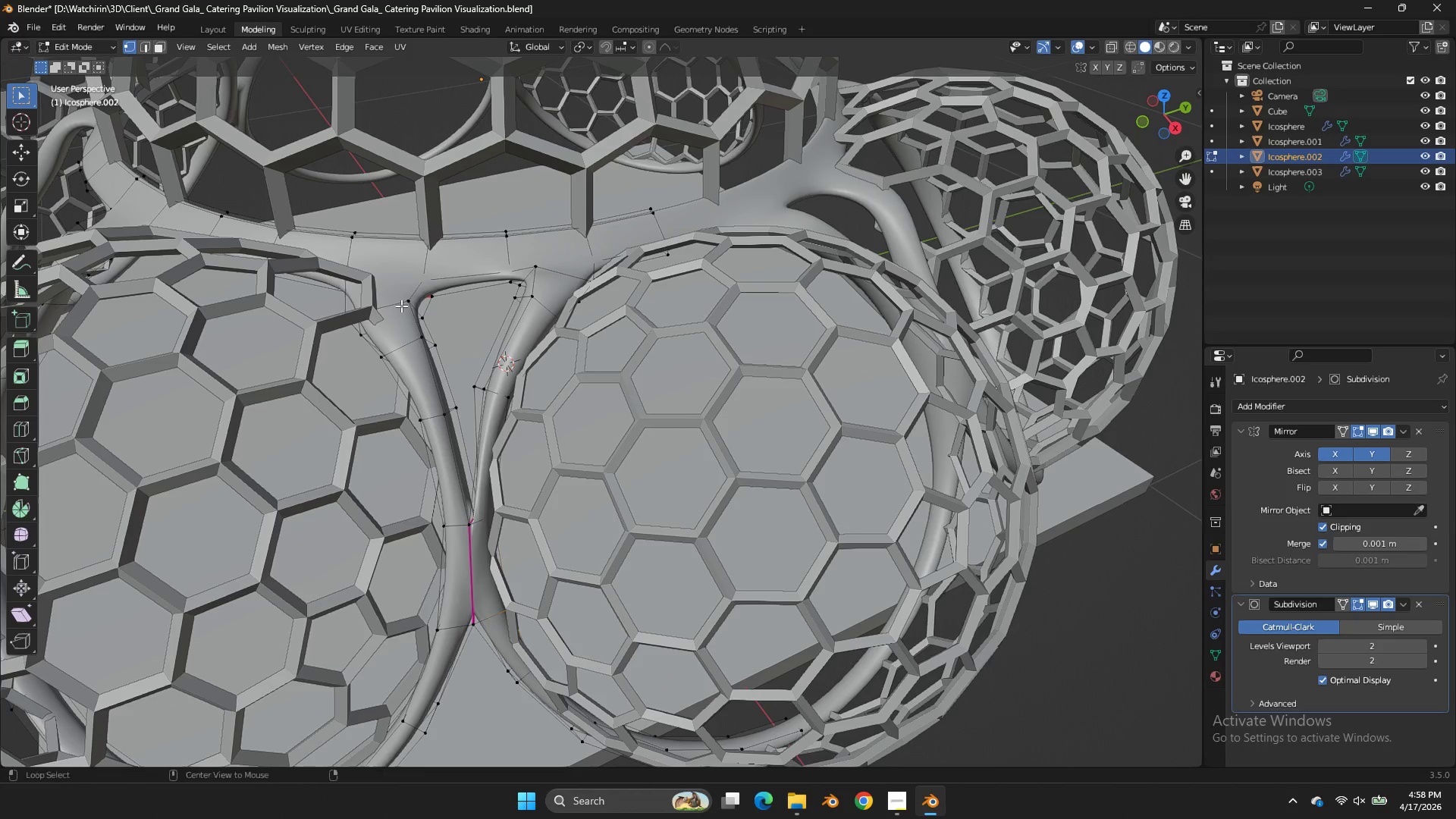 
left_click([384, 308])
 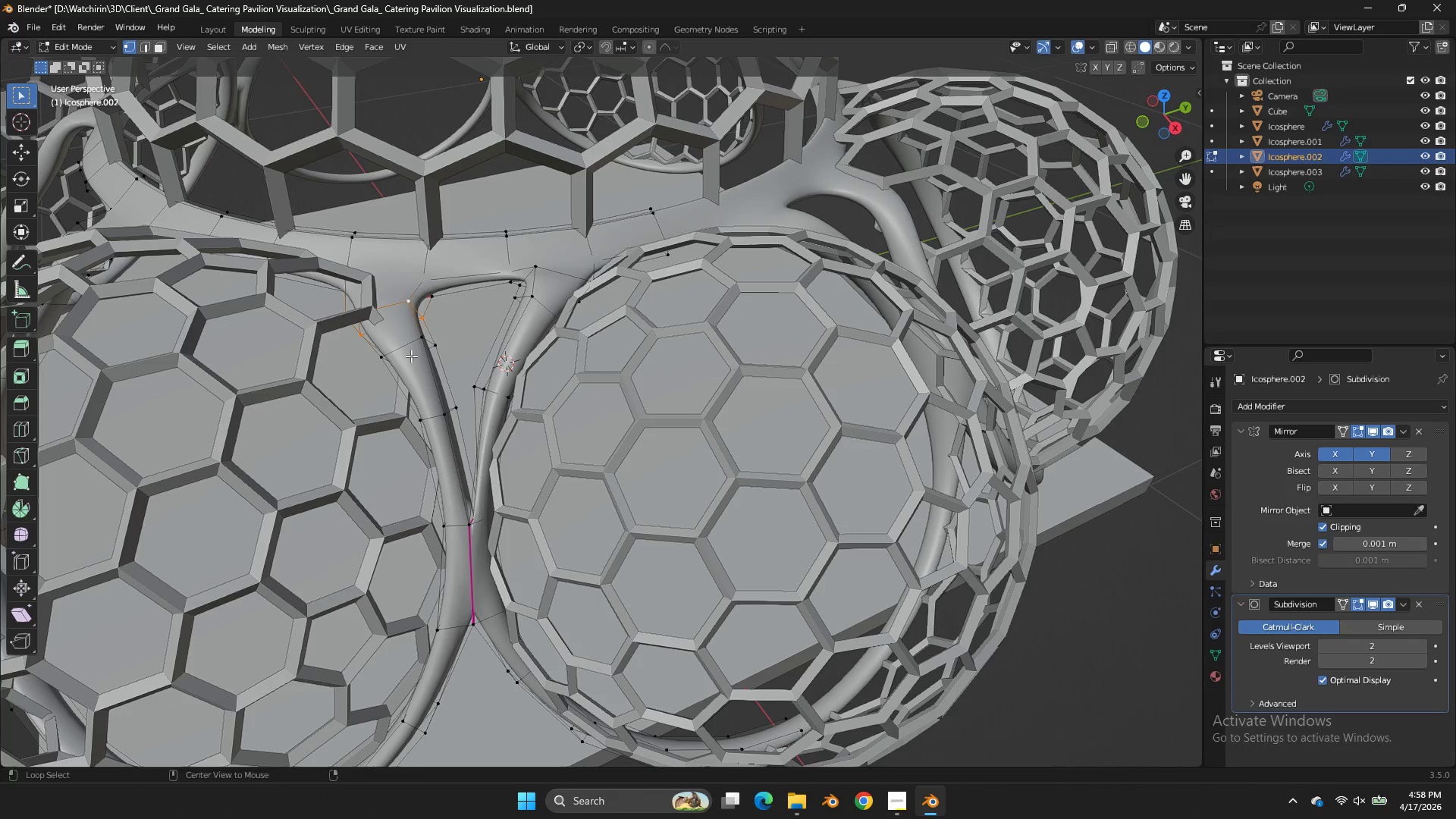 
hold_key(key=ShiftLeft, duration=0.33)
double_click([398, 349])
 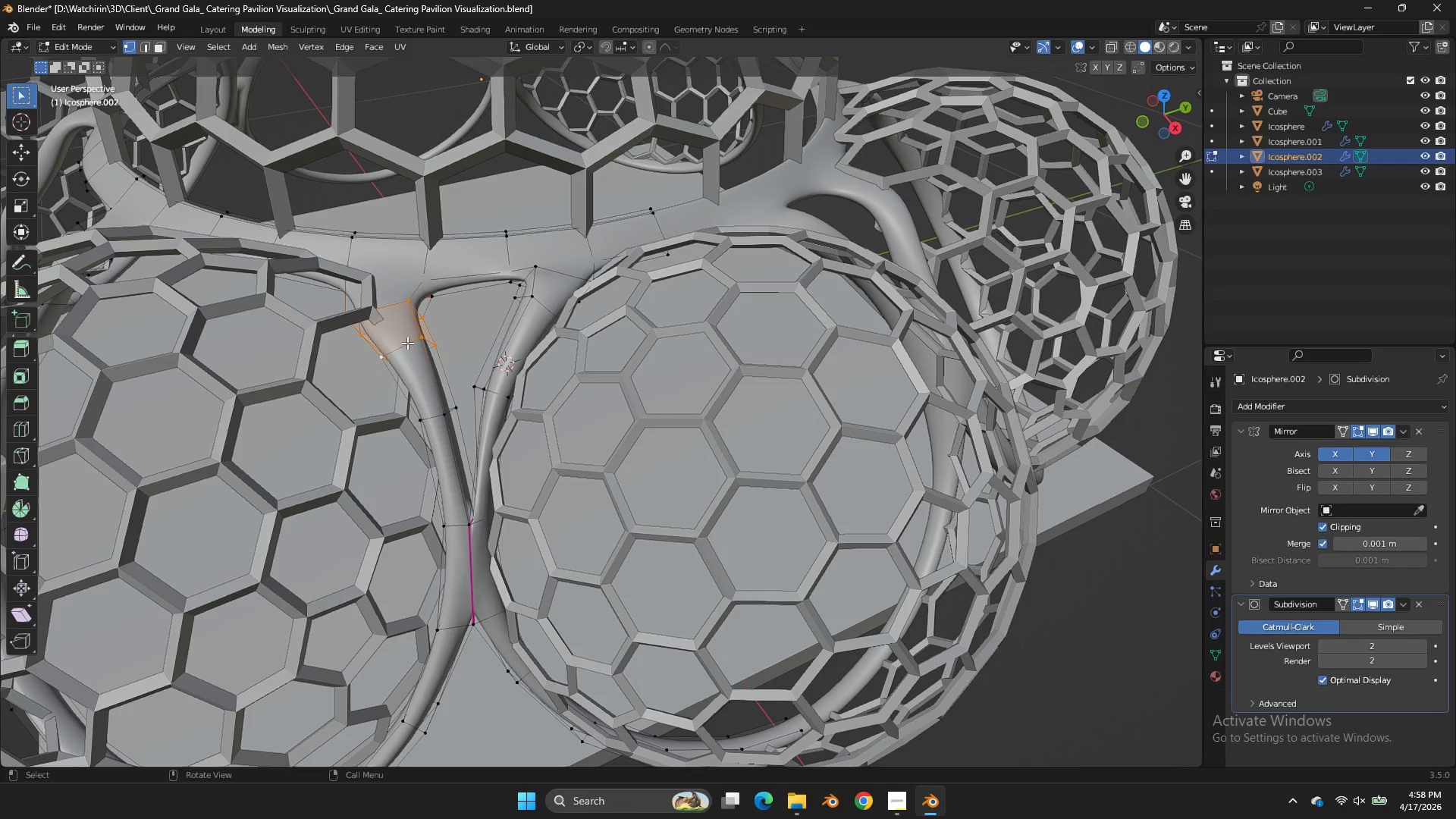 
key(G)
 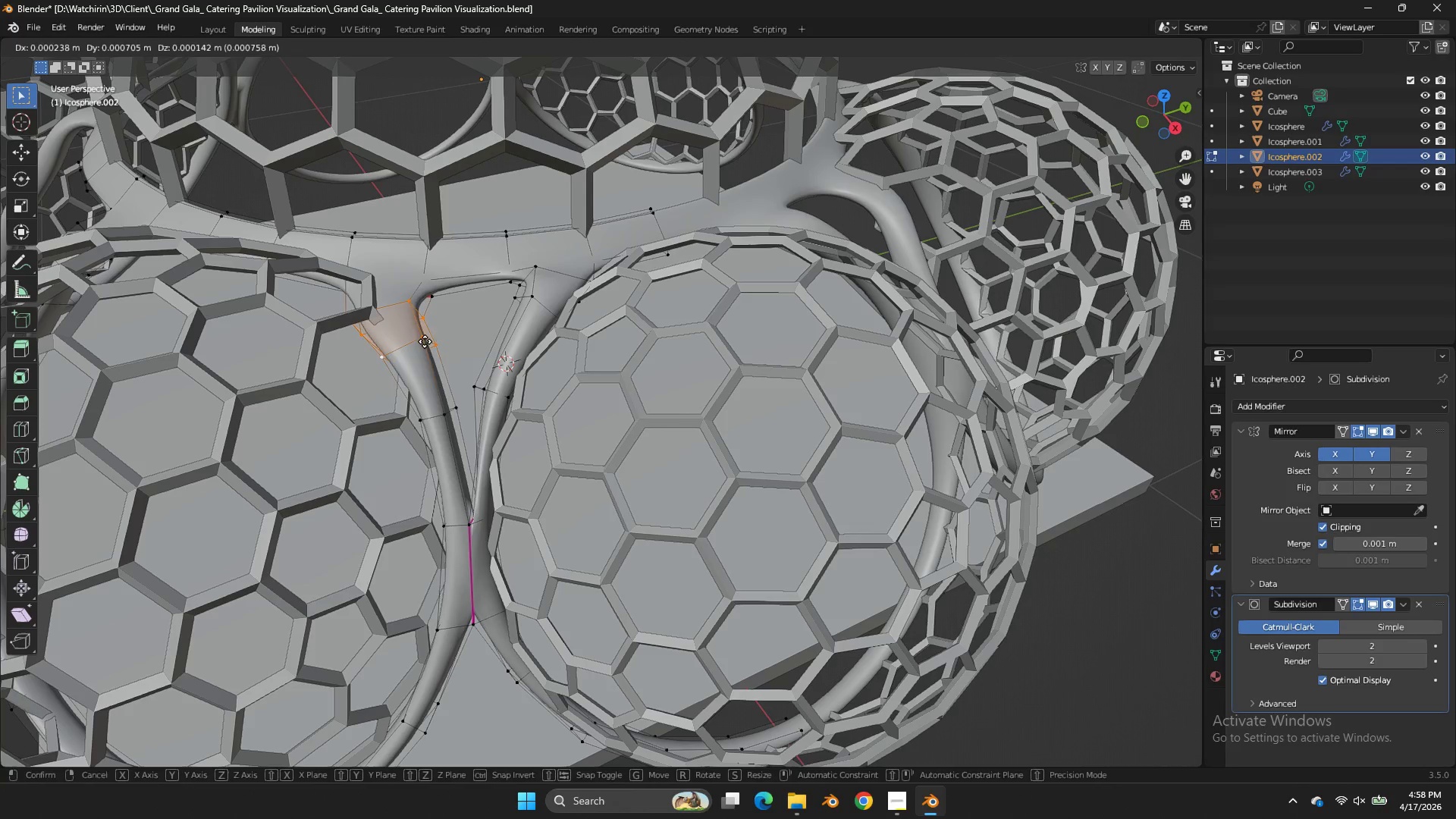 
hold_key(key=ShiftLeft, duration=0.98)
left_click([542, 334])
 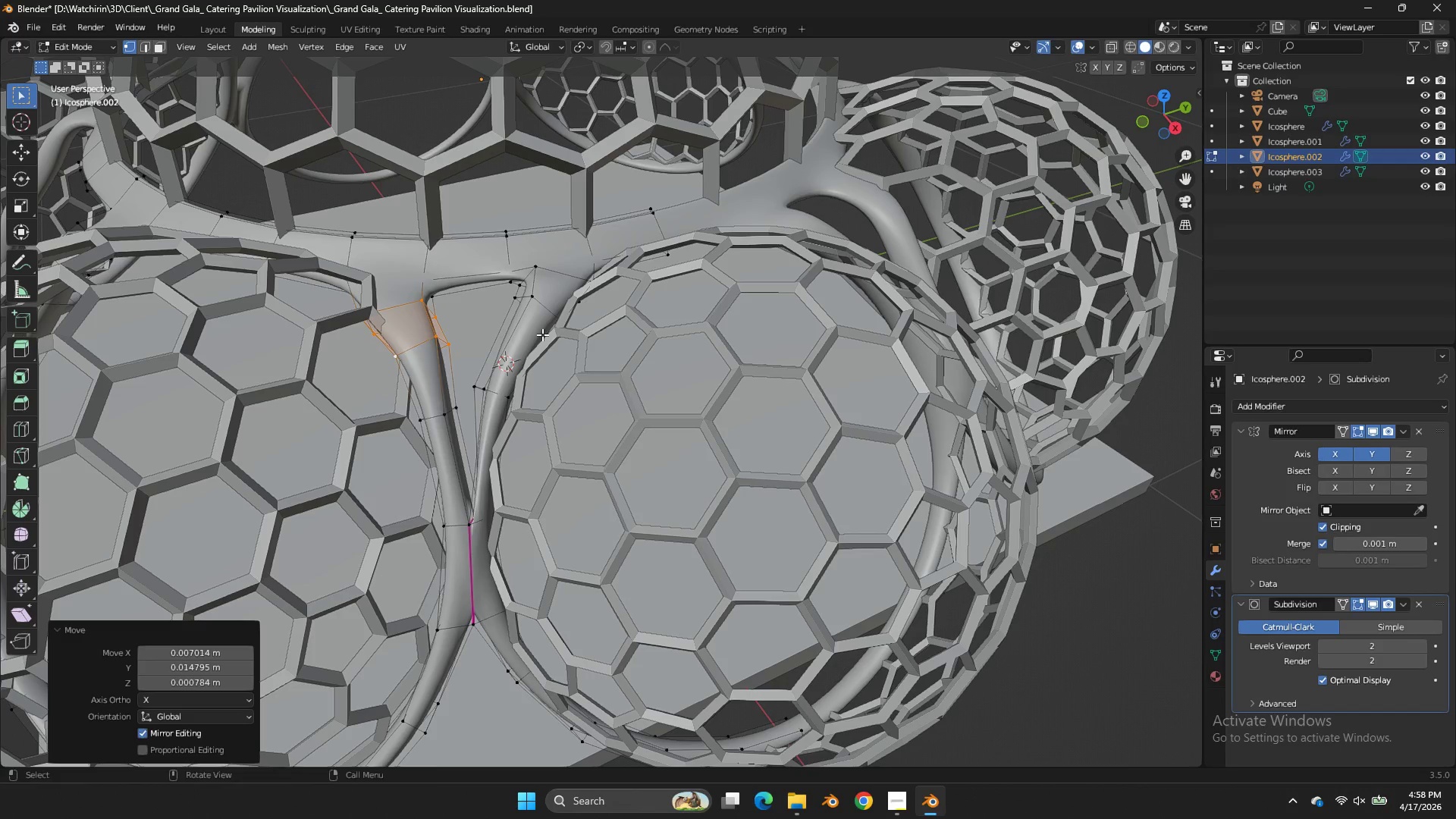 
key(Control+S)
 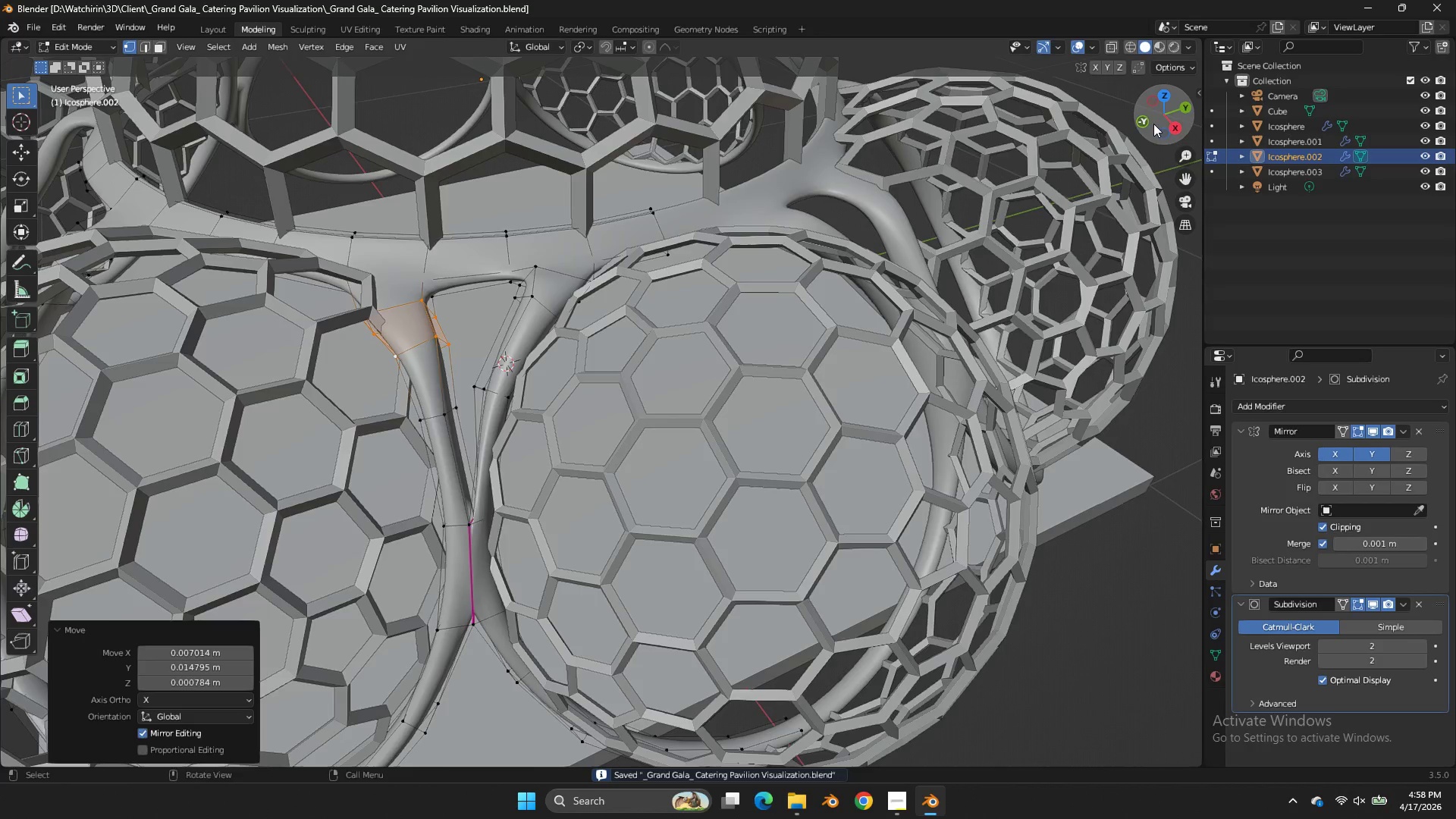 
left_click_drag(start_coordinate=[1155, 123], to_coordinate=[99, 115])
 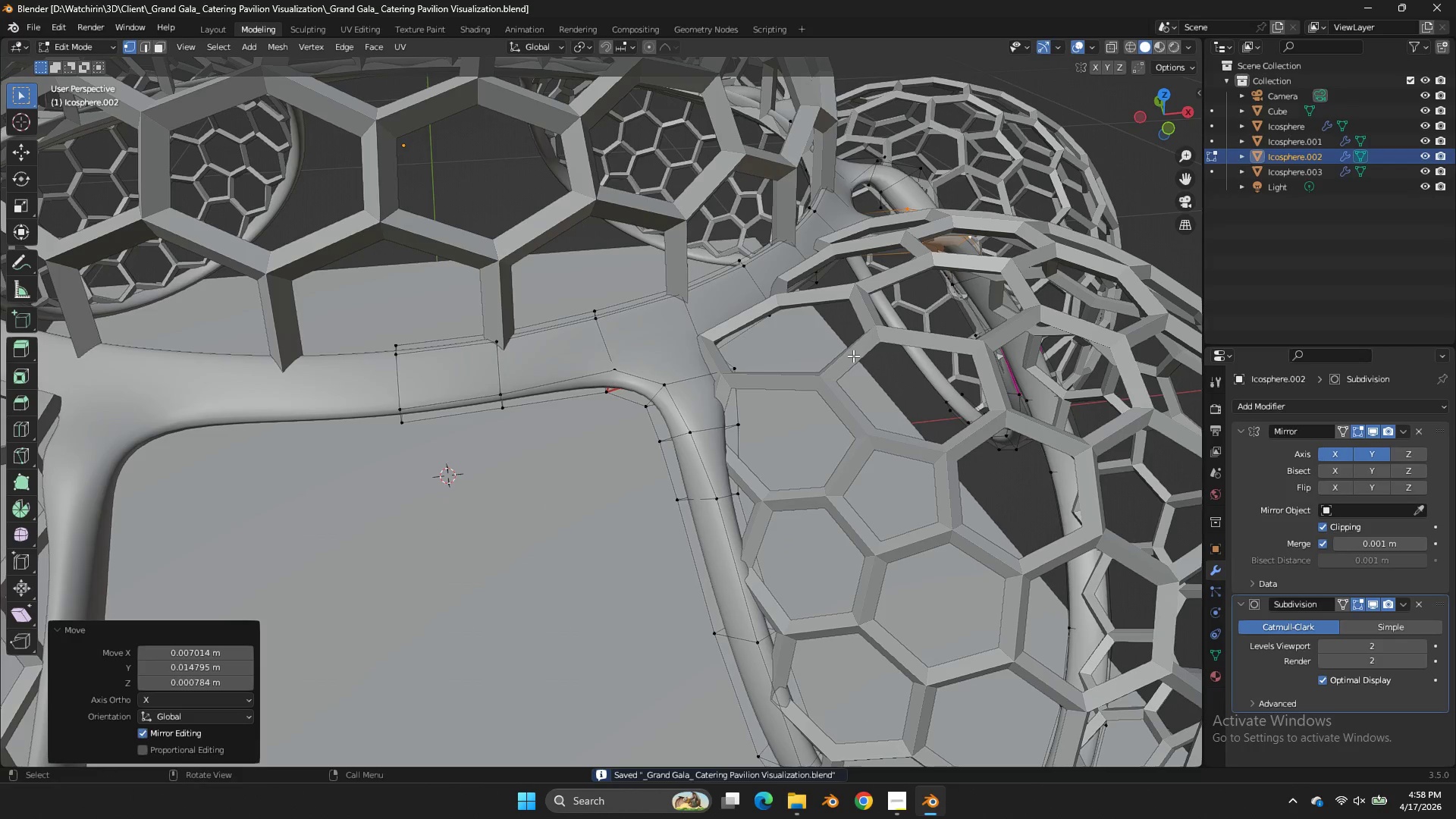 
hold_key(key=AltLeft, duration=1.33)
left_click([690, 378])
 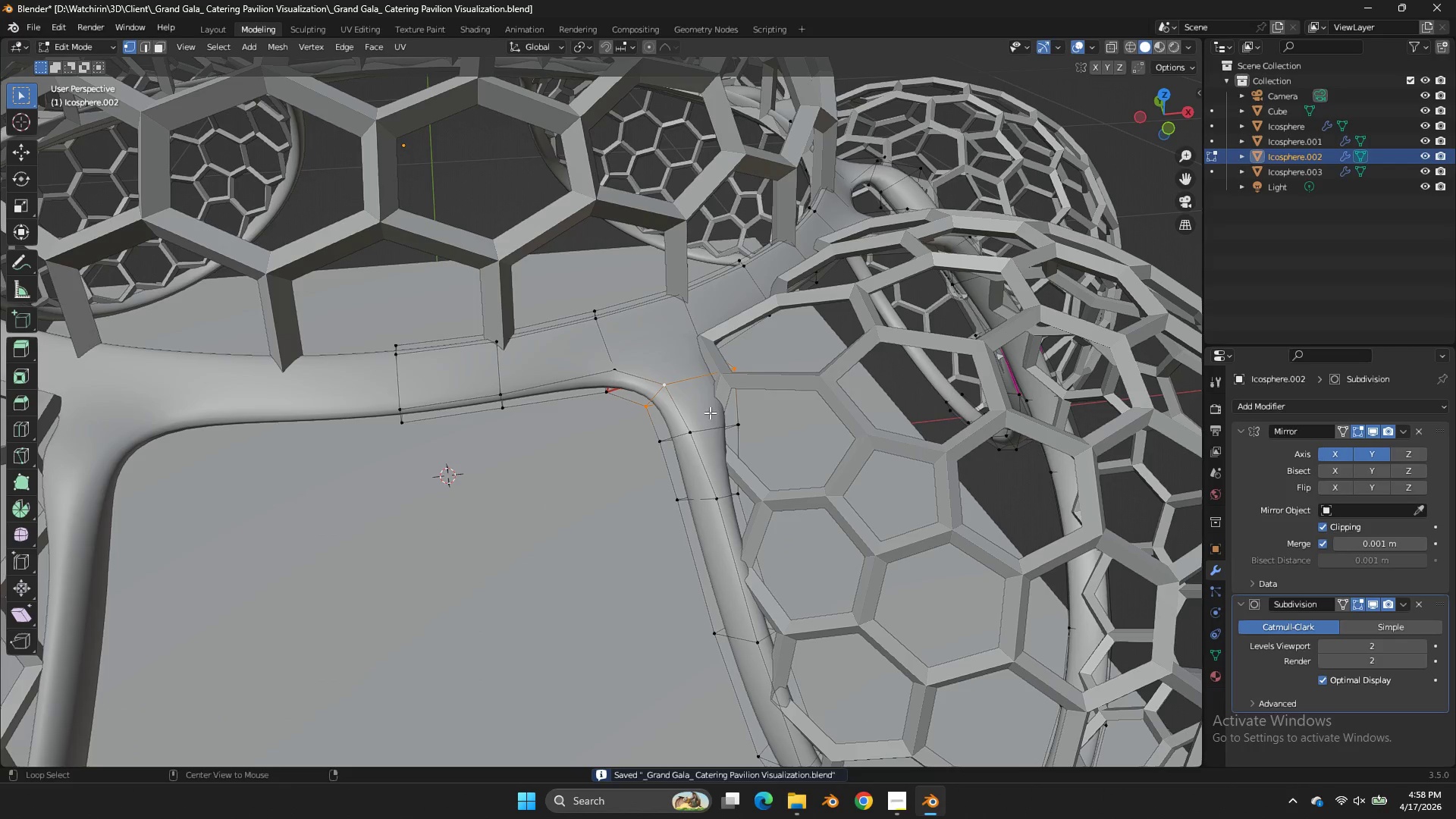 
hold_key(key=ShiftLeft, duration=0.61)
 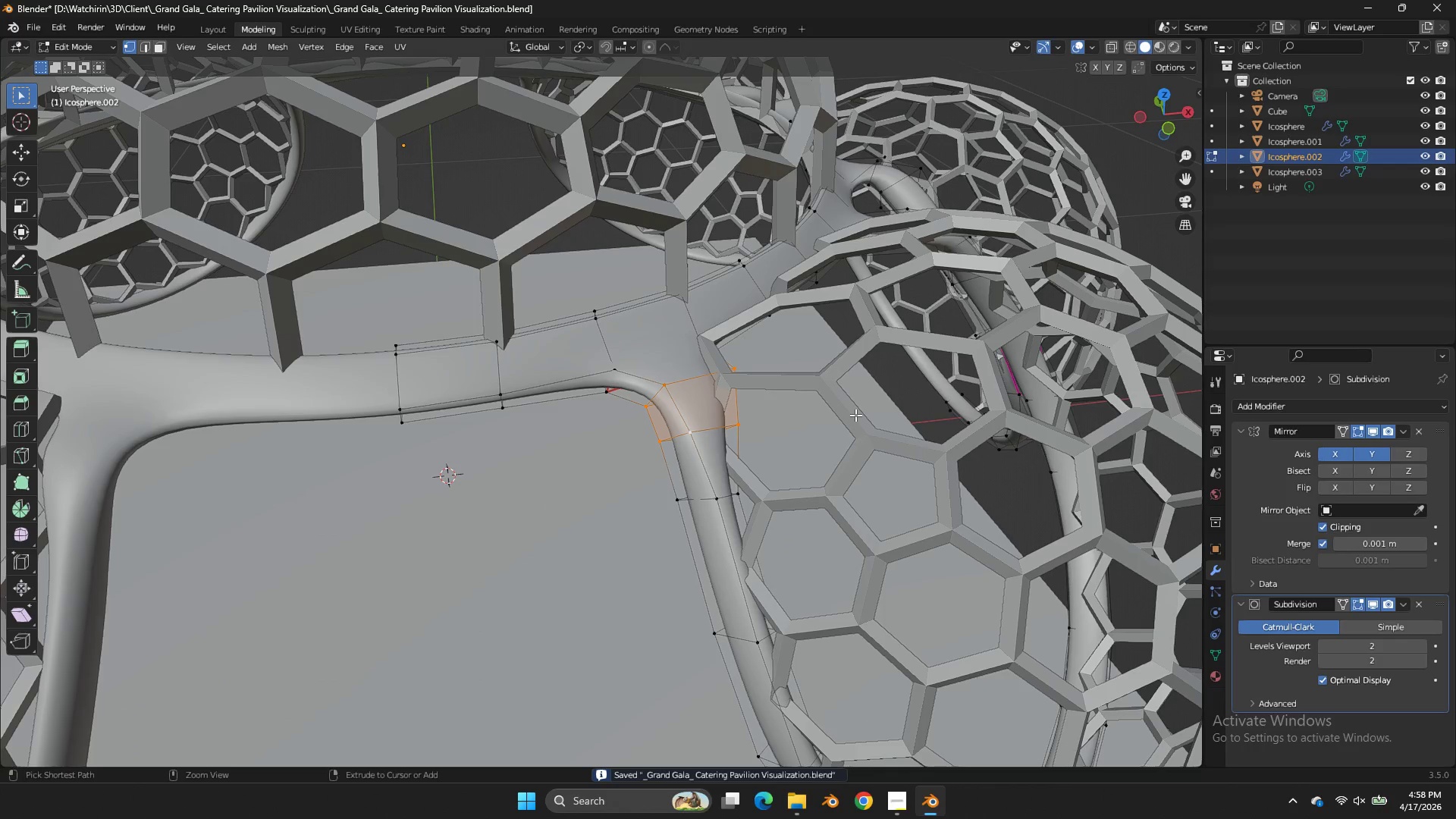 
key(Control+T)
 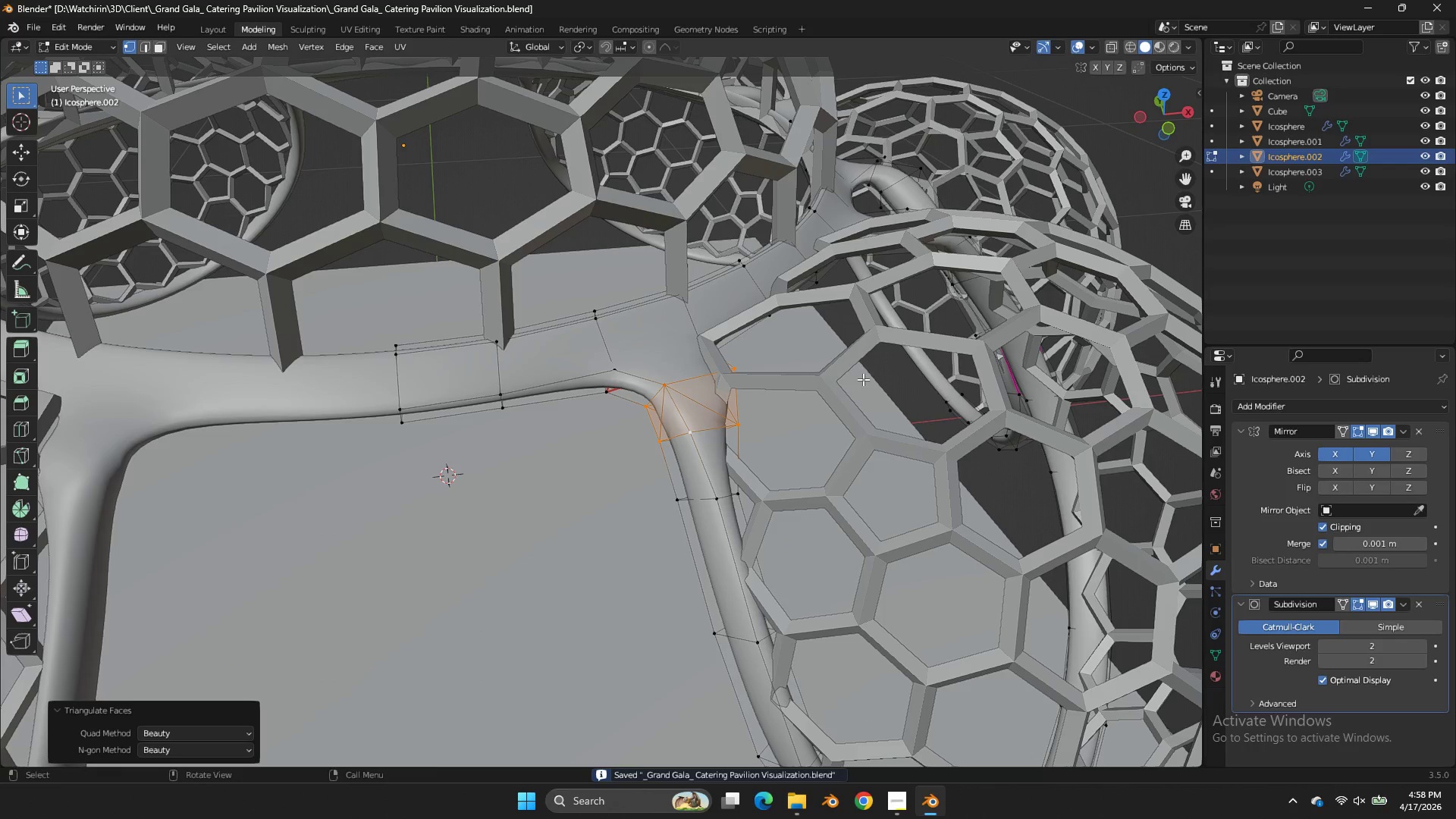 
key(Control+Z)
 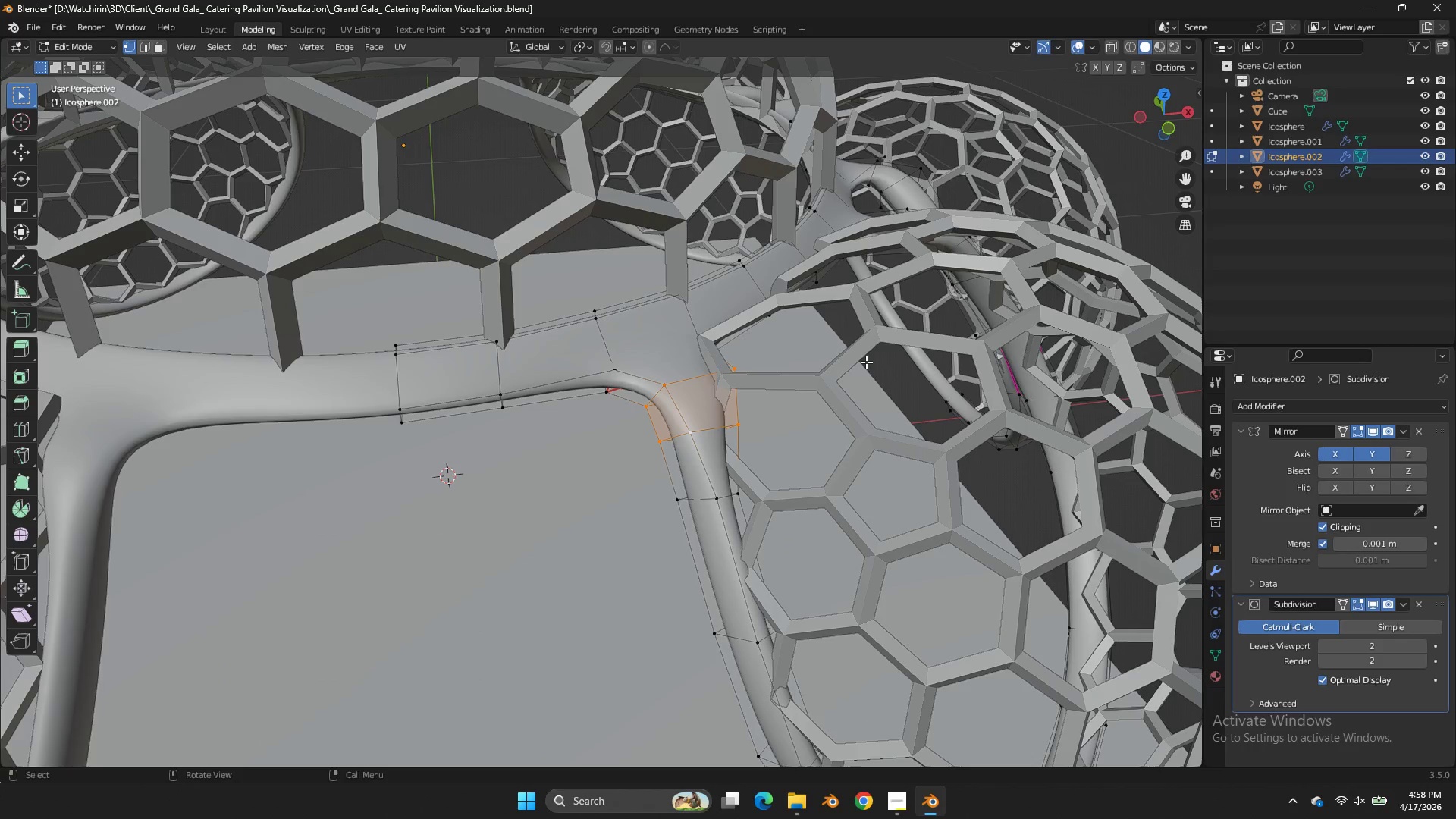 
type(rxzz)
 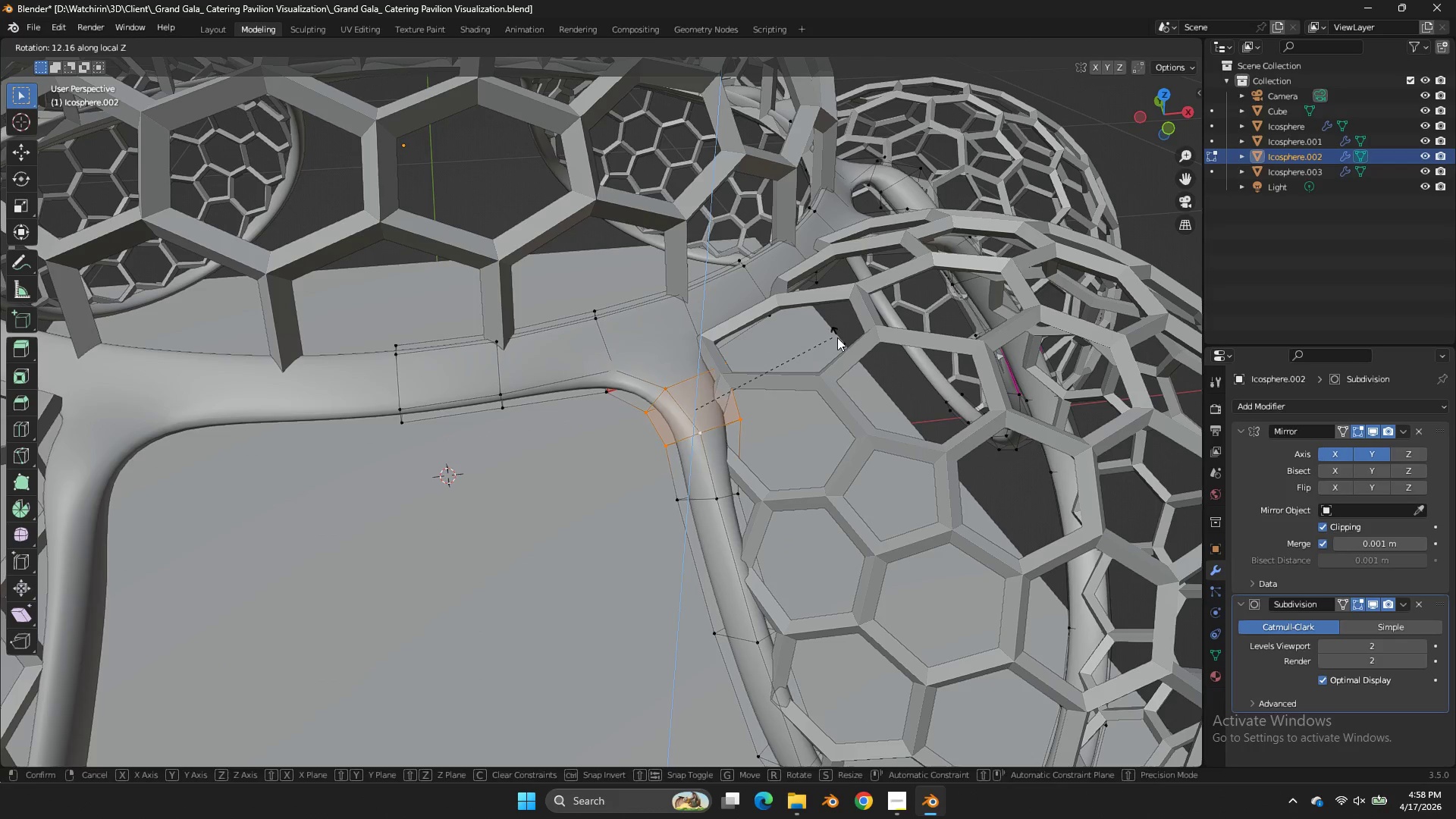 
right_click([838, 337])
 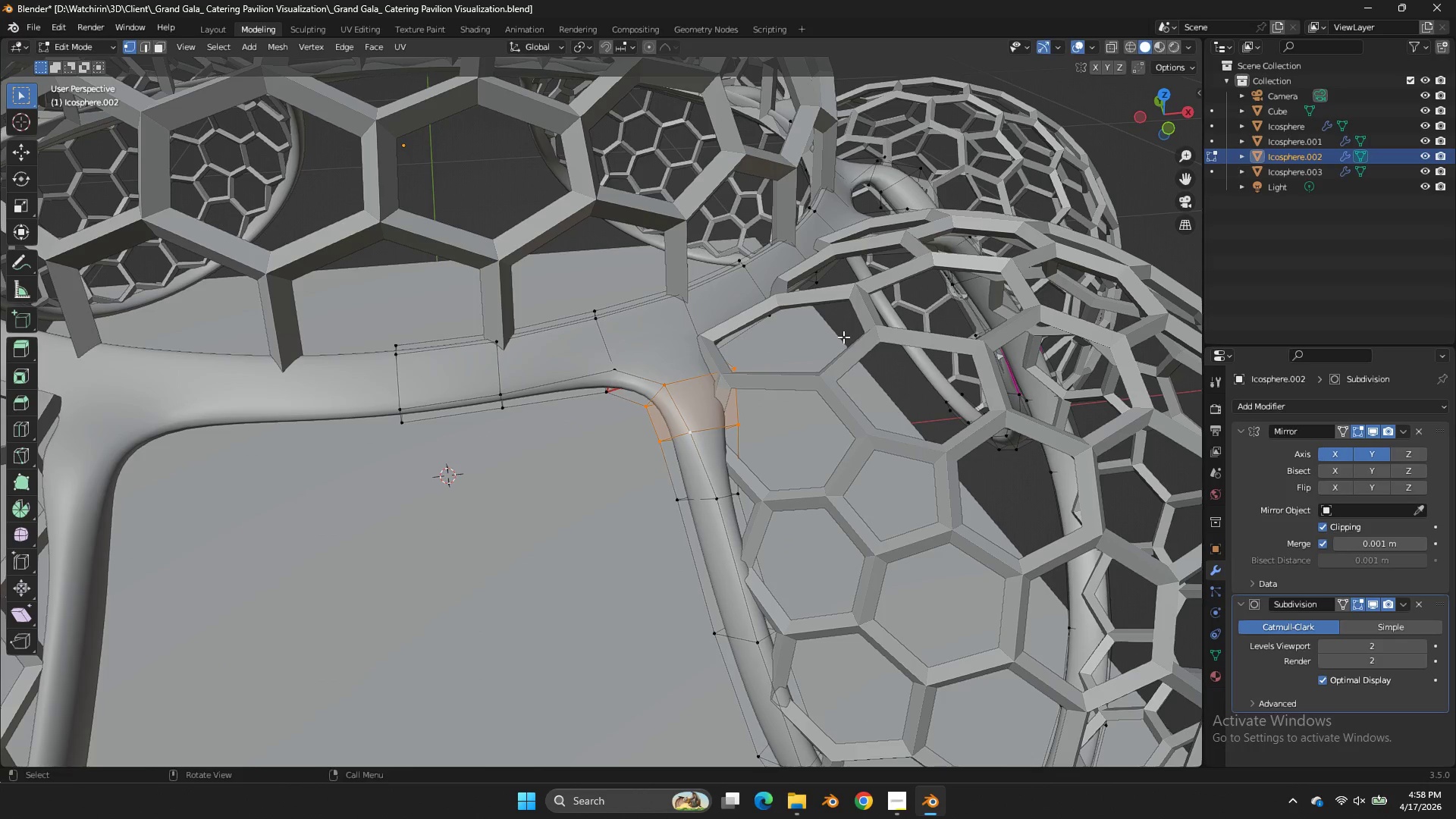 
type(rzzyy)
 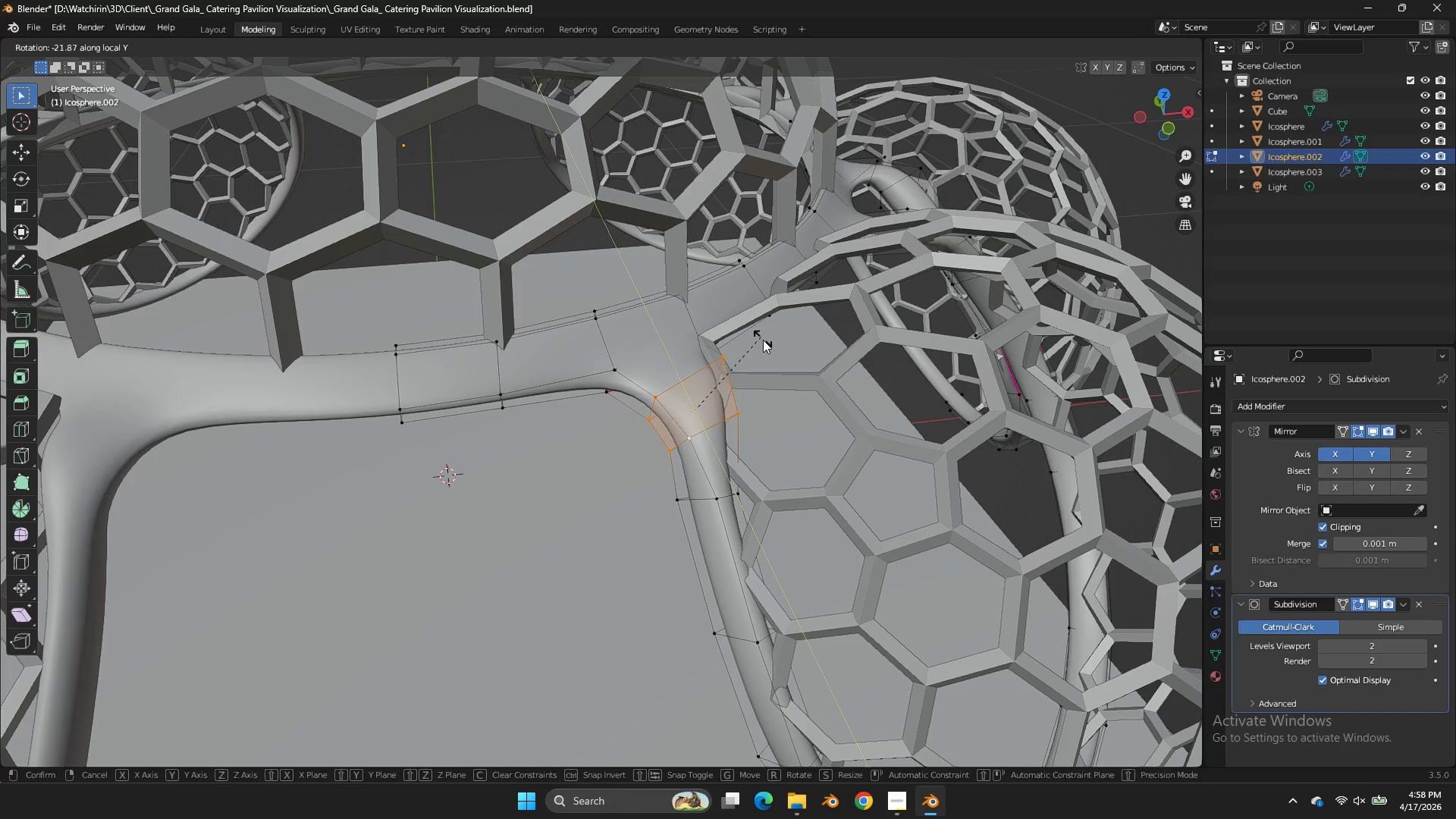 
right_click([764, 344])
 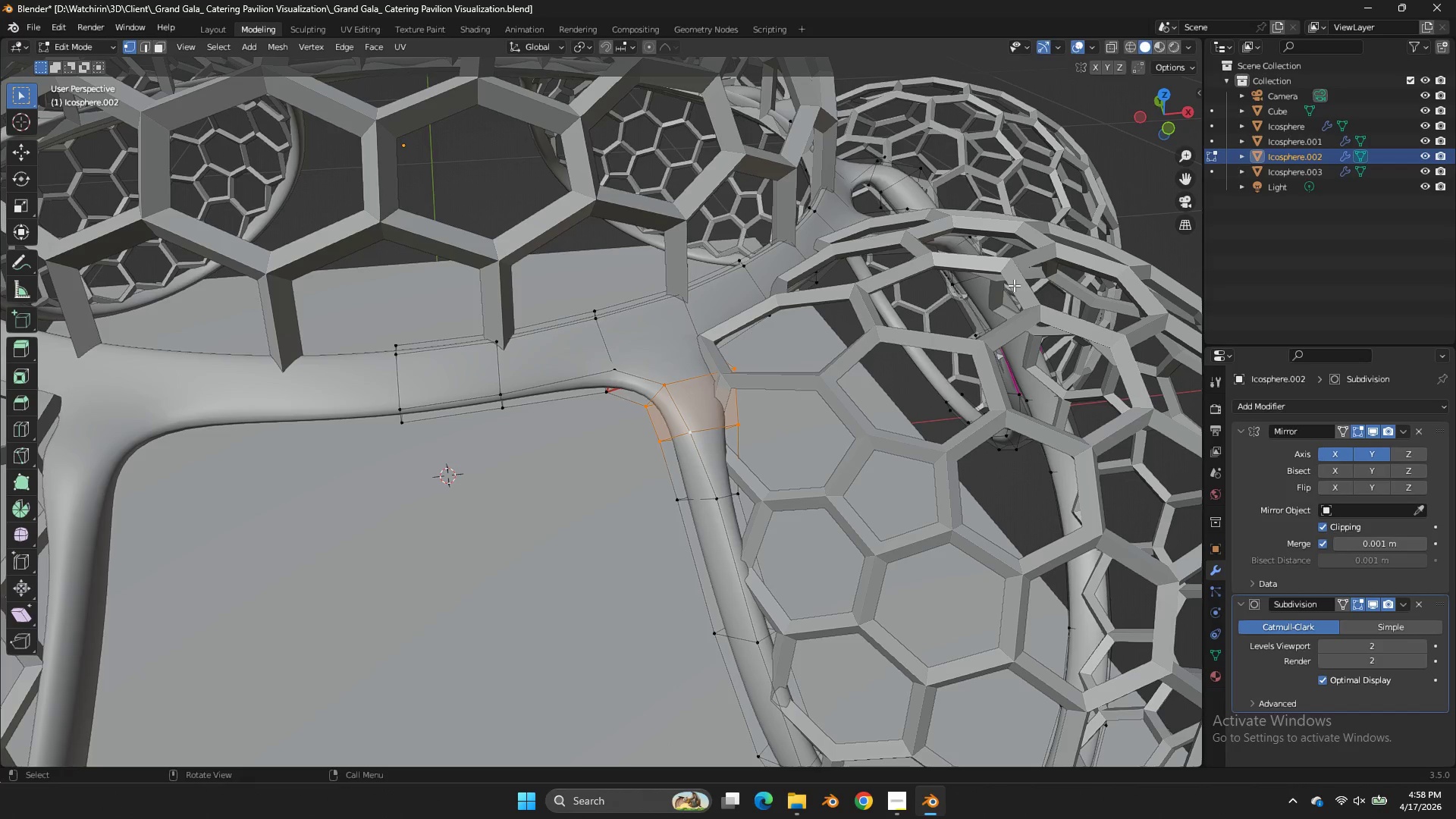 
key(Tab)
 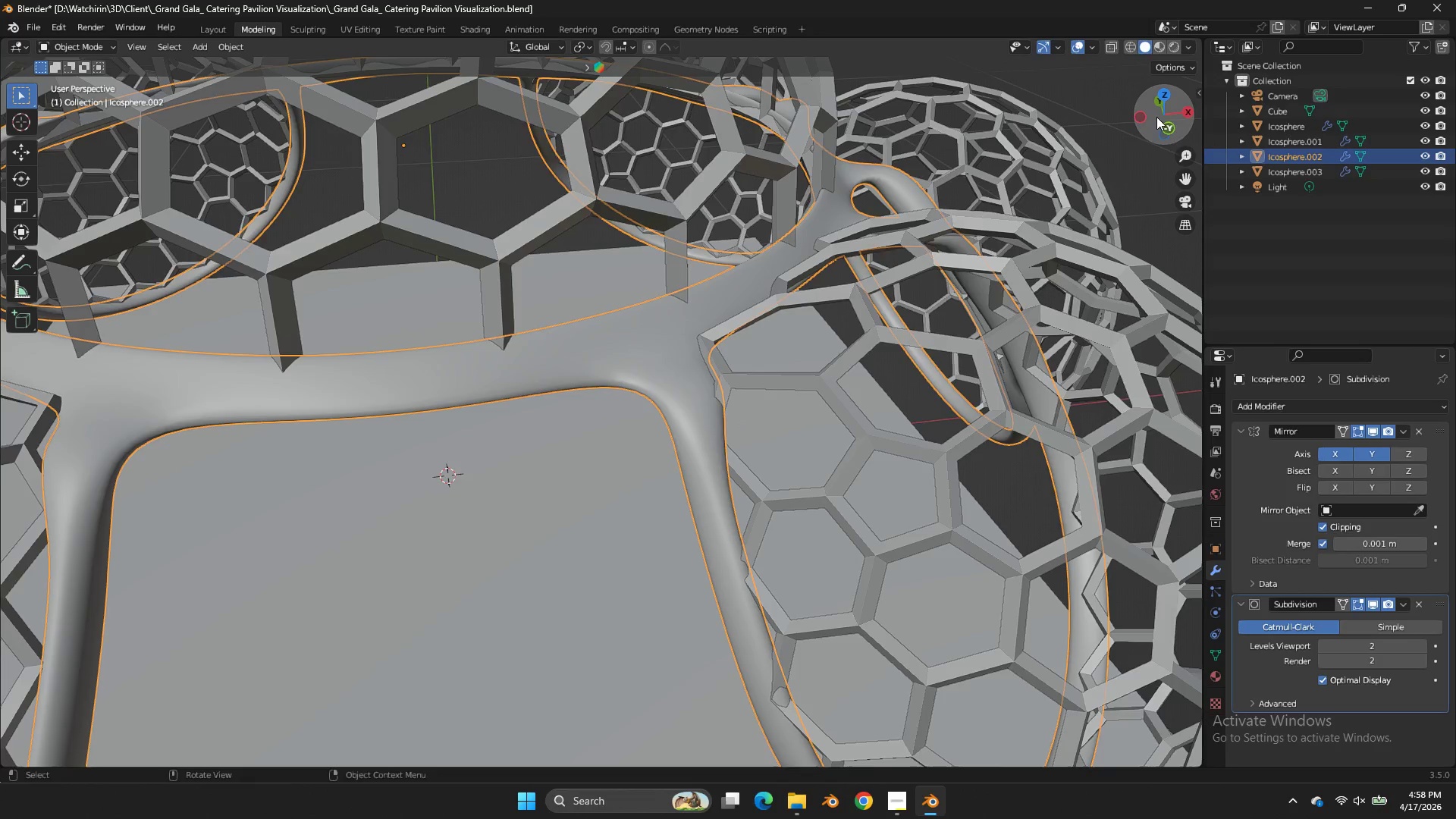 
left_click_drag(start_coordinate=[1156, 117], to_coordinate=[1185, 73])
 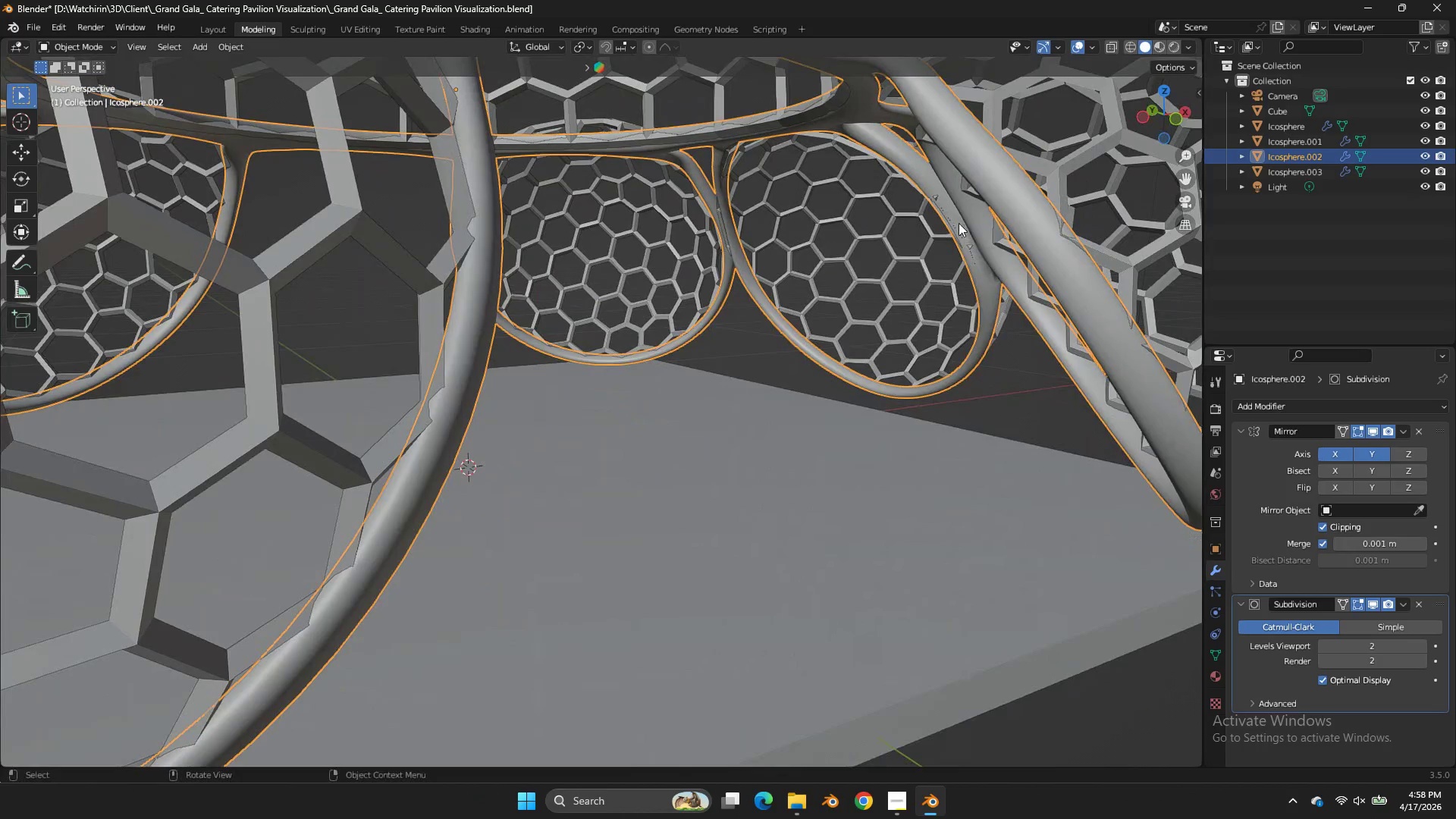 
double_click([950, 223])
 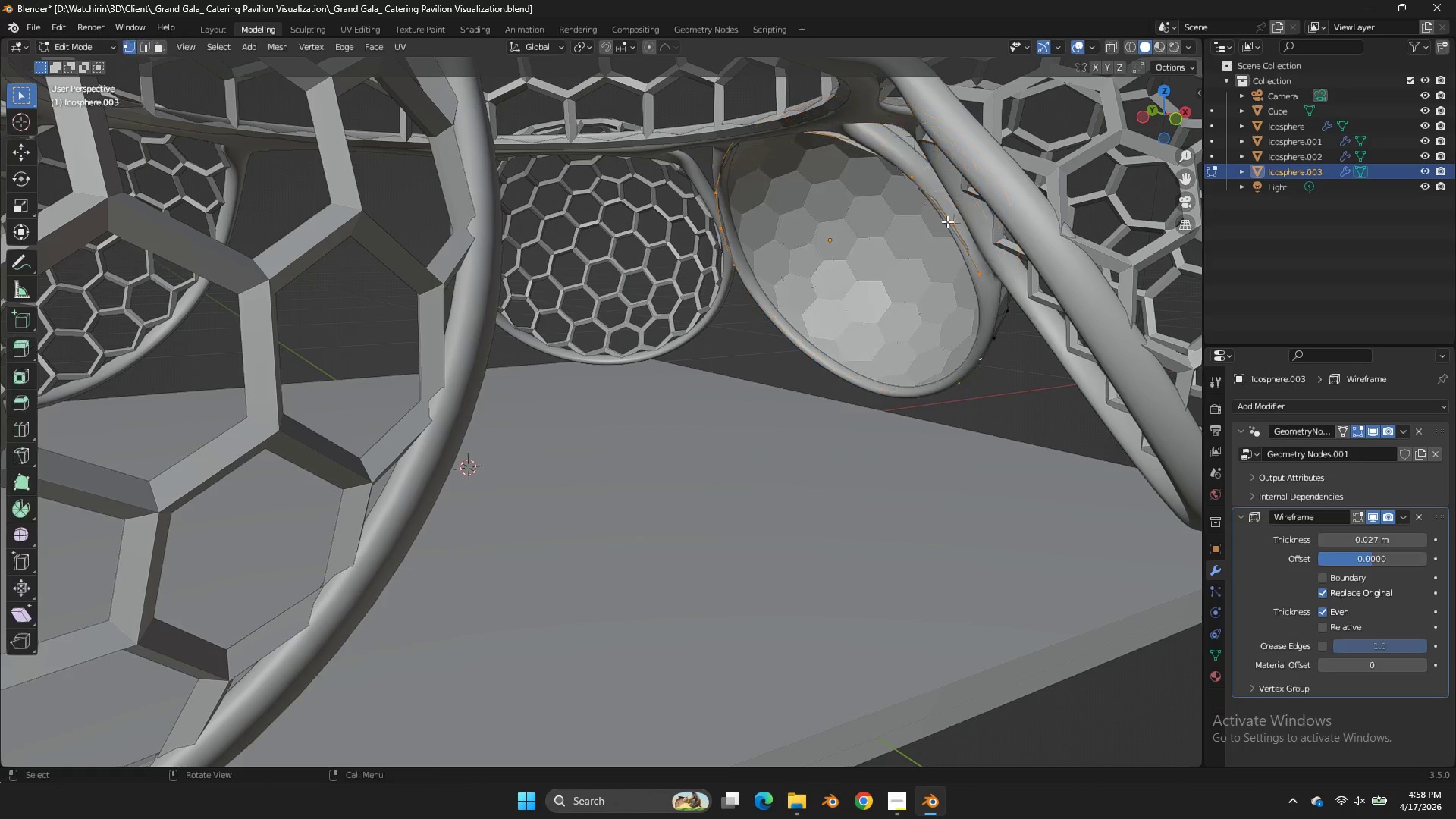 
key(Tab)
 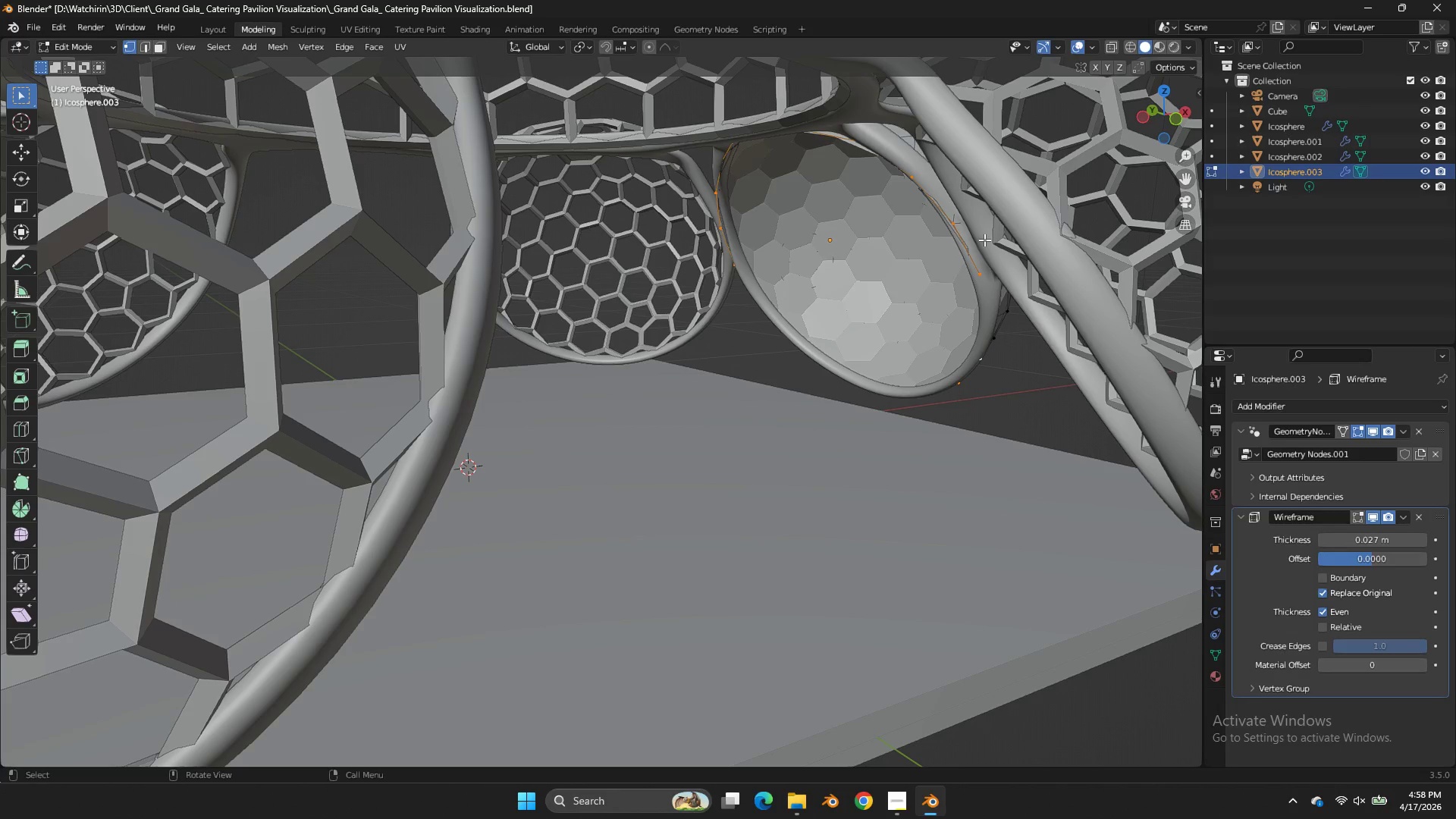 
key(G)
 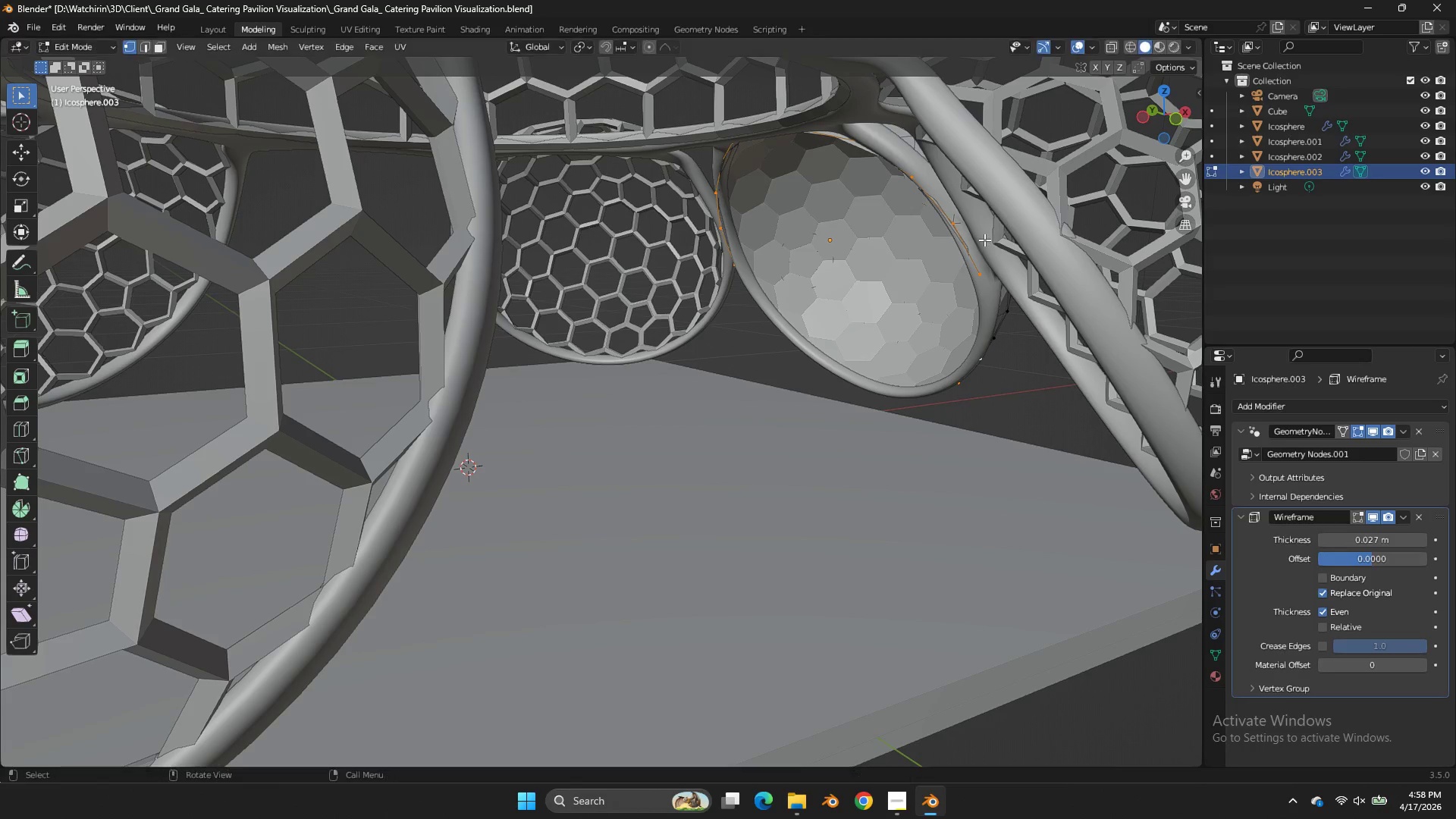 
right_click([984, 240])
 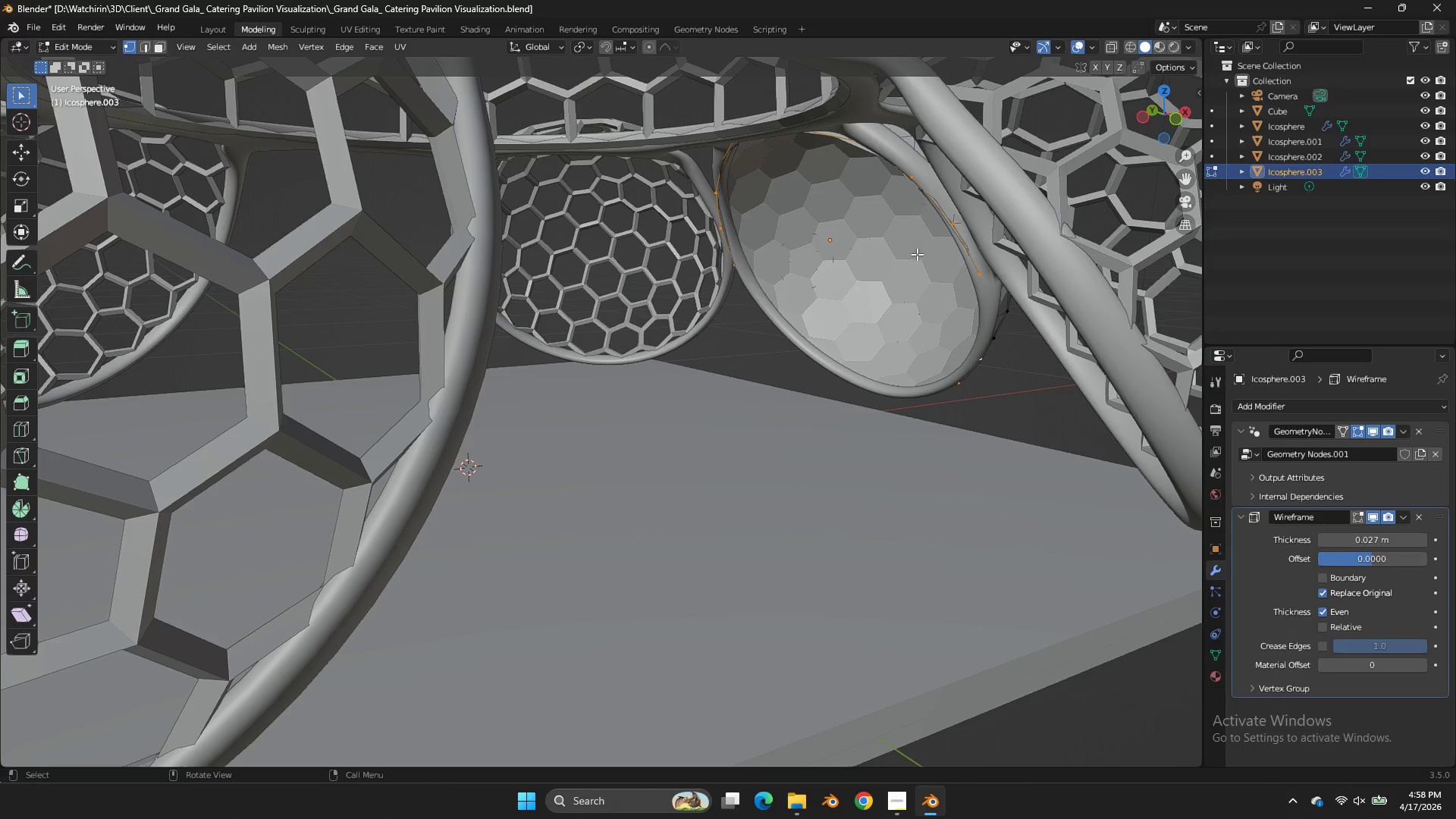 
key(Tab)
 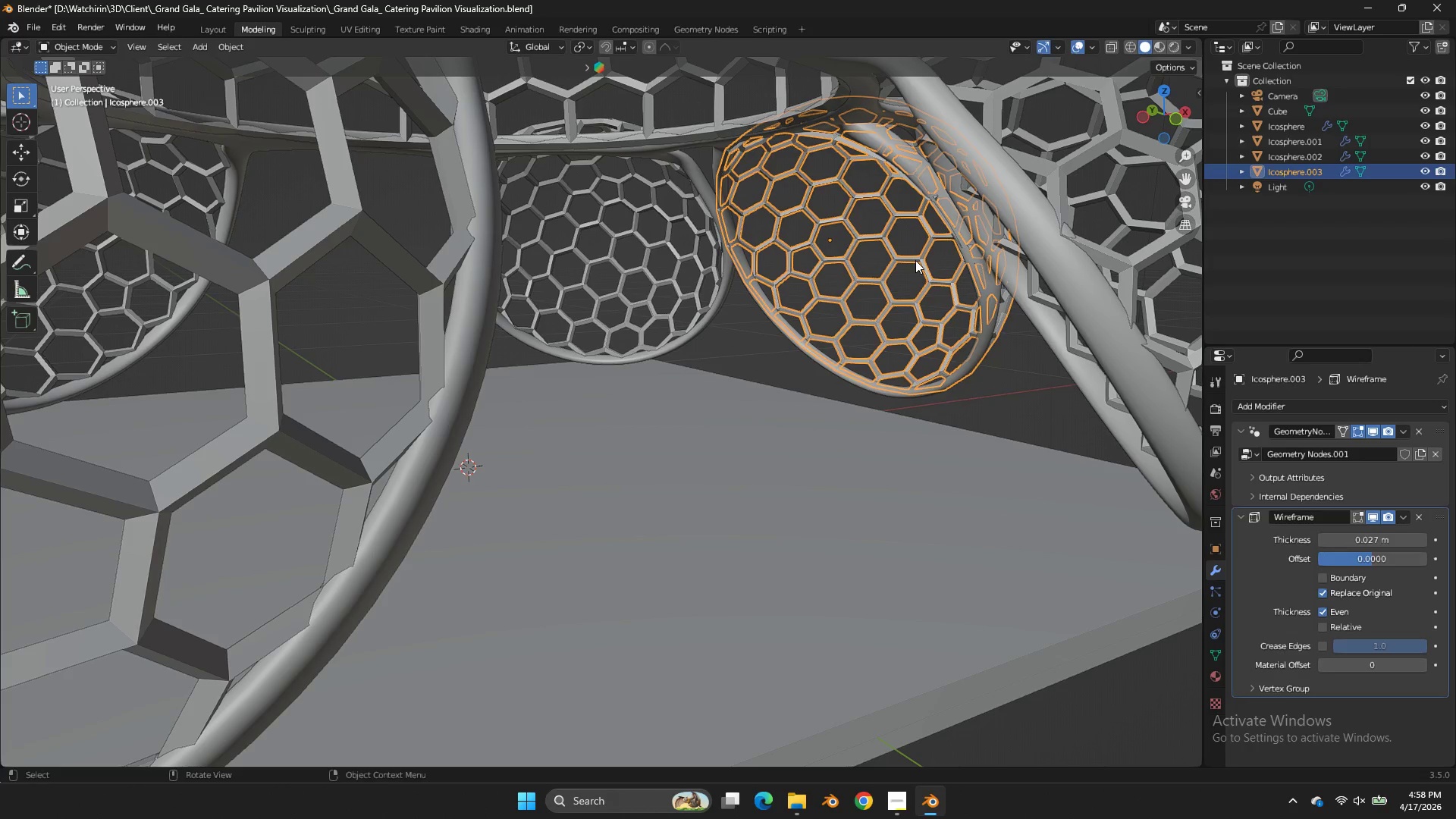 
left_click([915, 260])
 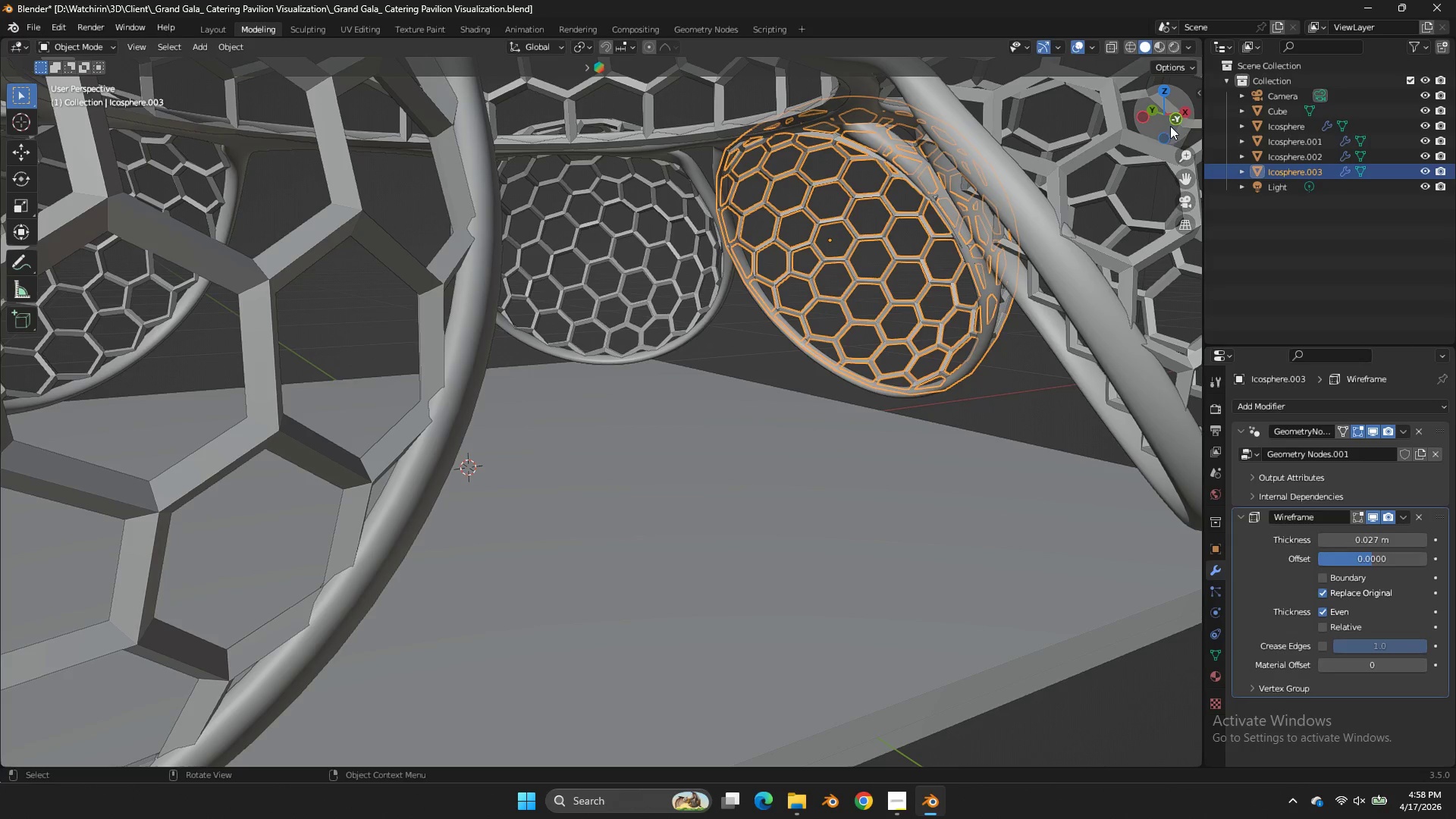 
left_click([1174, 123])
 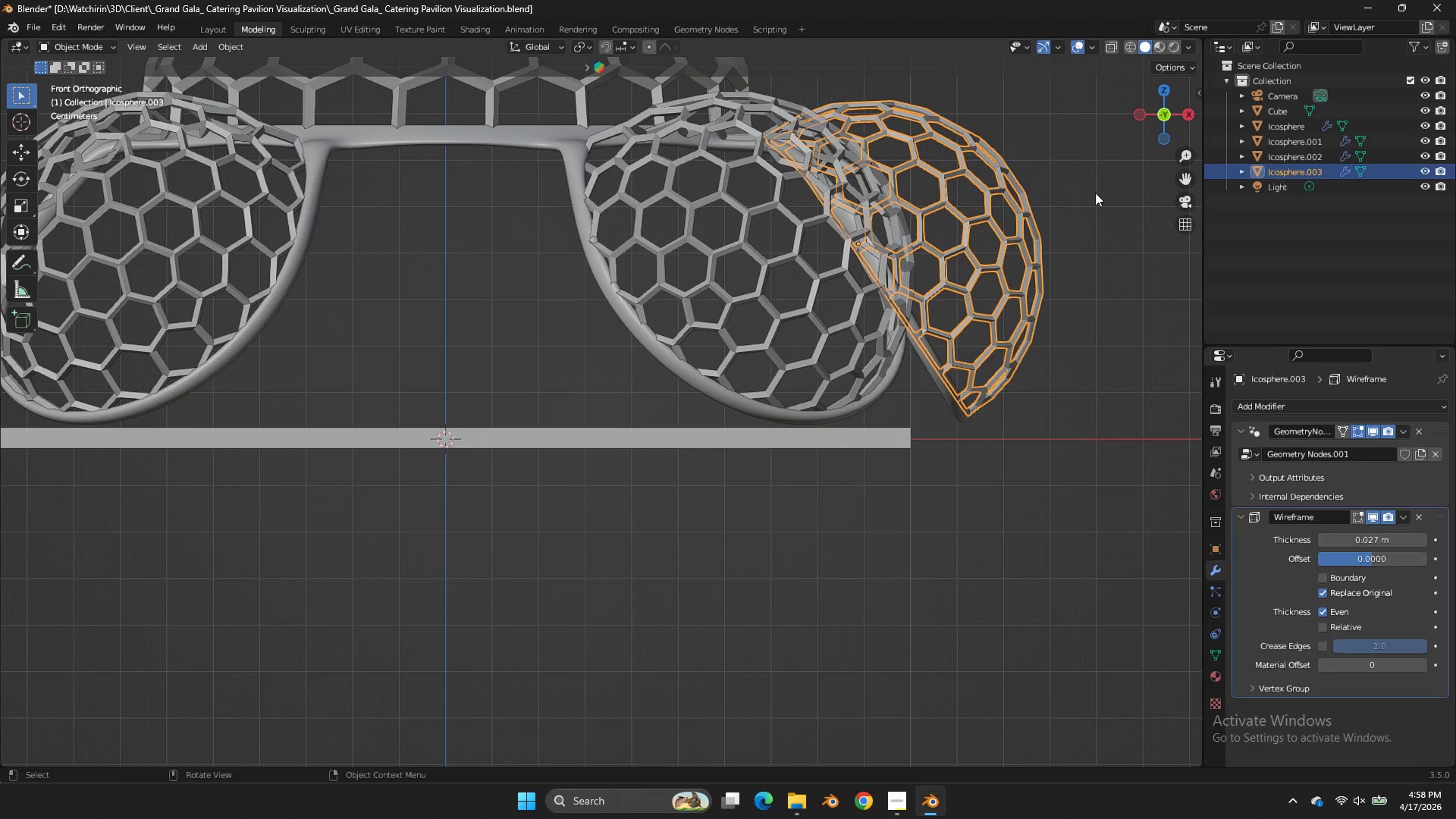 
key(G)
 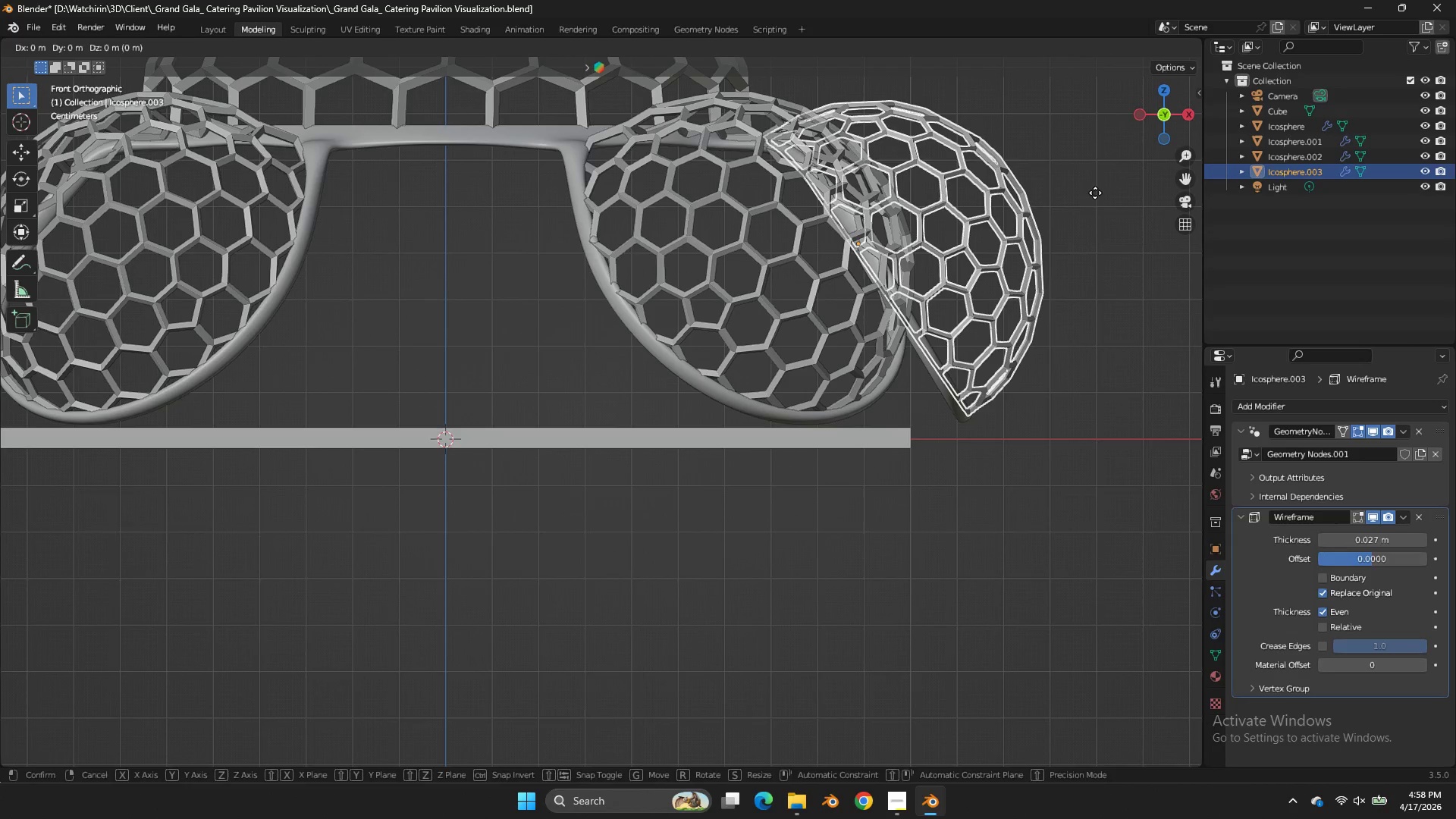 
hold_key(key=ShiftLeft, duration=0.48)
left_click([1105, 184])
 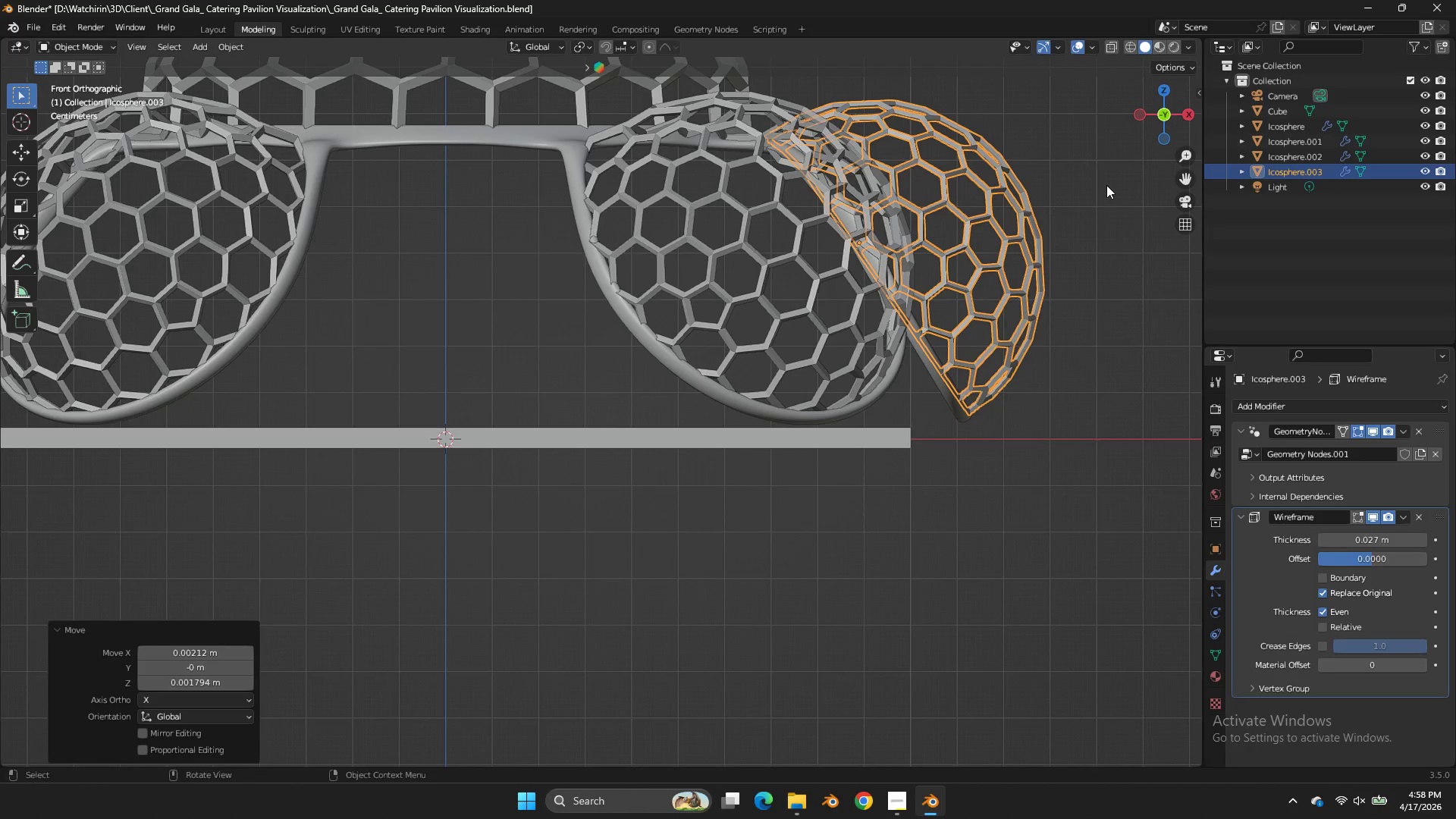 
key(R)
 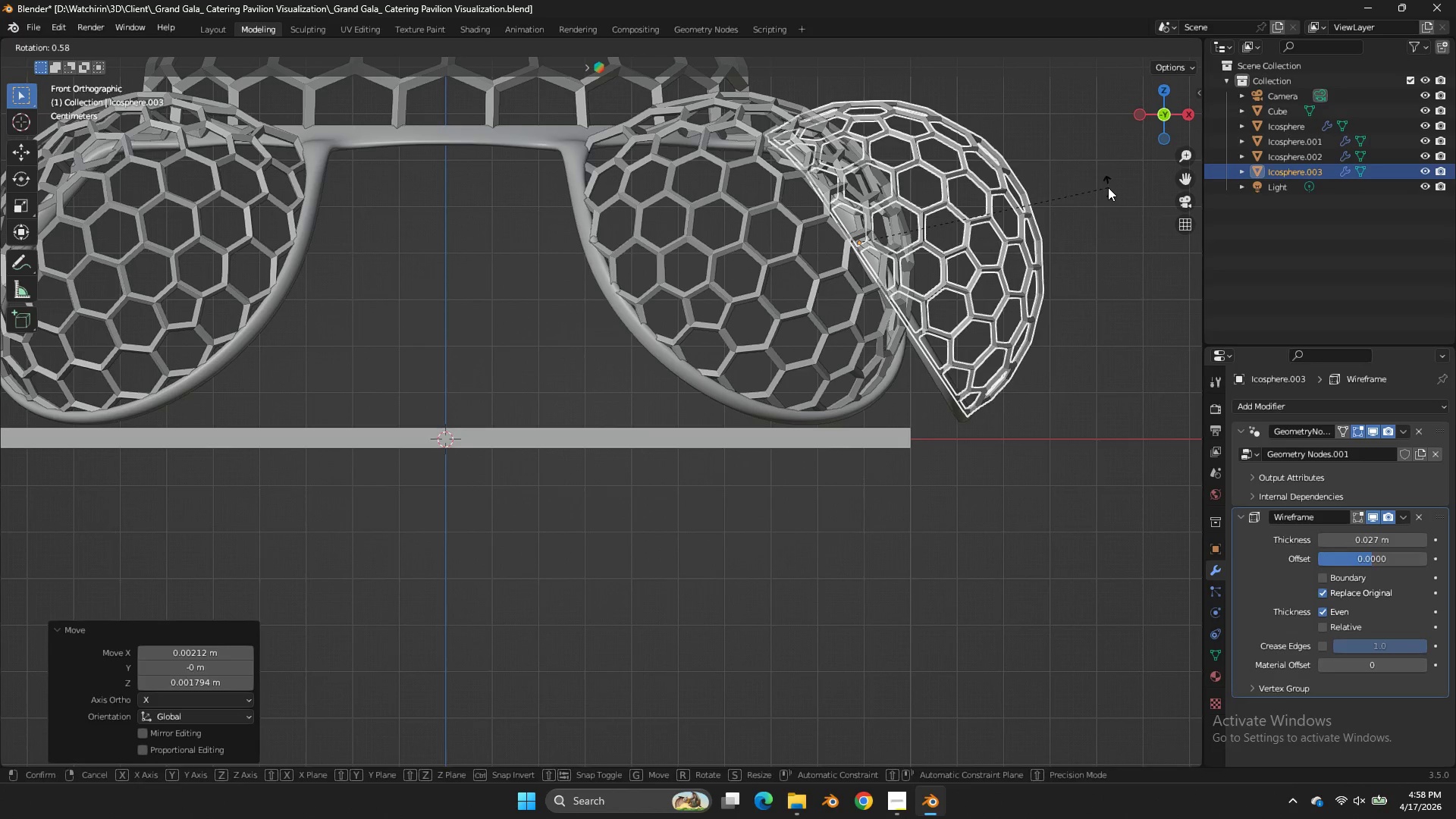 
key(Shift+ShiftLeft)
 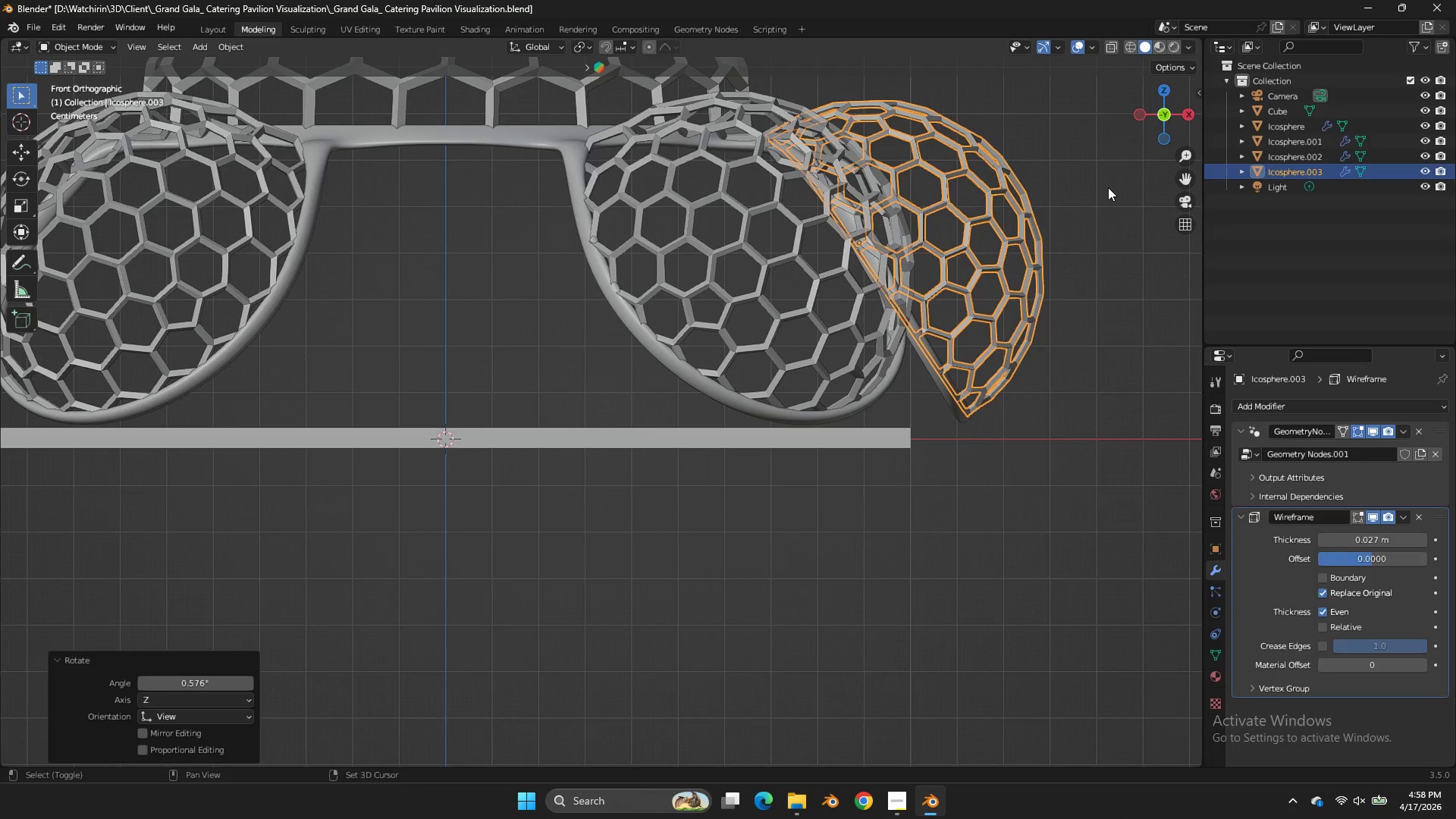 
left_click([1108, 187])
 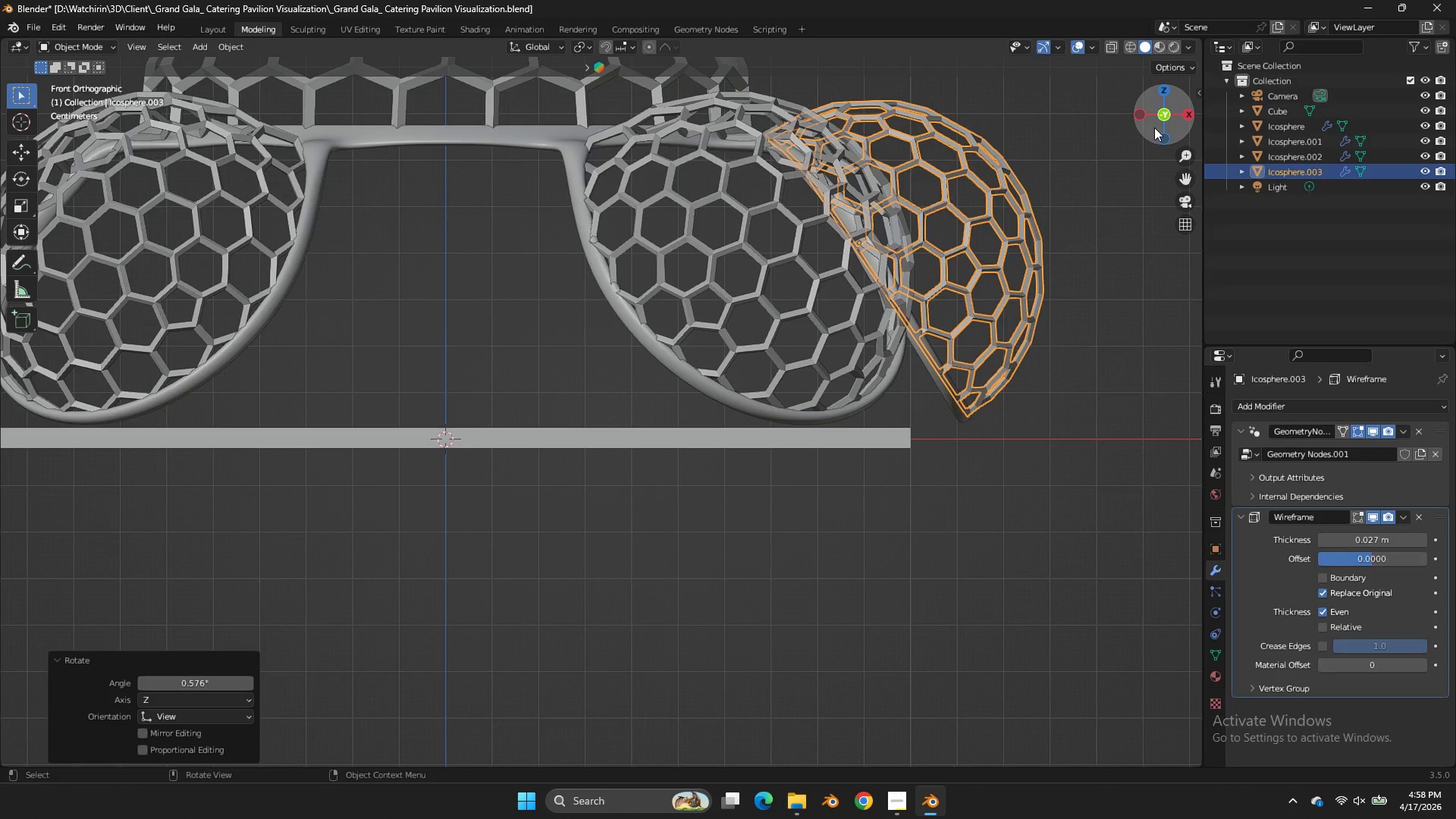 
left_click_drag(start_coordinate=[1158, 124], to_coordinate=[1097, 178])
 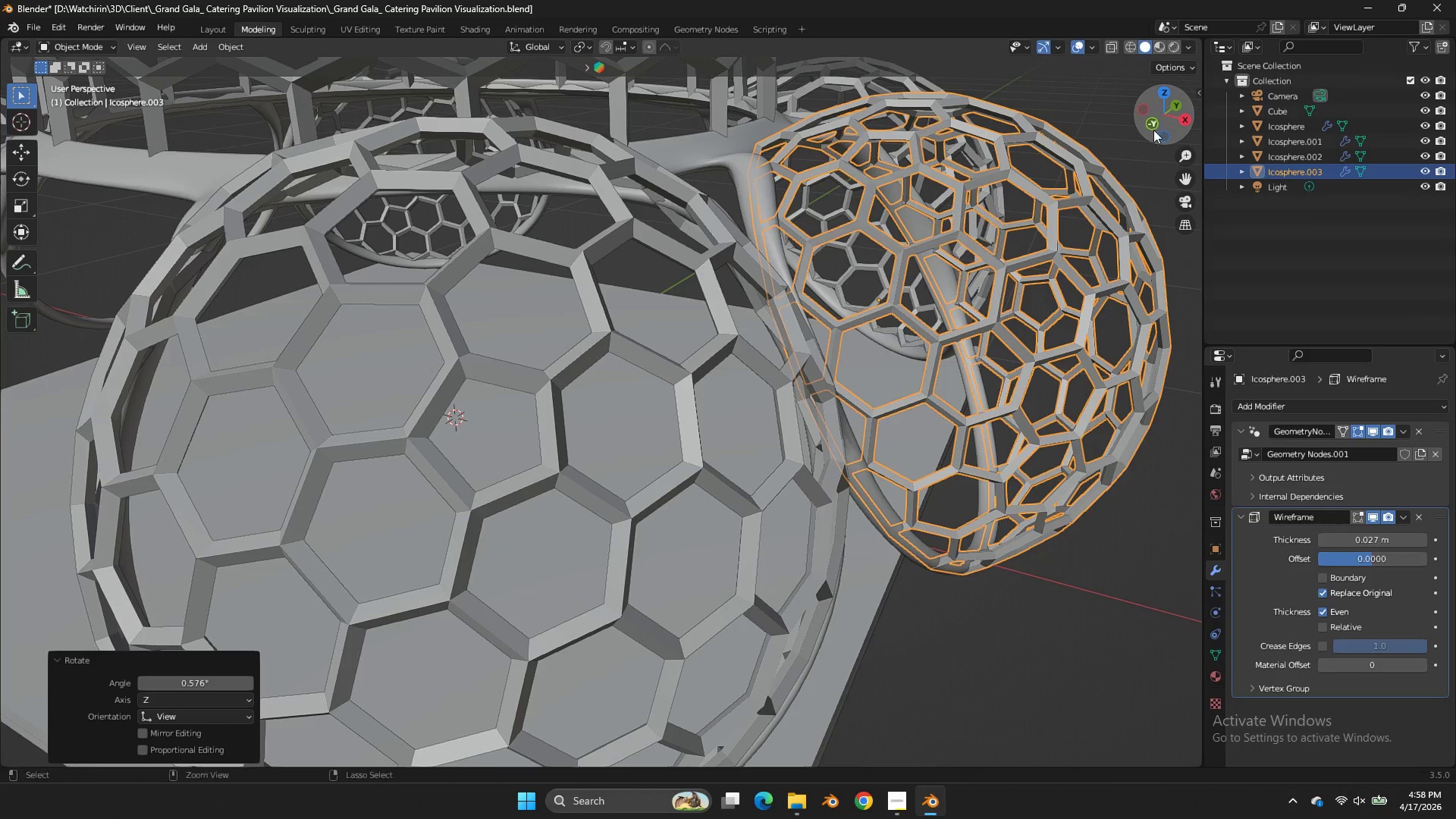 
key(Control+ControlLeft)
 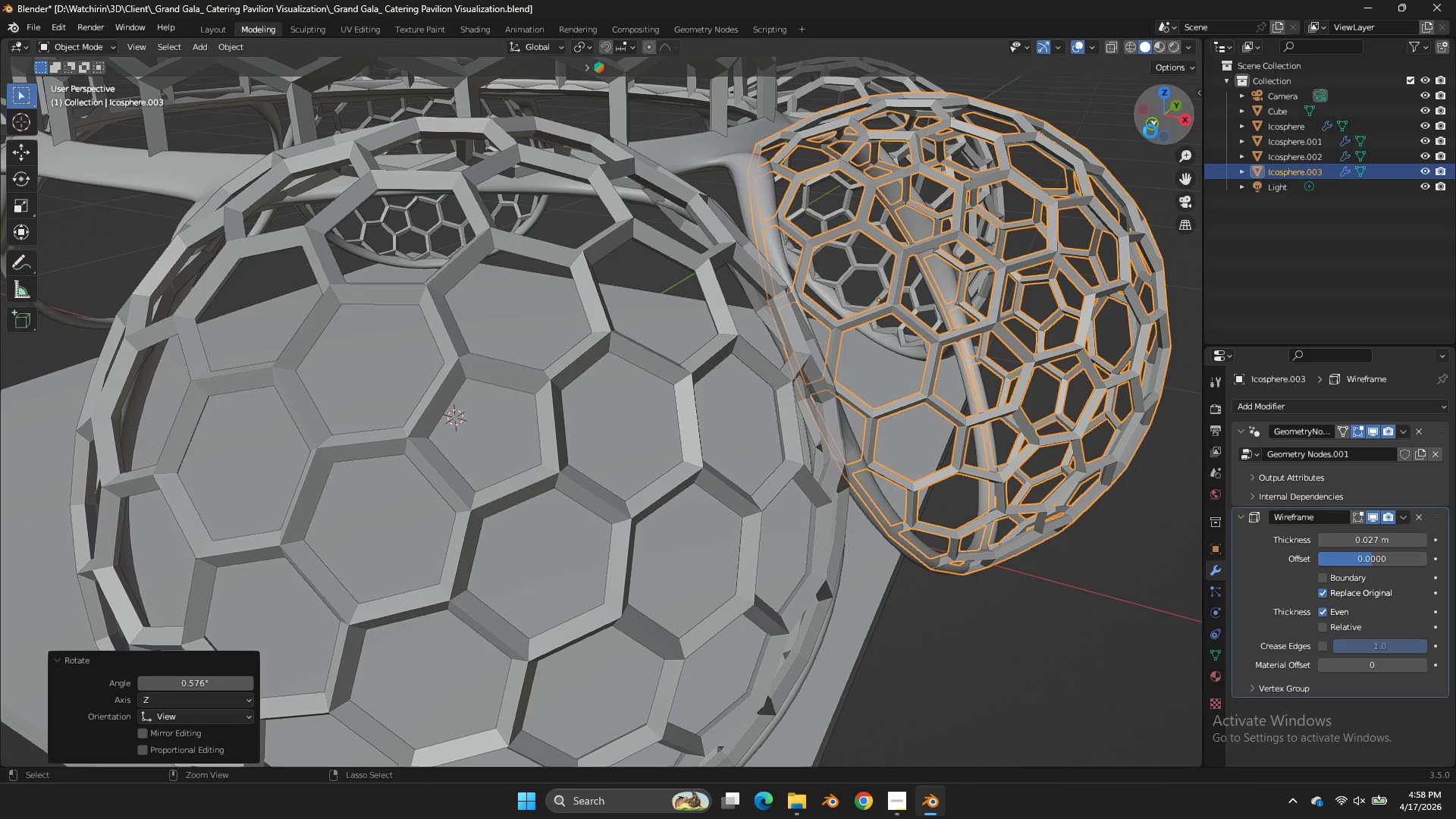 
key(Control+S)
 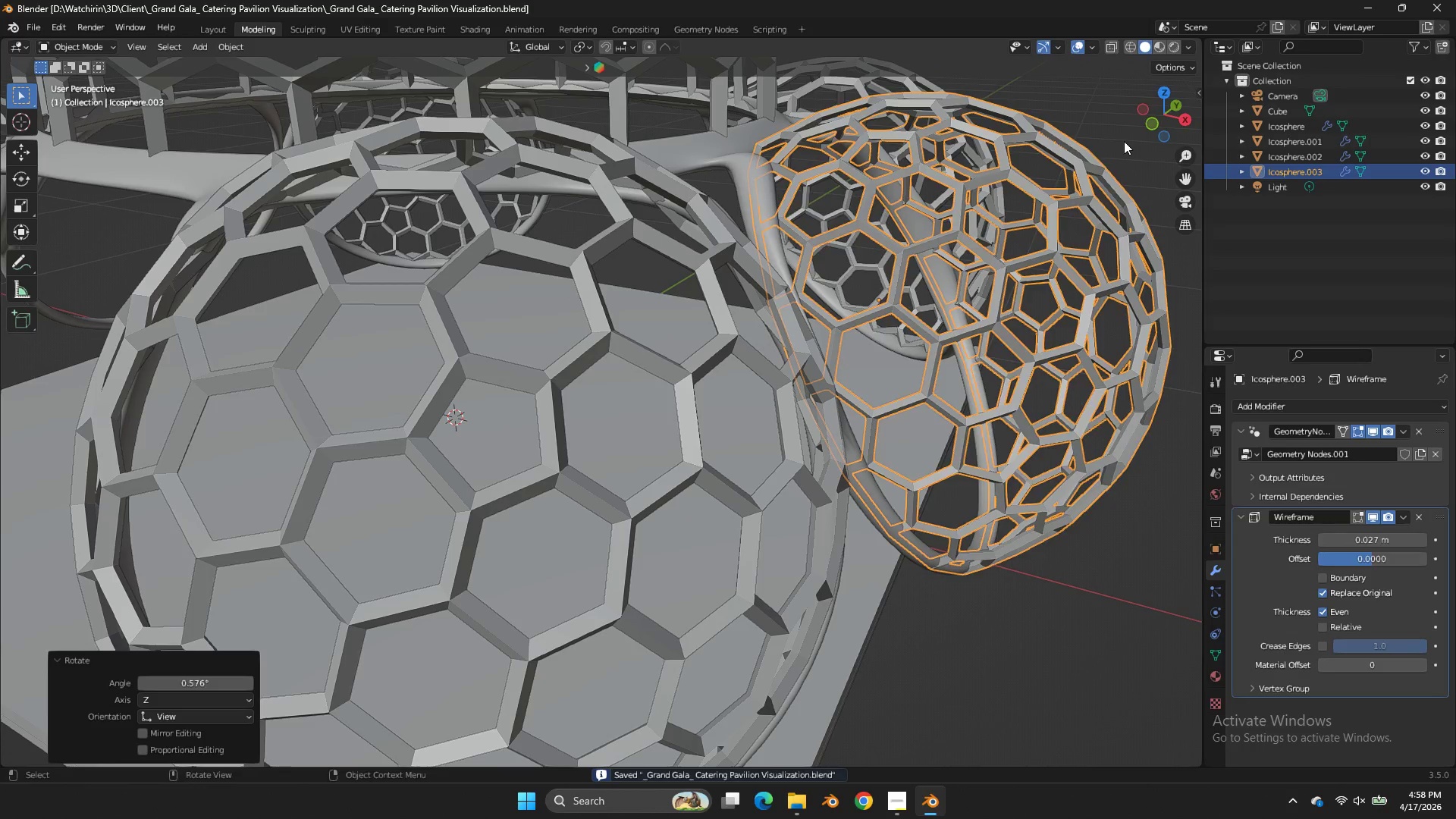 
key(Tab)
 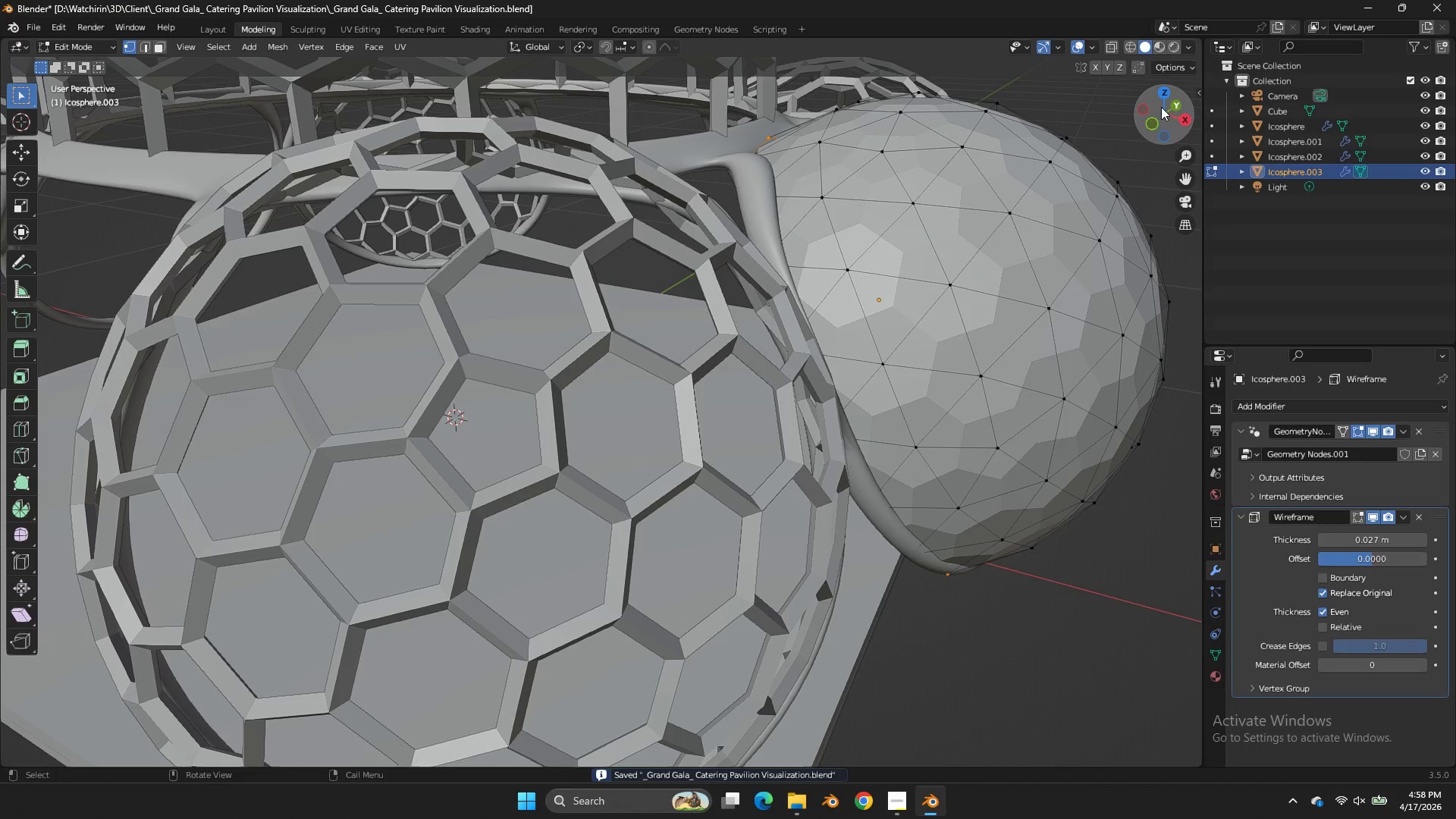 
left_click_drag(start_coordinate=[1161, 107], to_coordinate=[30, 71])
 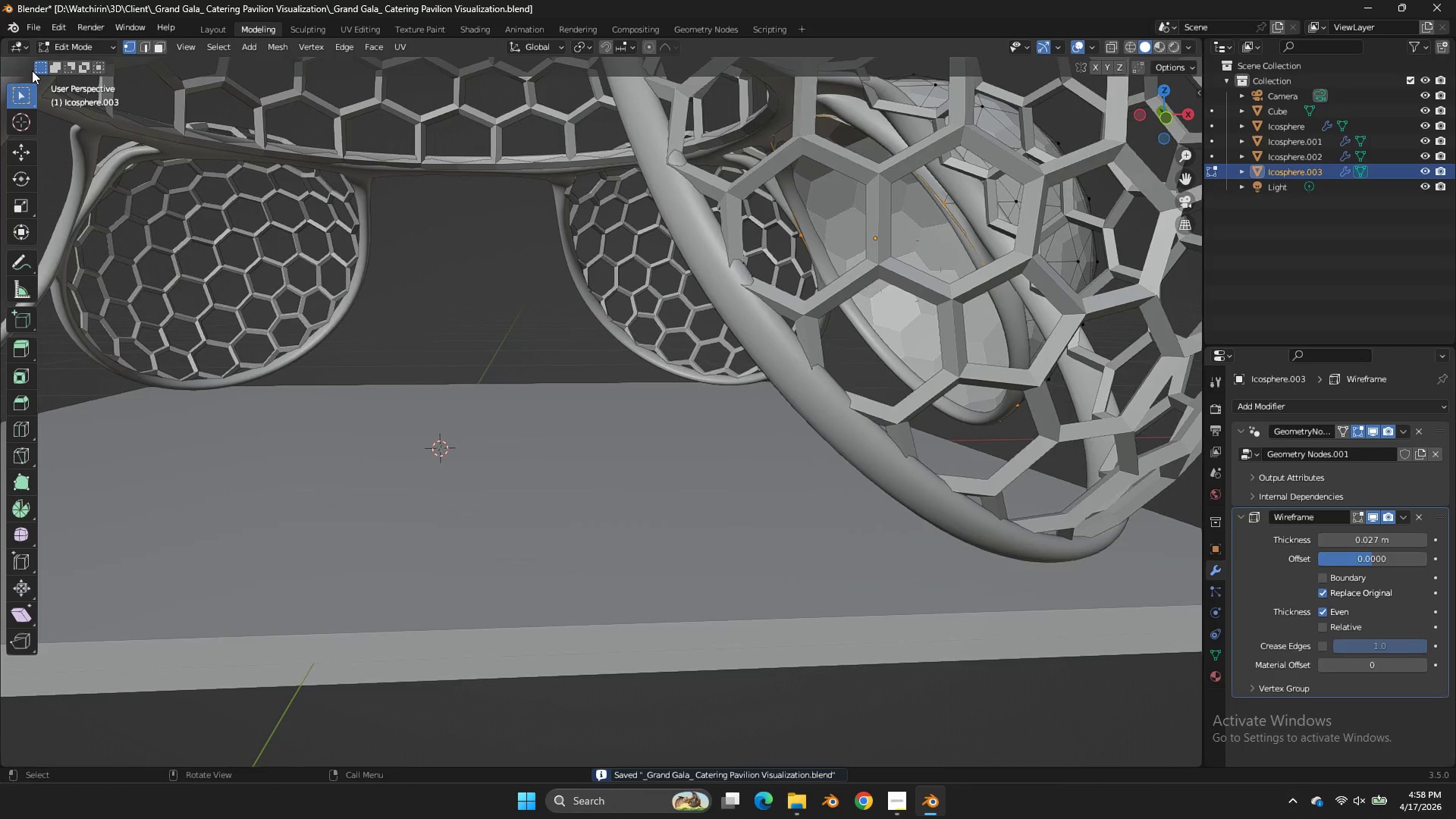 
key(Tab)
 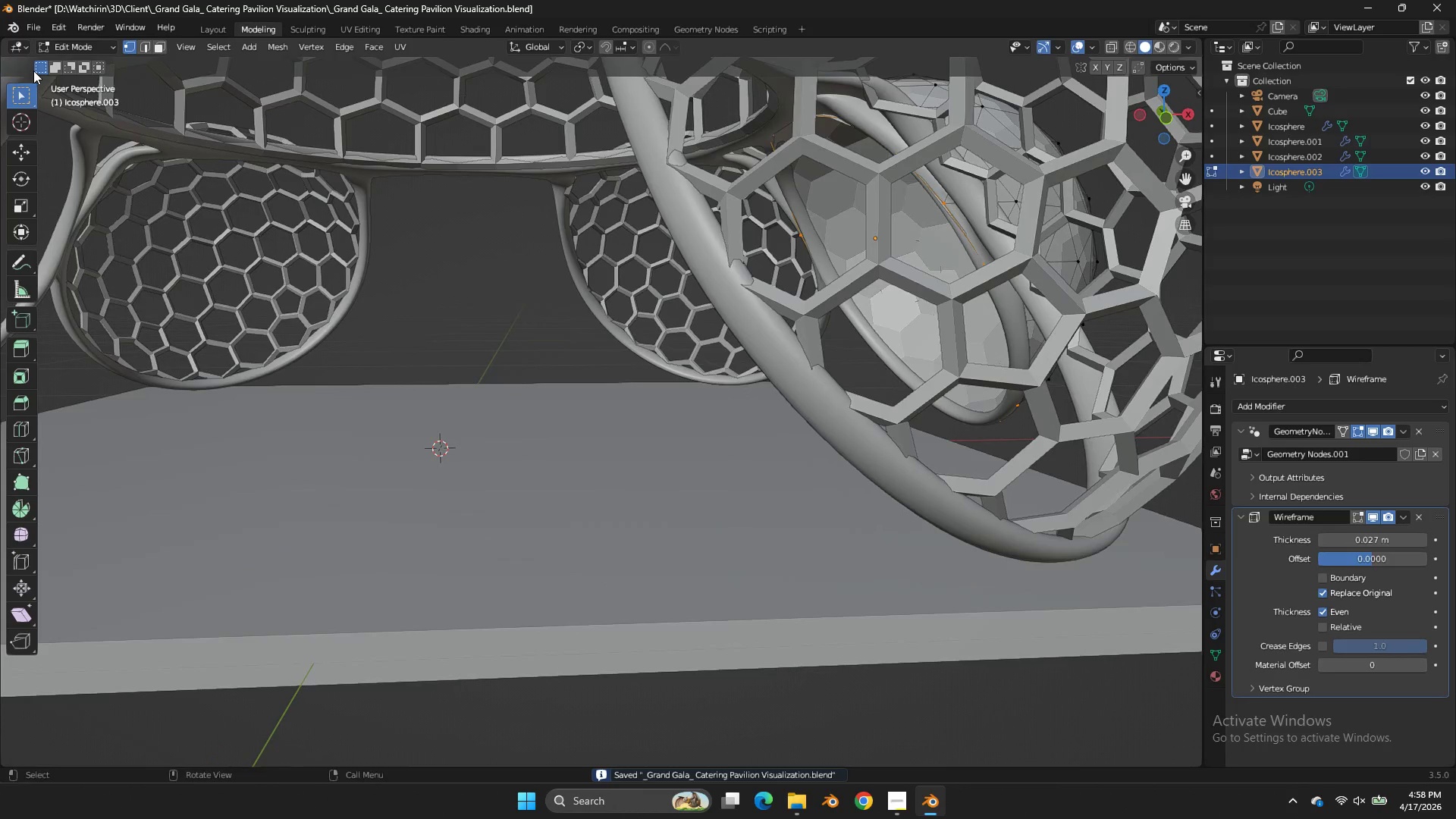 
left_click_drag(start_coordinate=[32, 71], to_coordinate=[66, 71])
 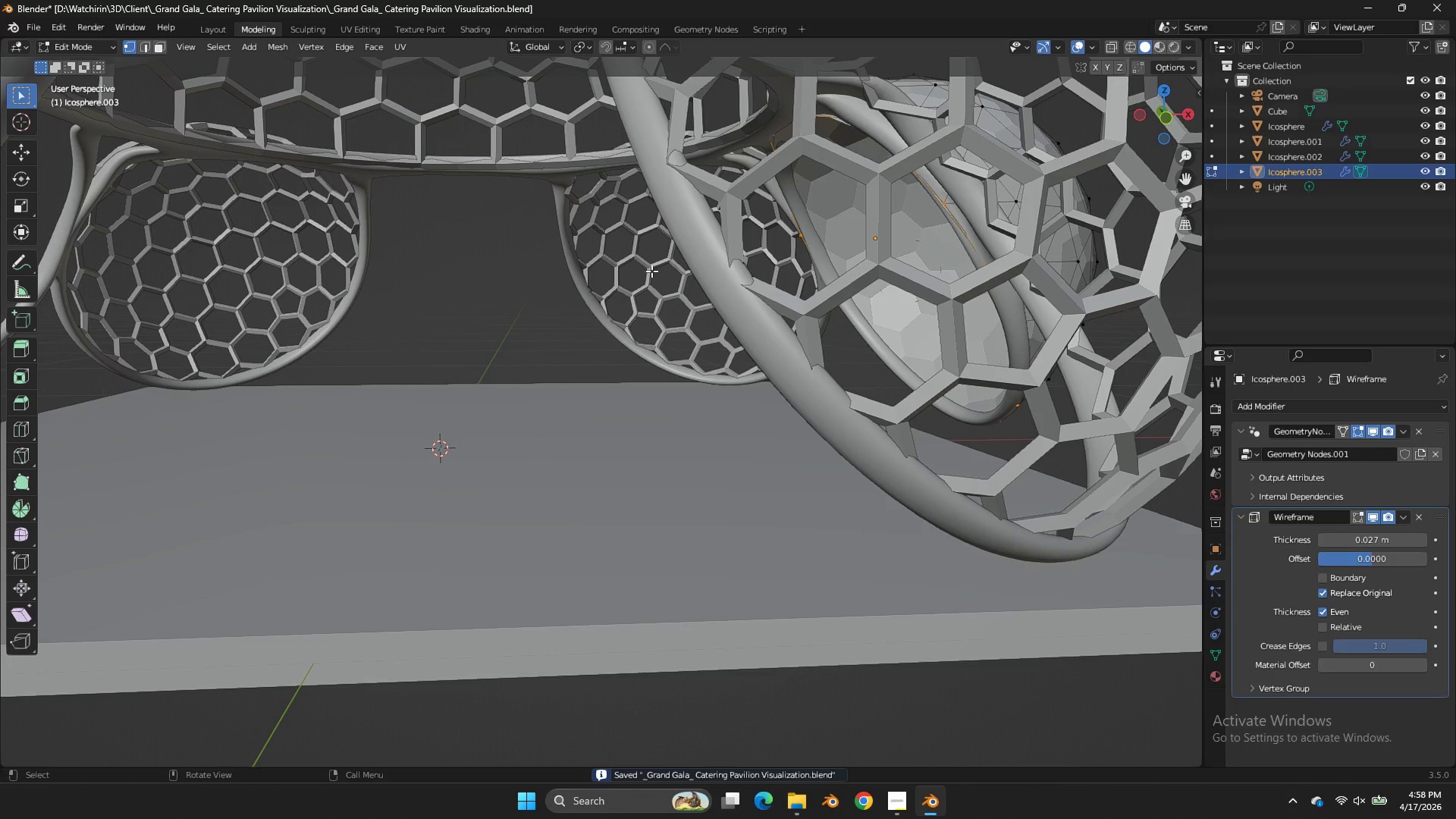 
key(Tab)
 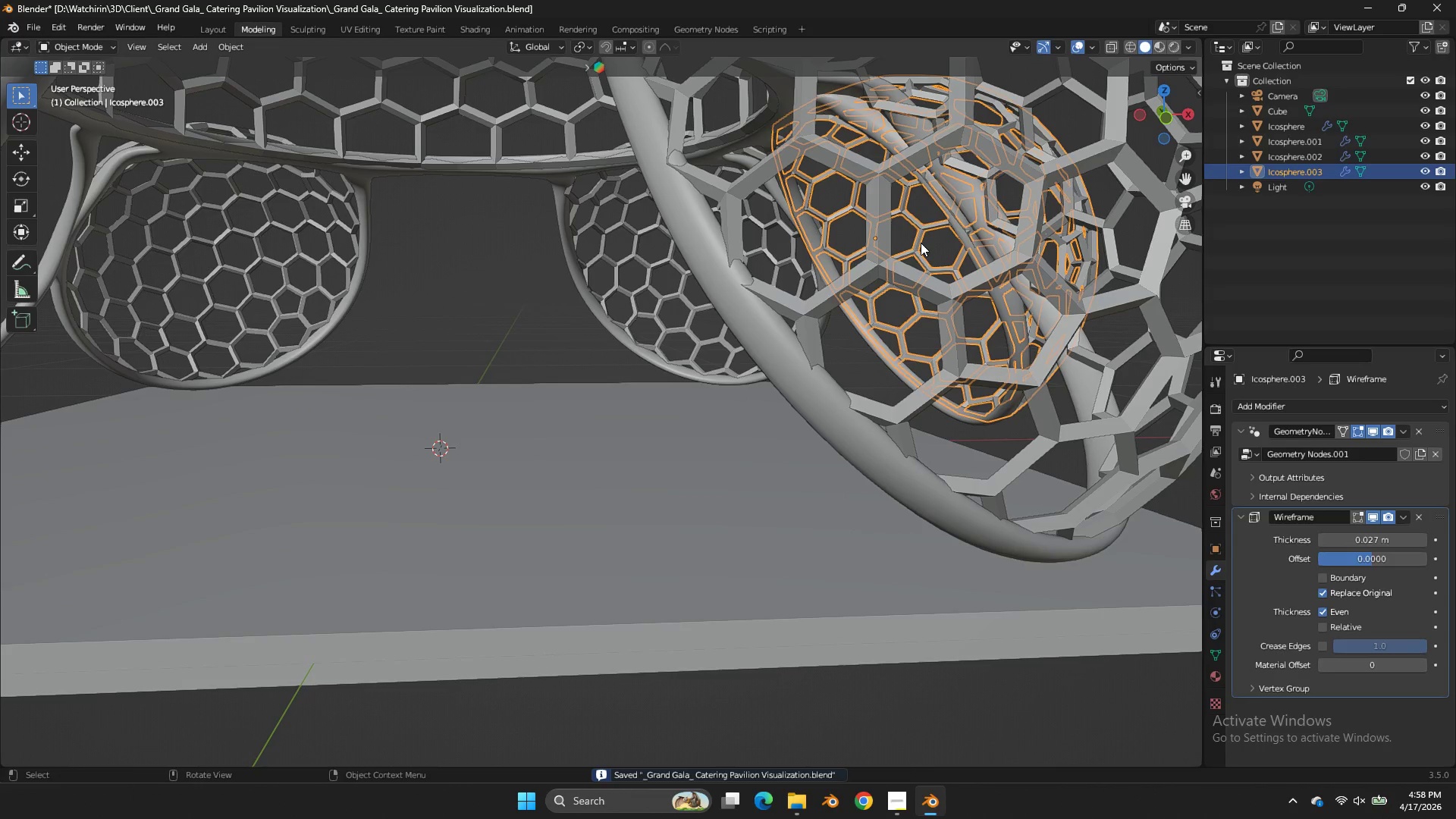 
left_click_drag(start_coordinate=[919, 243], to_coordinate=[932, 243])
 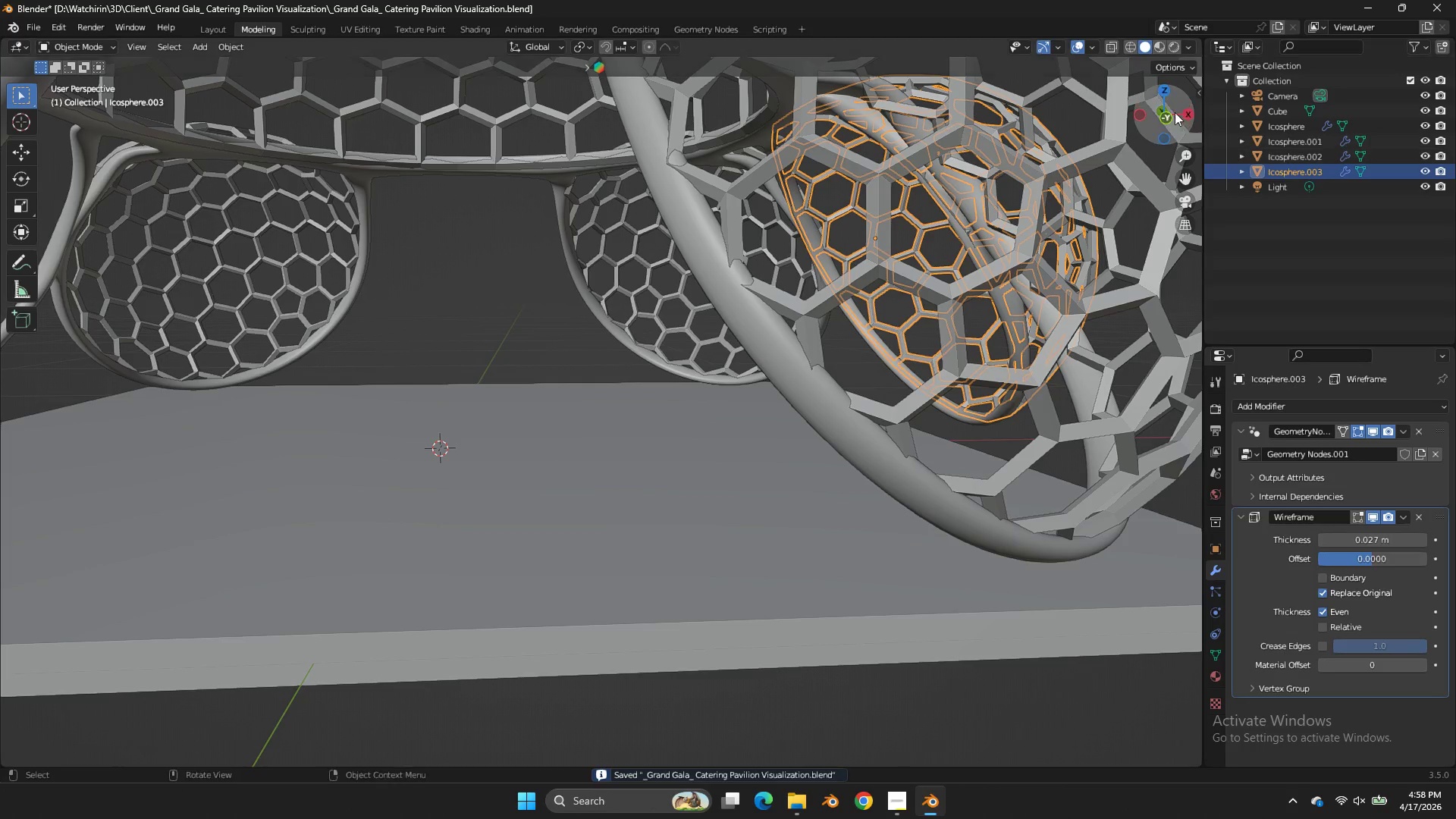 
left_click_drag(start_coordinate=[1175, 112], to_coordinate=[1112, 105])
 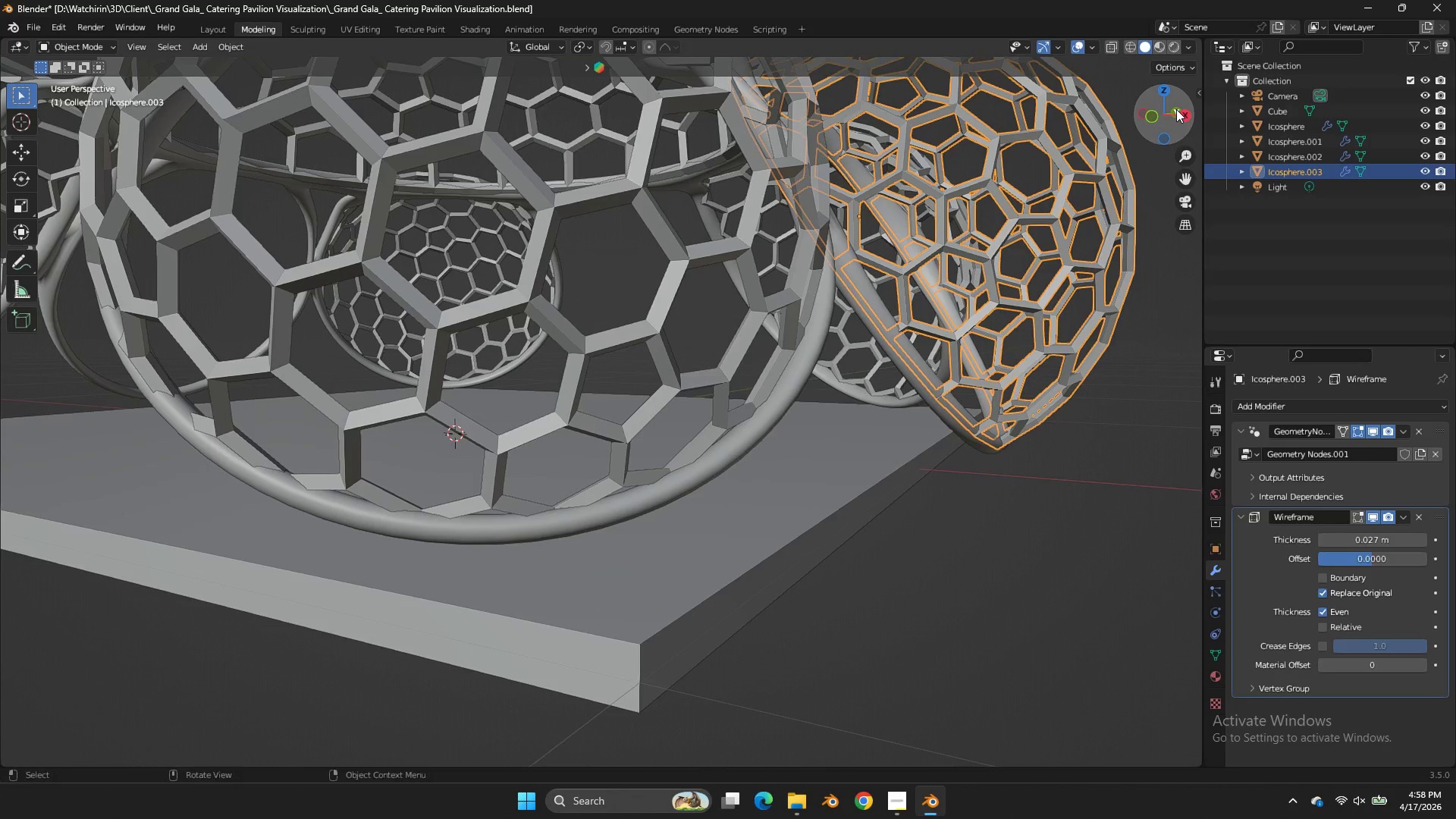 
key(Control+ControlLeft)
 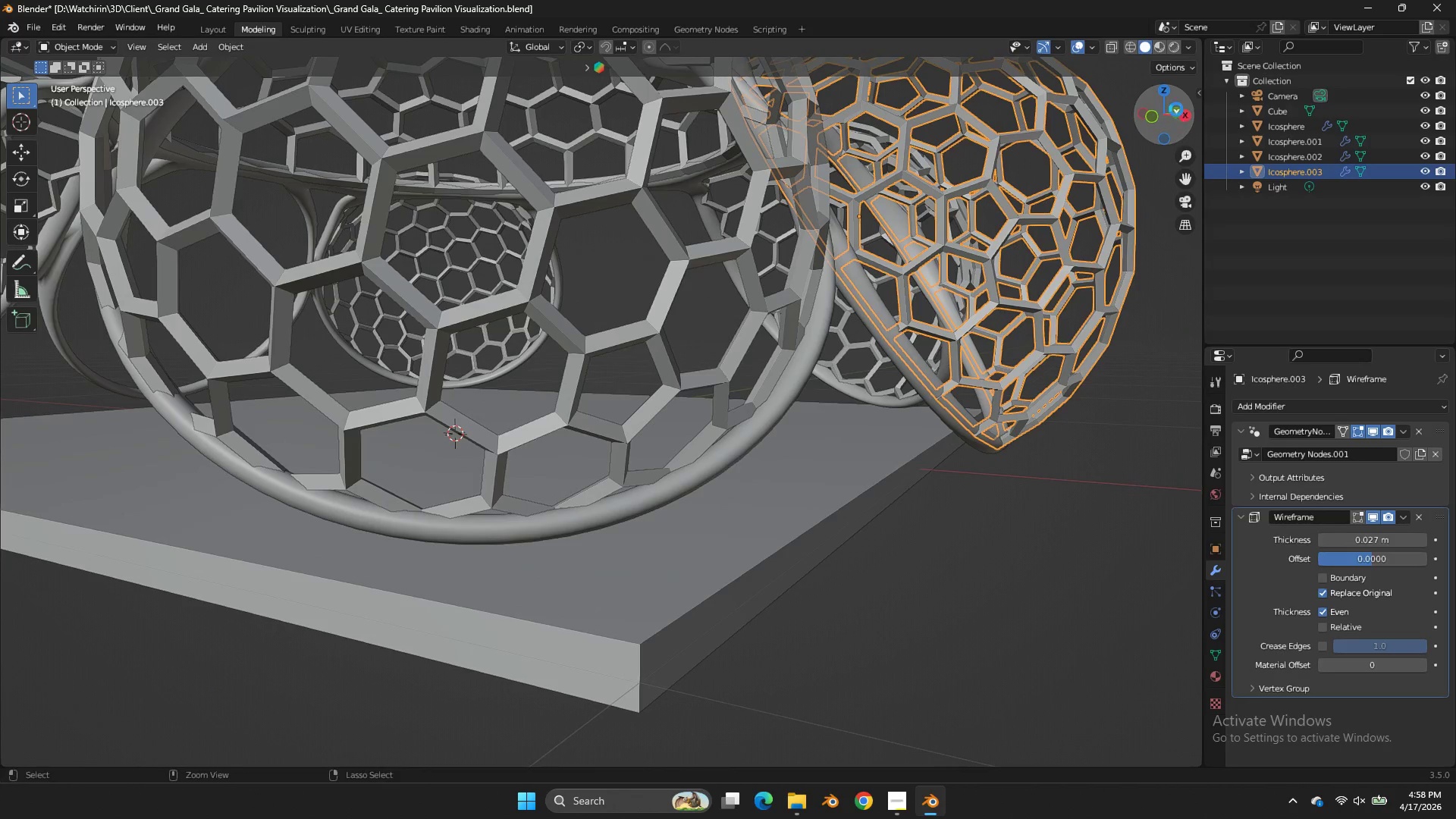 
key(Control+S)
 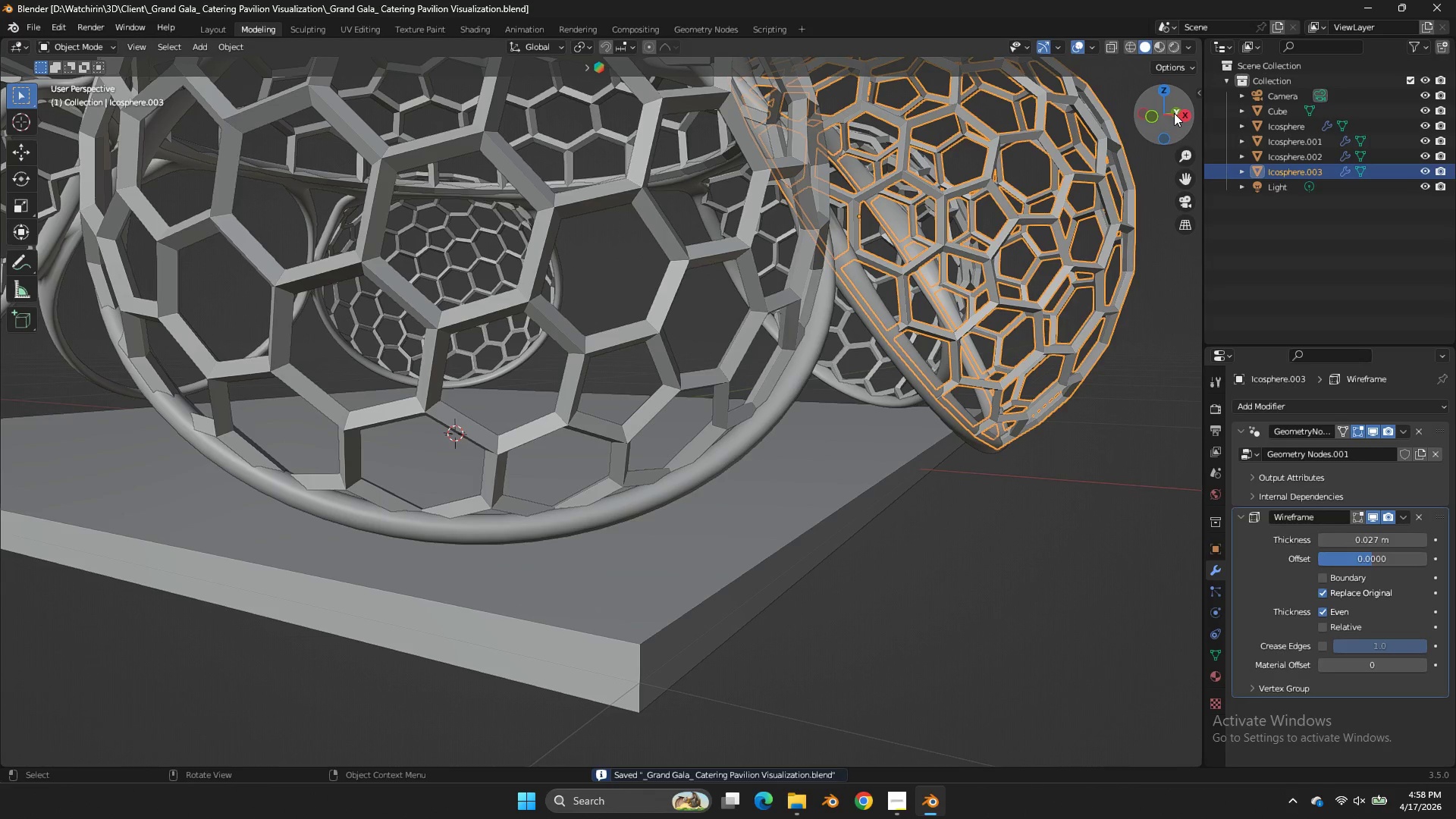 
wait(6.31)
 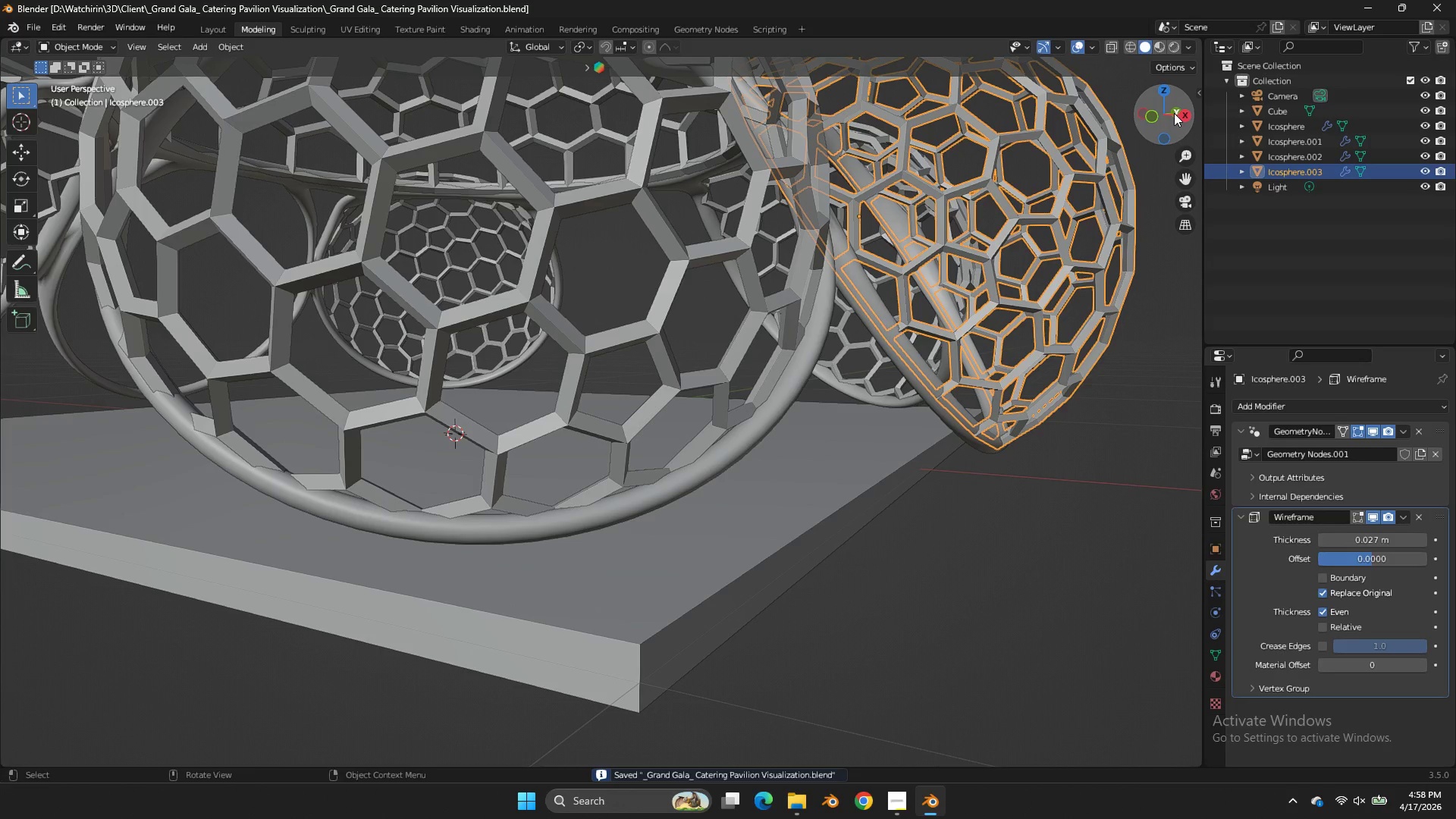 
left_click_drag(start_coordinate=[1161, 110], to_coordinate=[93, 128])
 